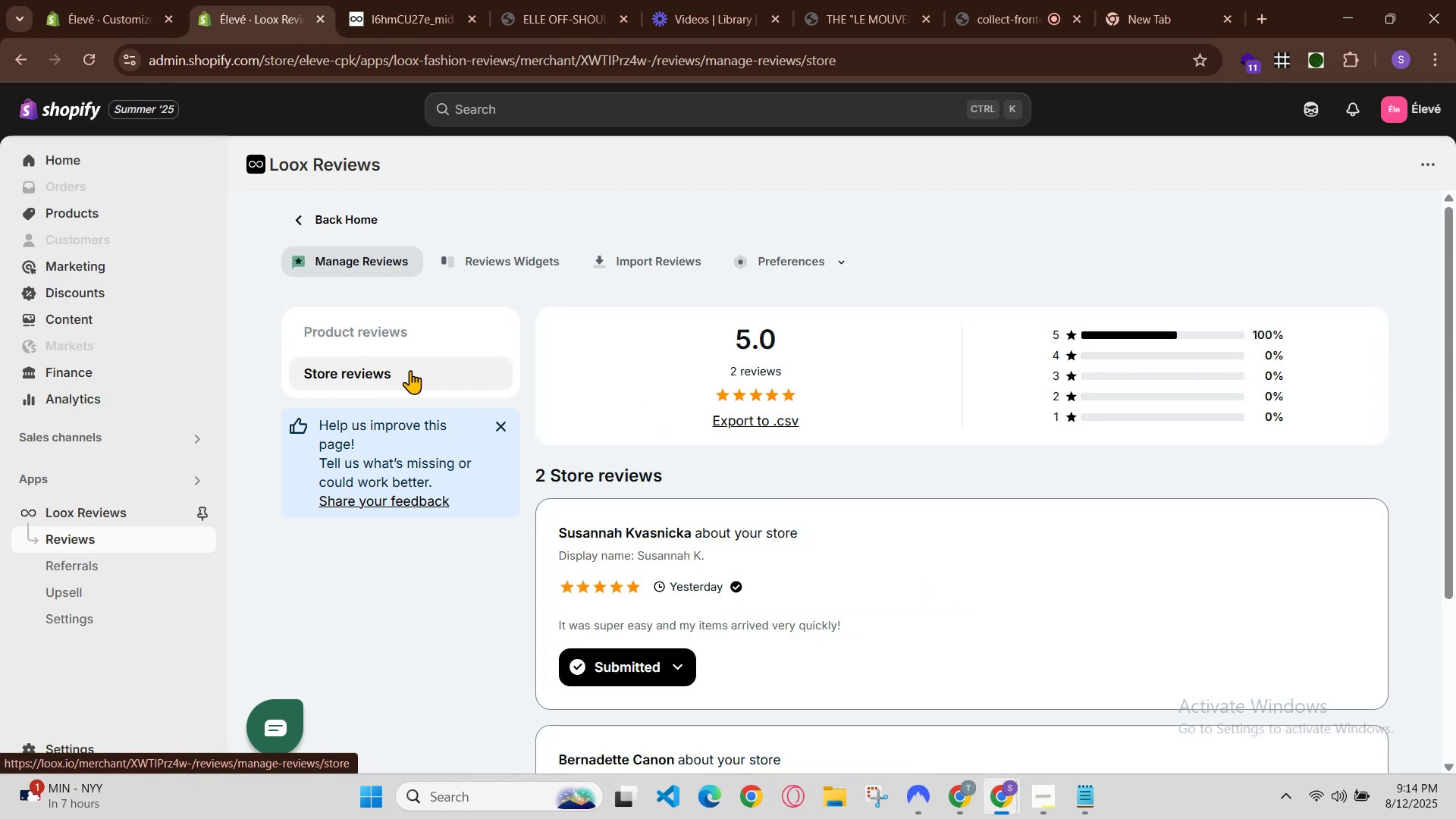 
scroll: coordinate [923, 695], scroll_direction: down, amount: 2.0
 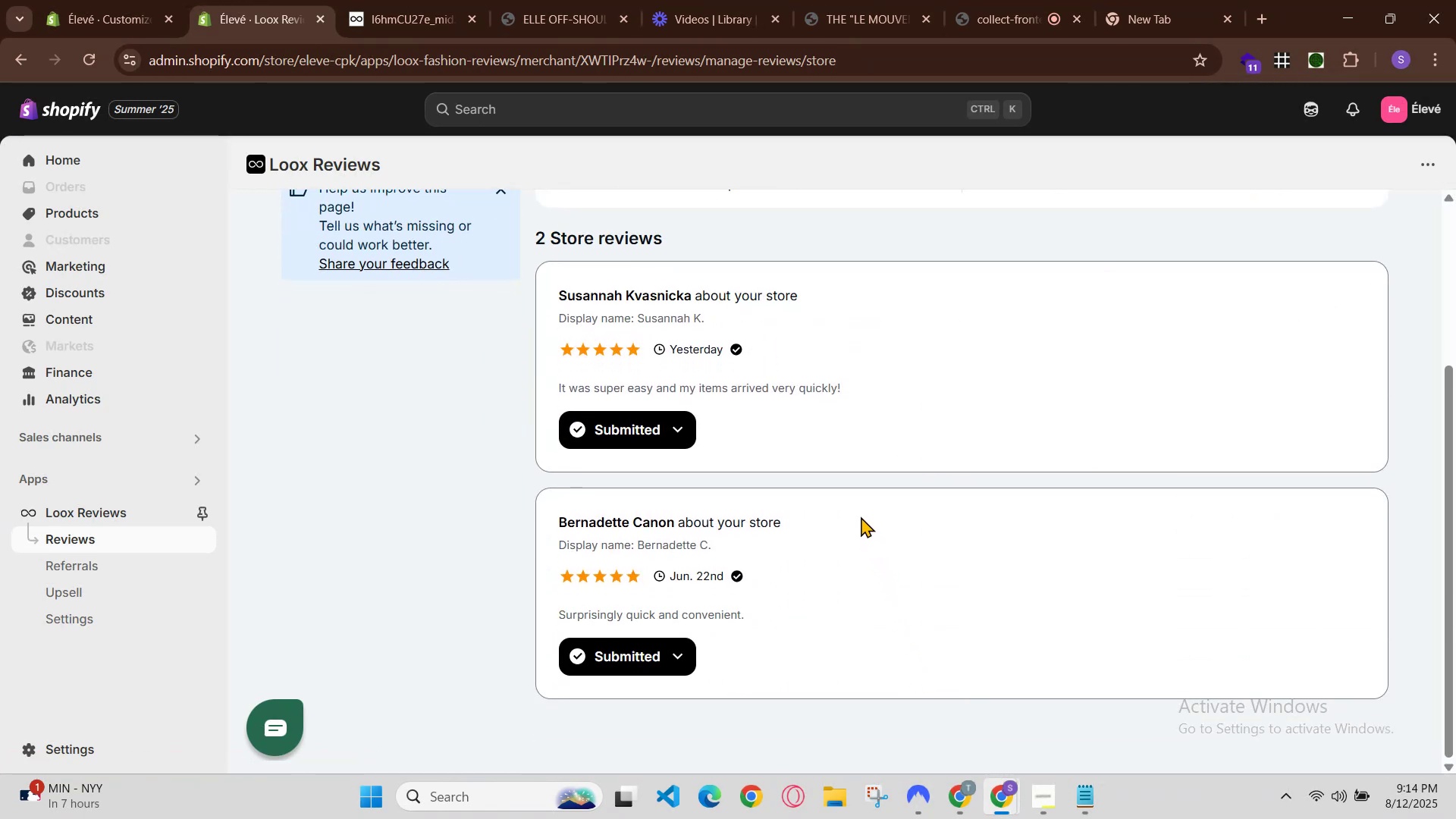 
scroll: coordinate [689, 576], scroll_direction: up, amount: 2.0
 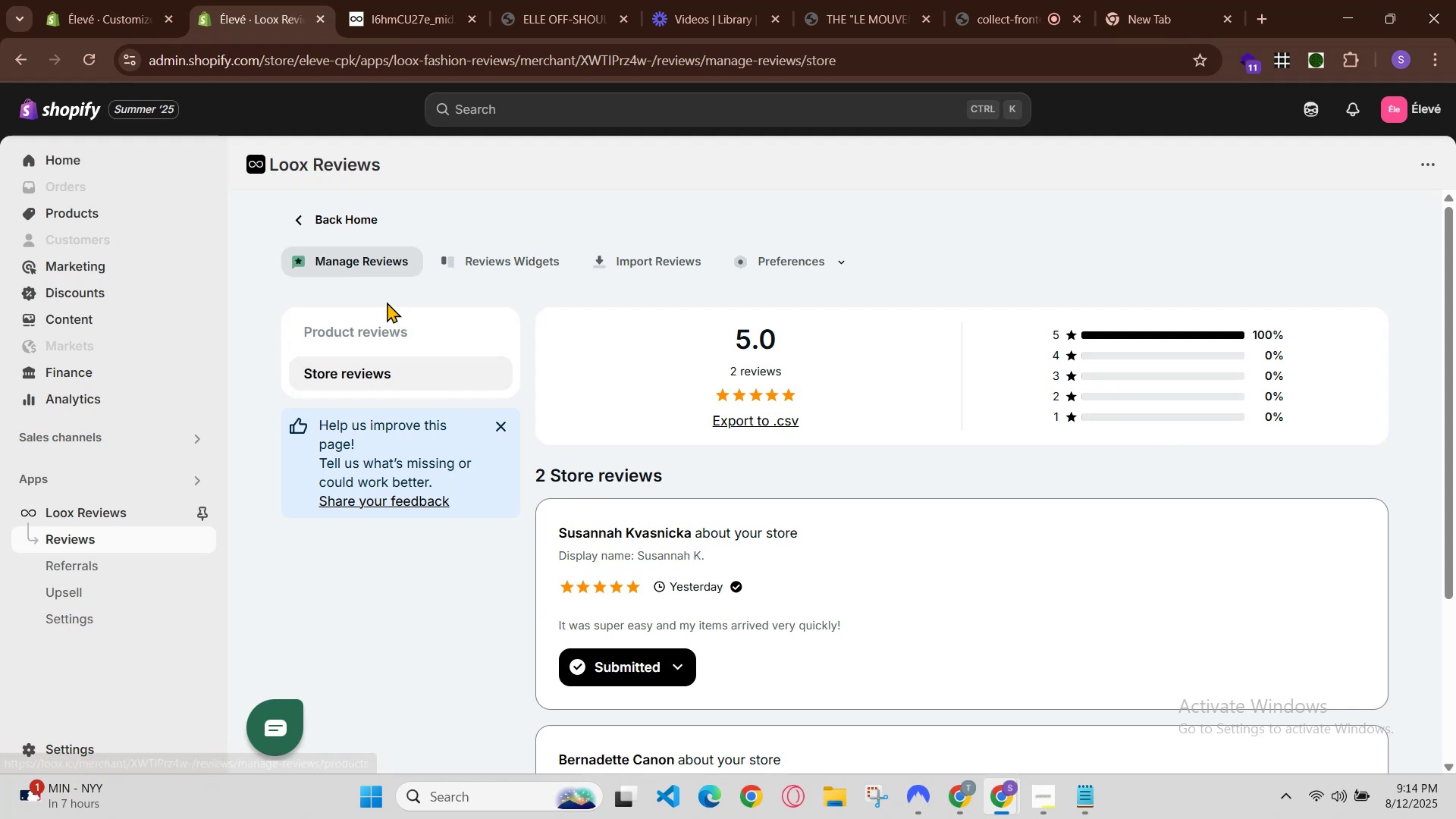 
left_click([373, 339])
 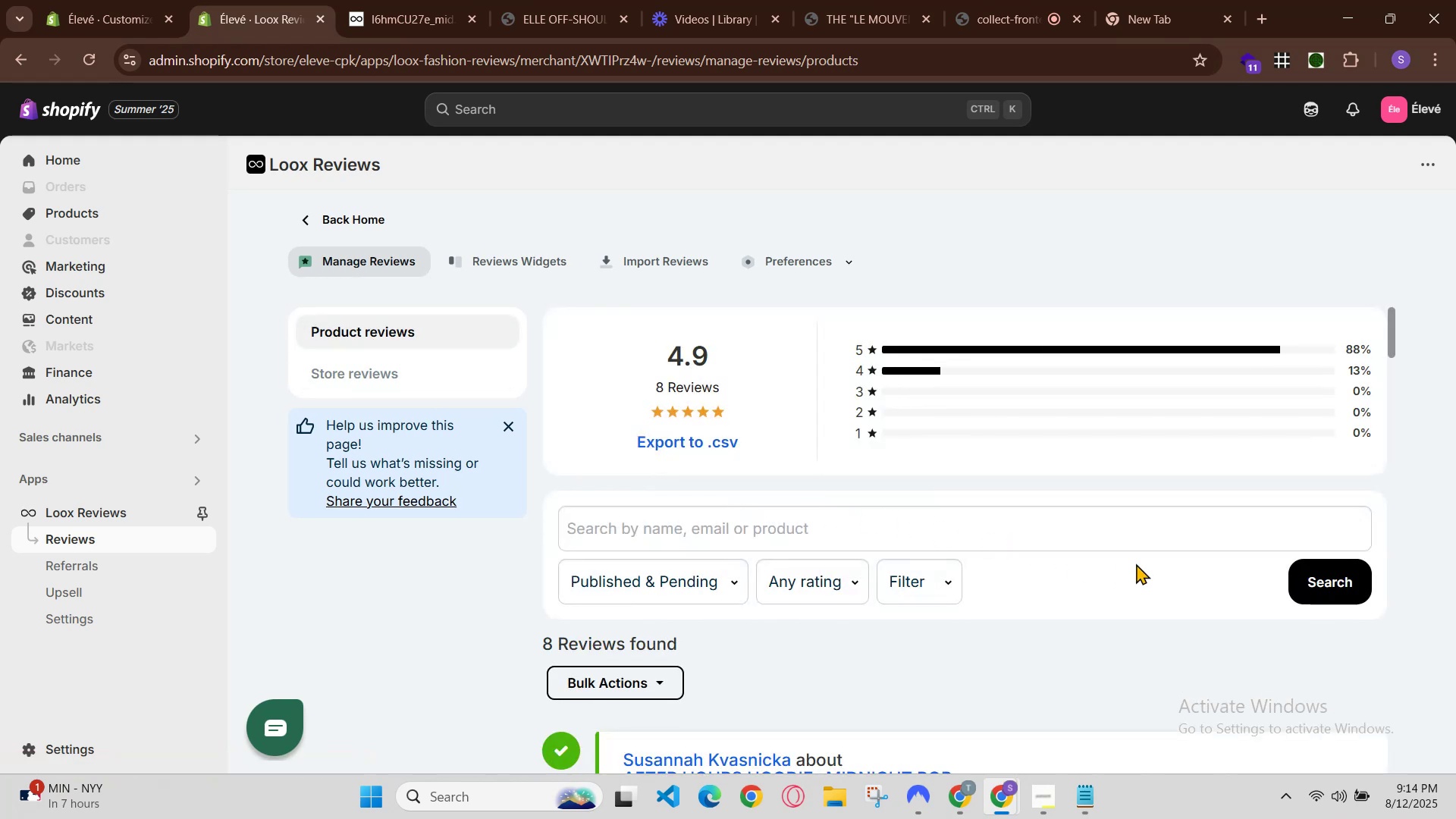 
left_click([915, 588])
 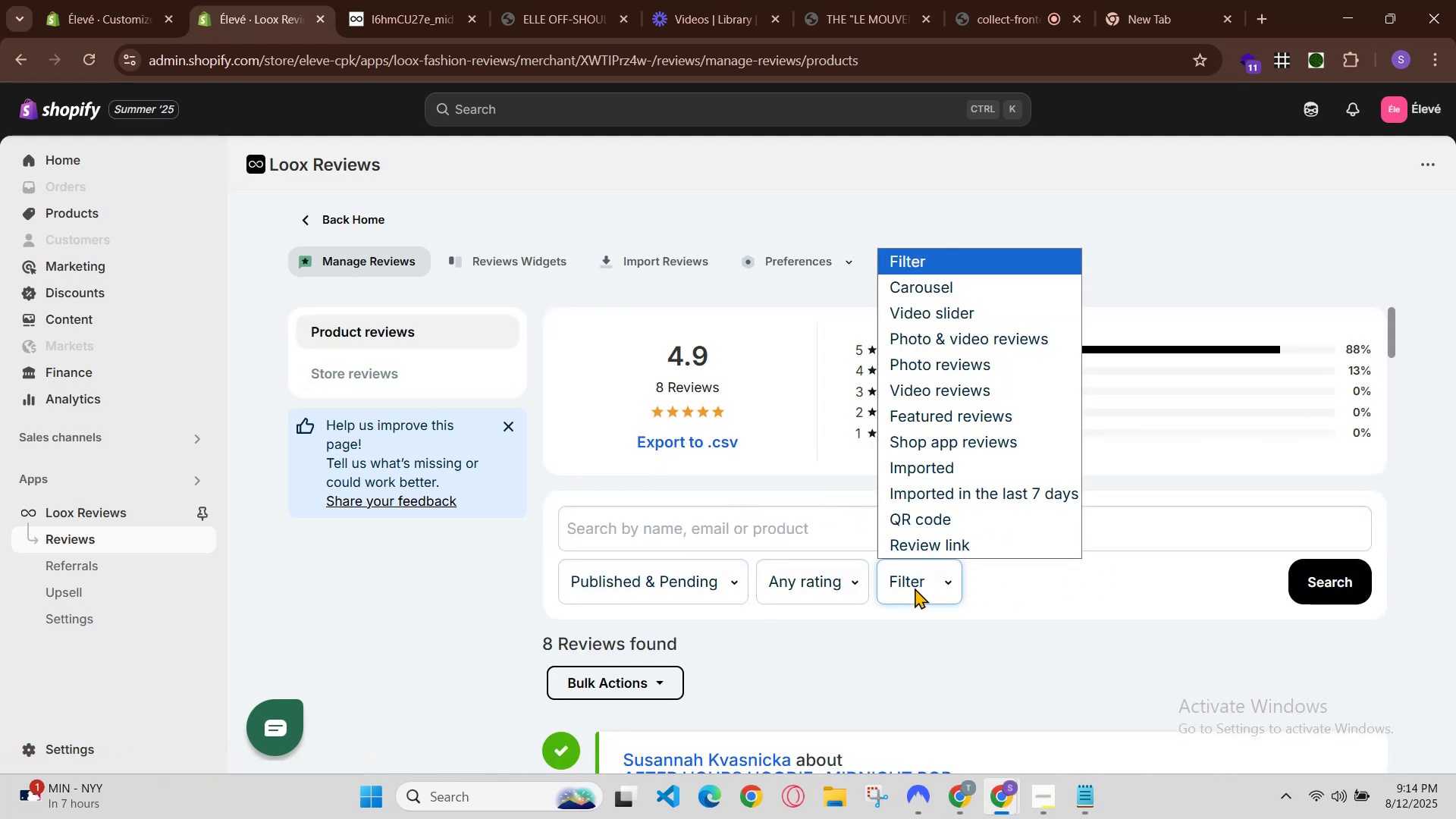 
left_click([915, 588])
 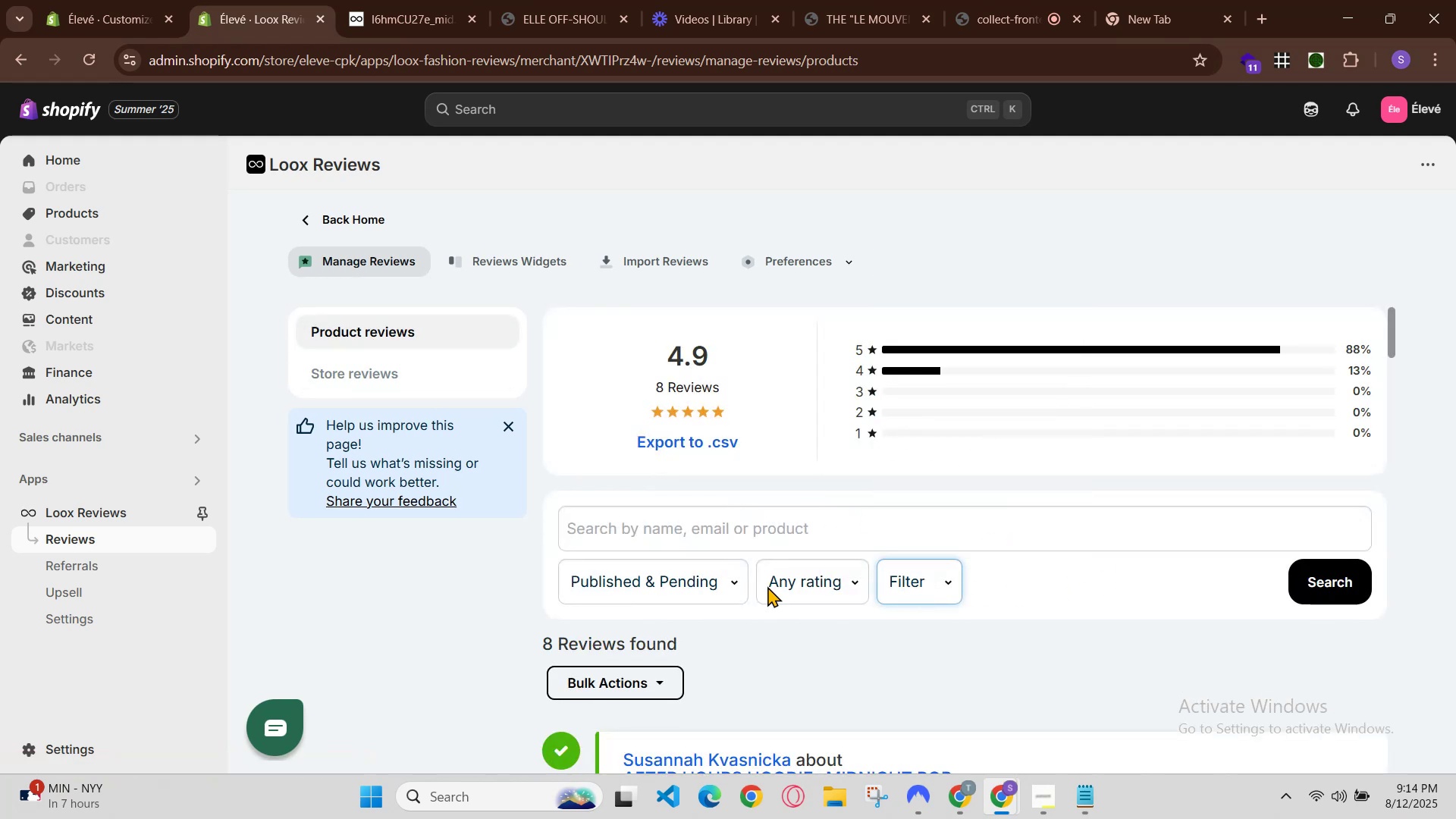 
left_click([767, 586])
 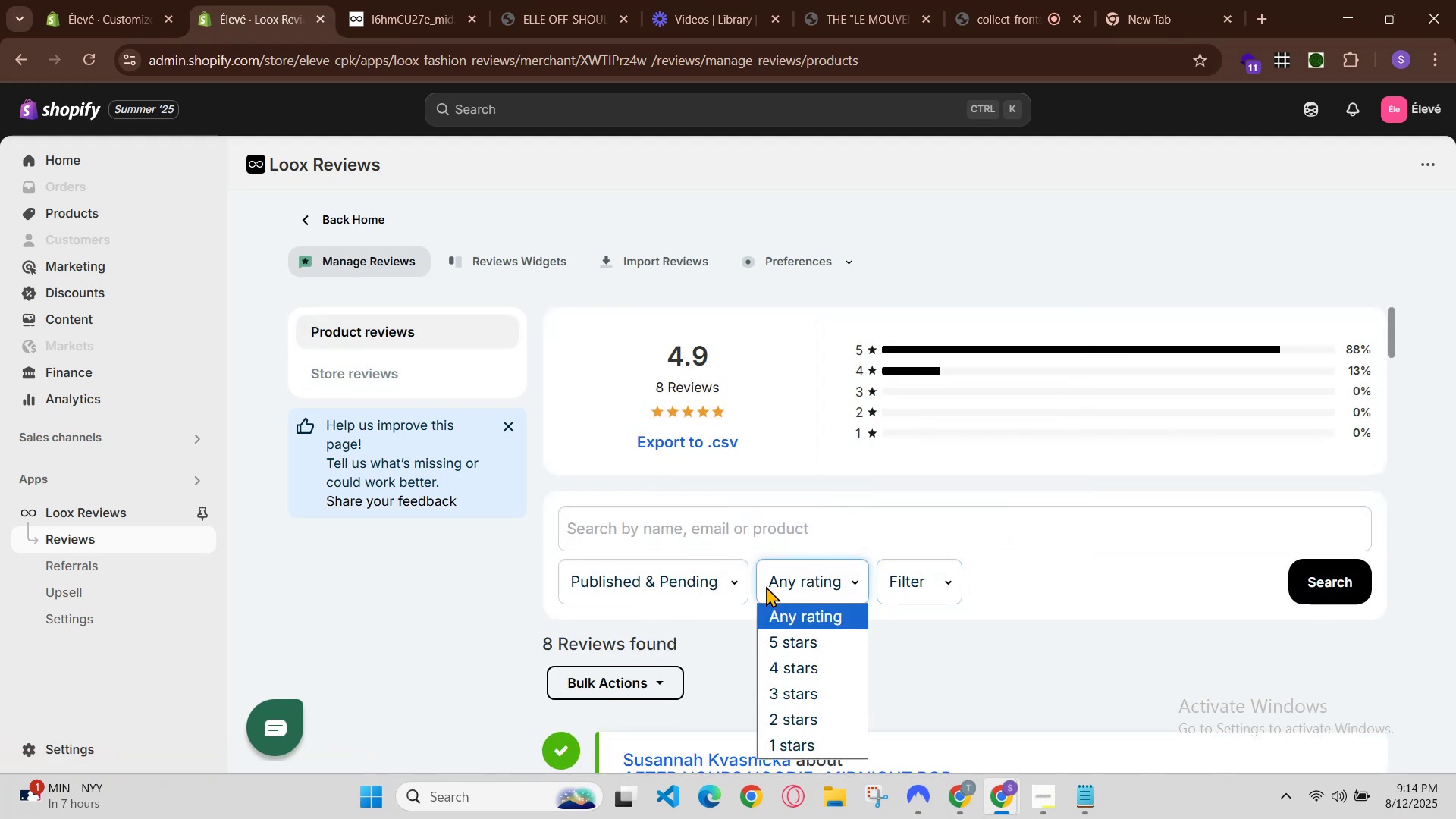 
left_click([766, 586])
 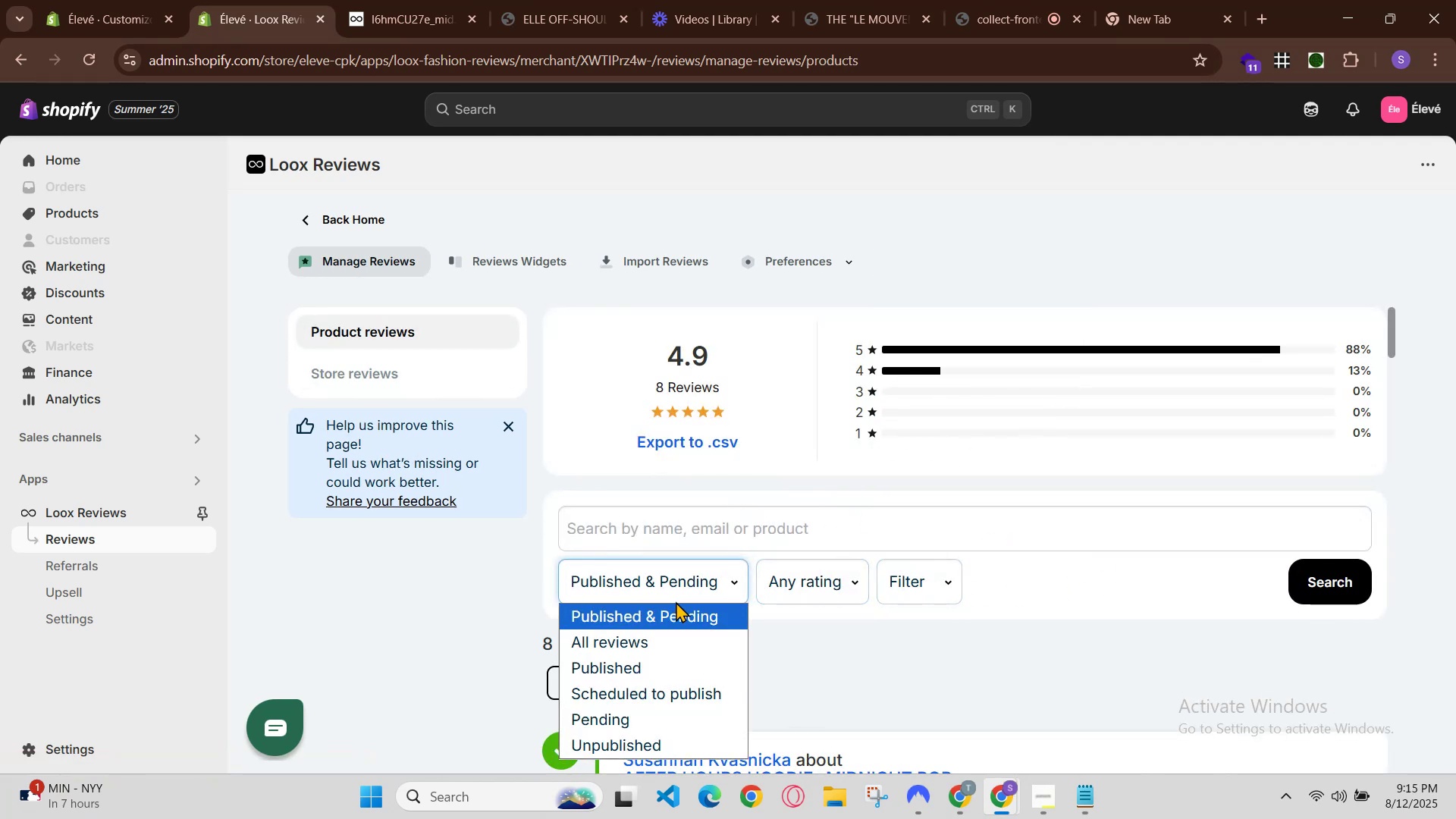 
left_click([908, 632])
 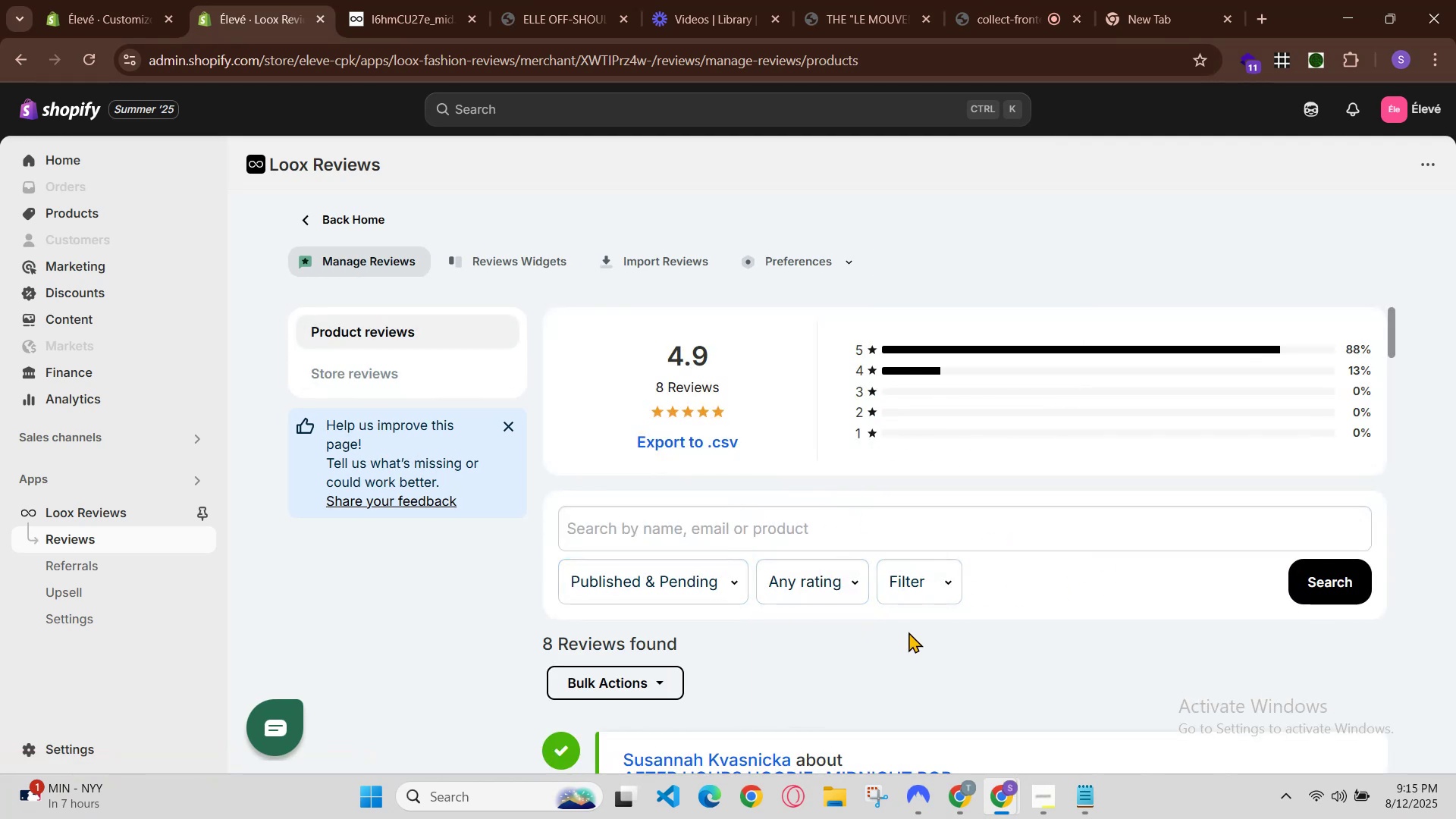 
scroll: coordinate [909, 636], scroll_direction: down, amount: 2.0
 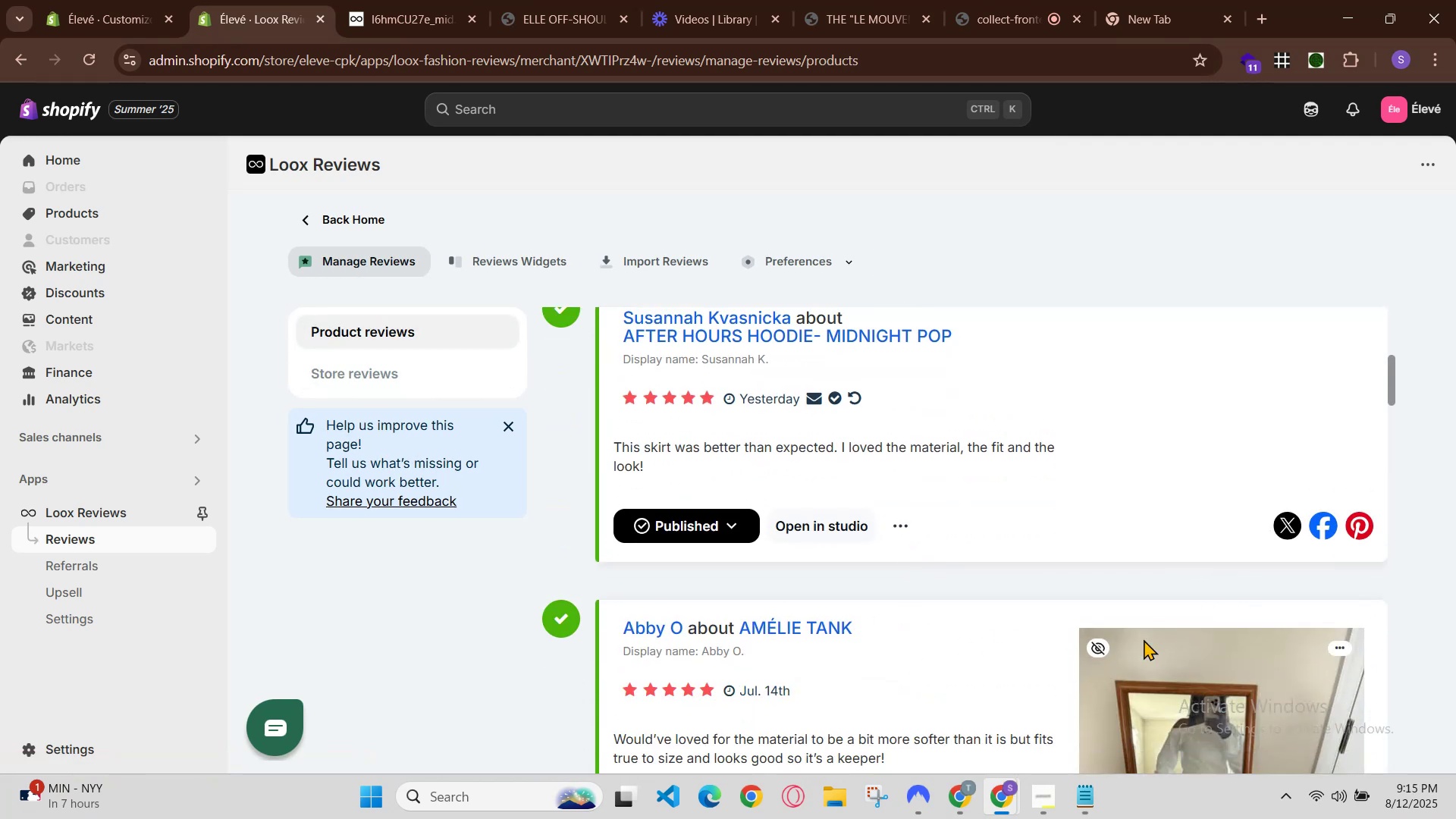 
left_click([1354, 654])
 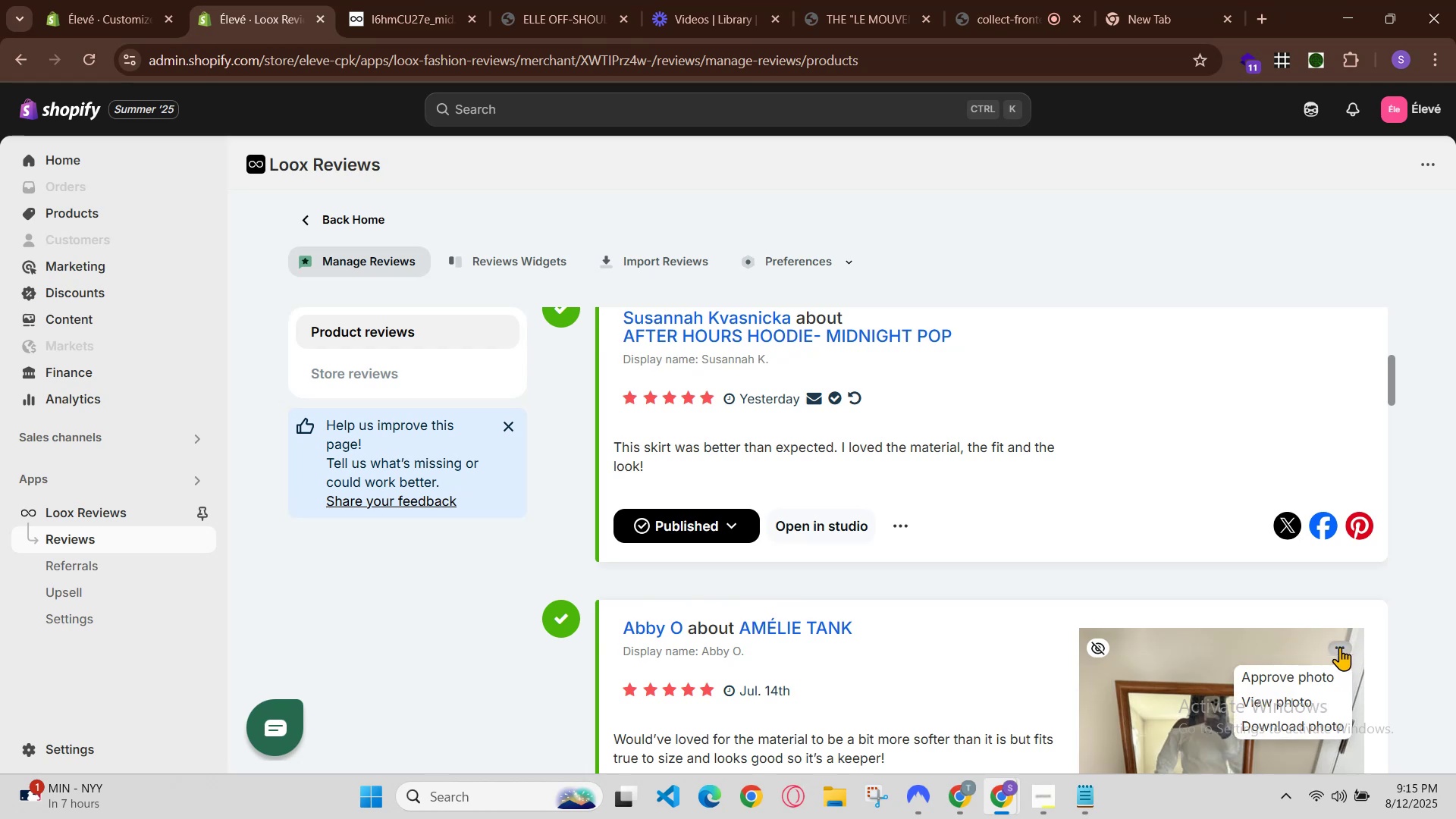 
scroll: coordinate [918, 671], scroll_direction: down, amount: 3.0
 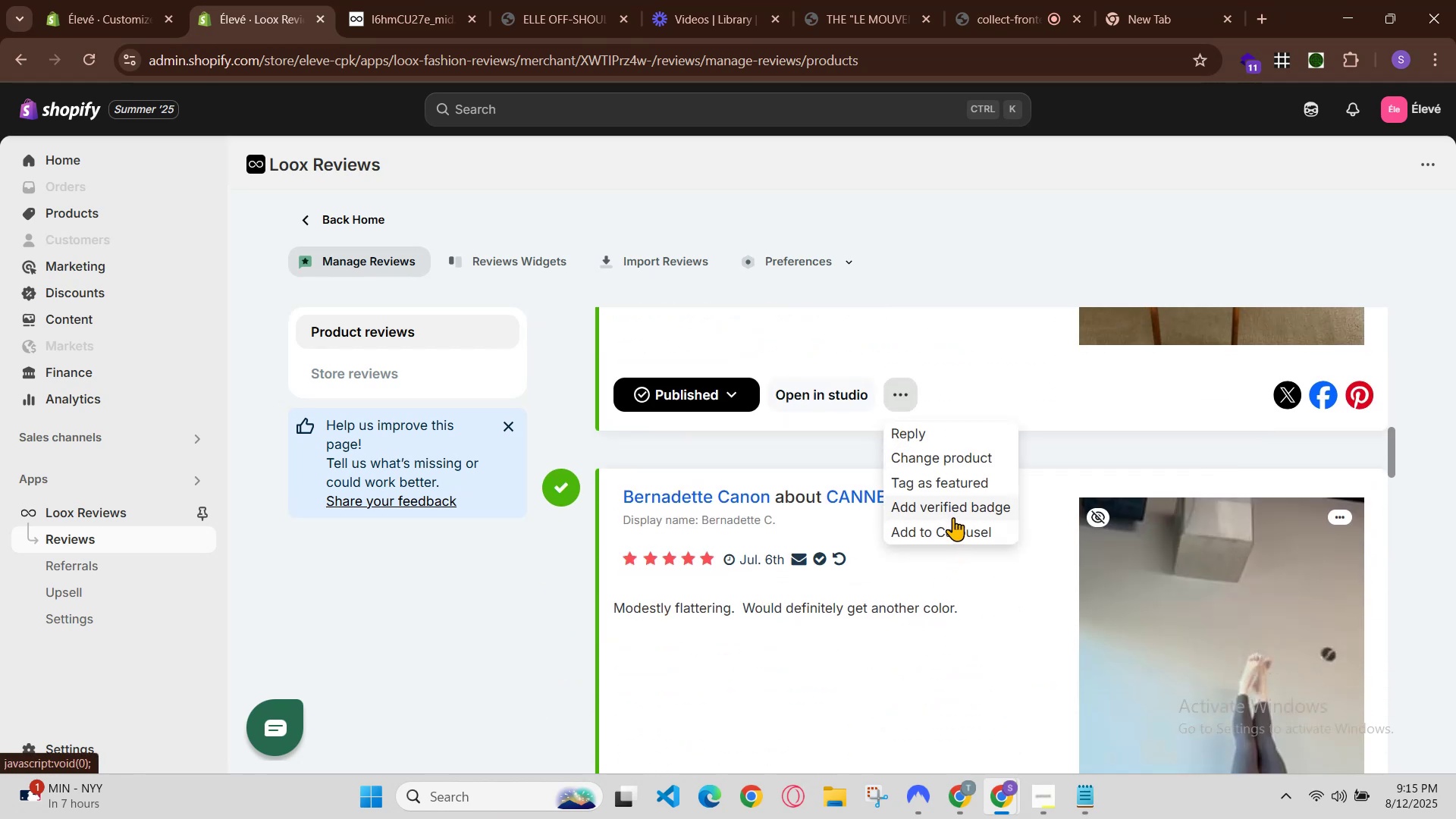 
left_click([965, 531])
 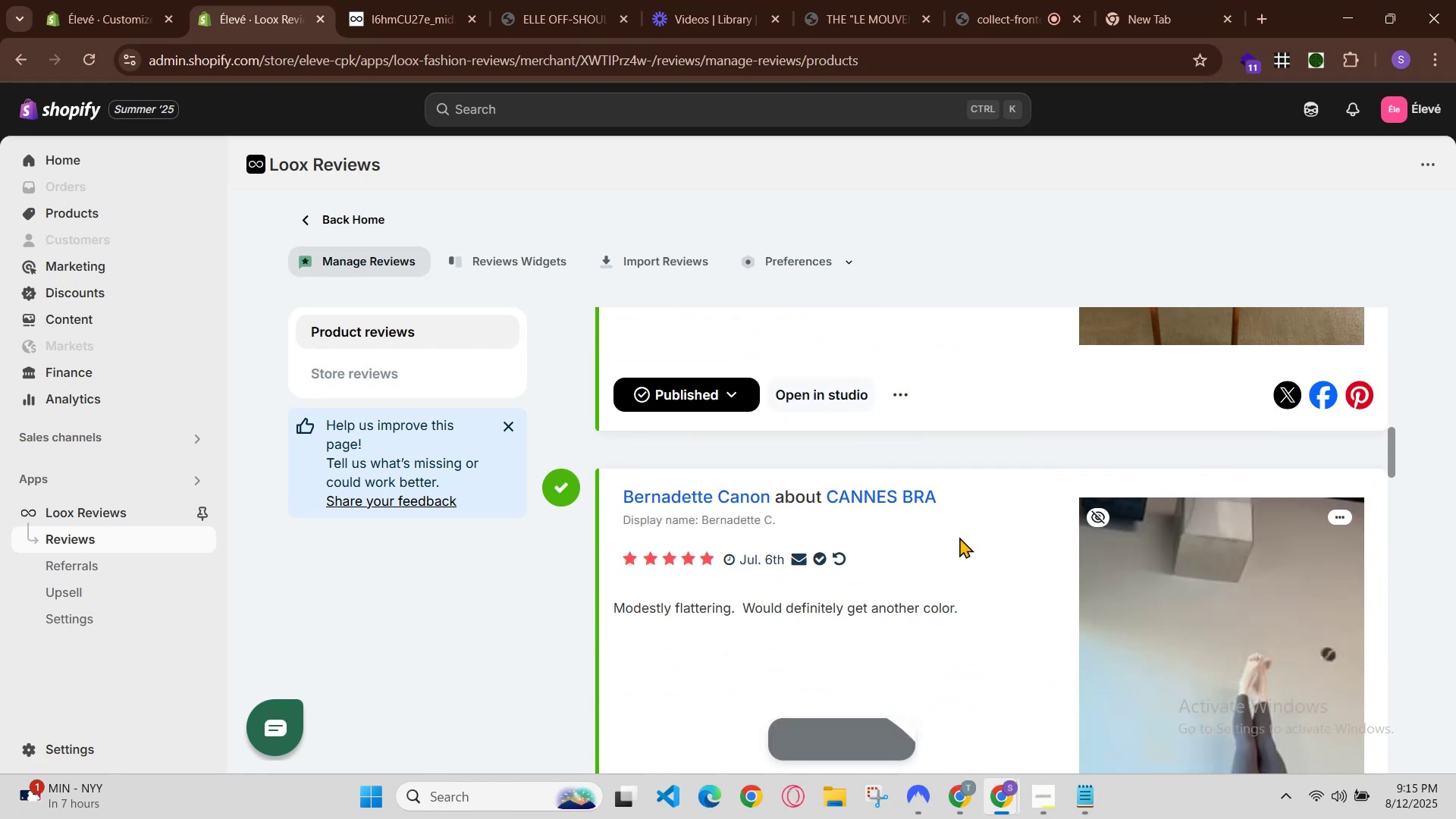 
scroll: coordinate [958, 538], scroll_direction: up, amount: 1.0
 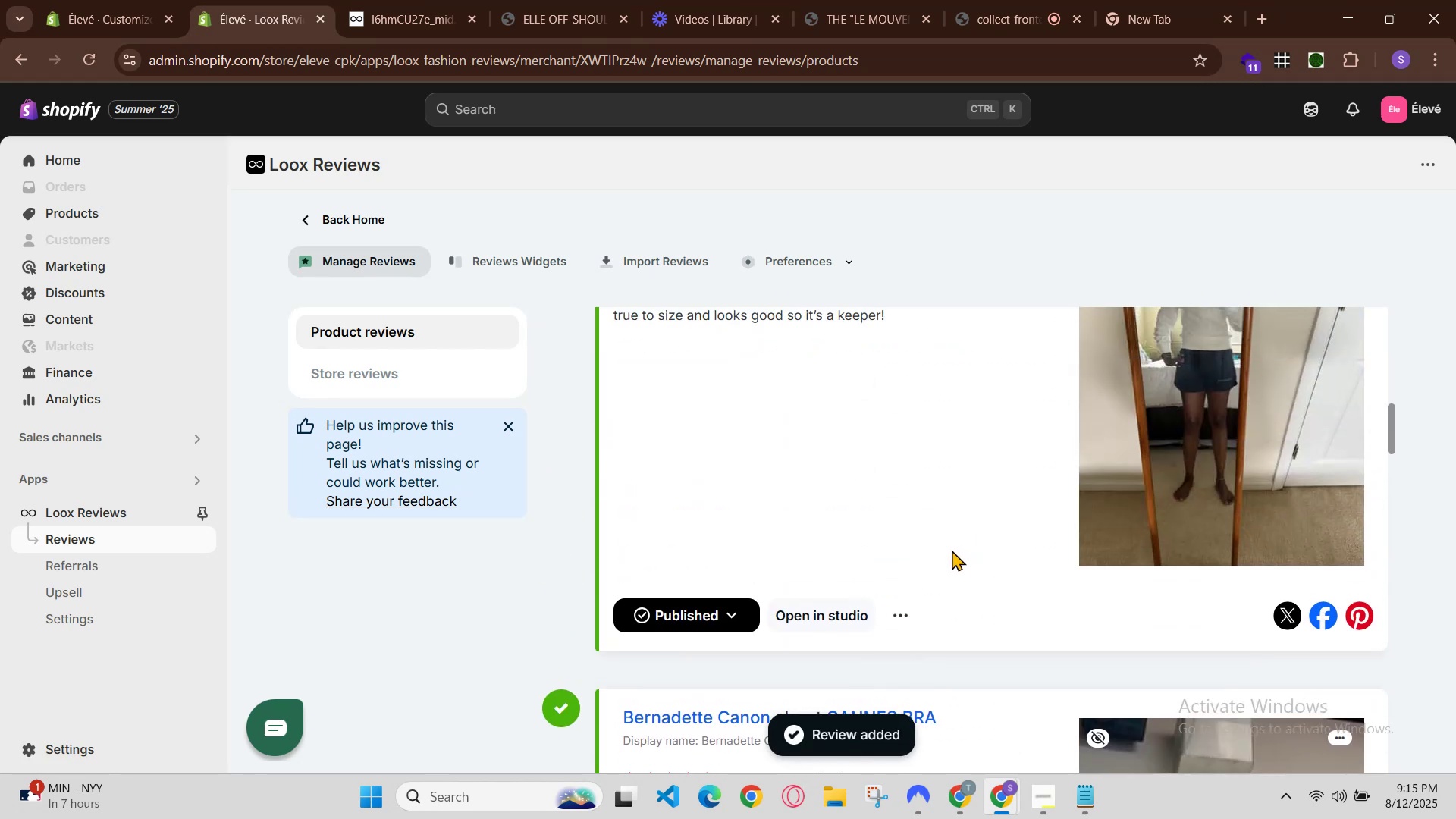 
scroll: coordinate [948, 567], scroll_direction: down, amount: 19.0
 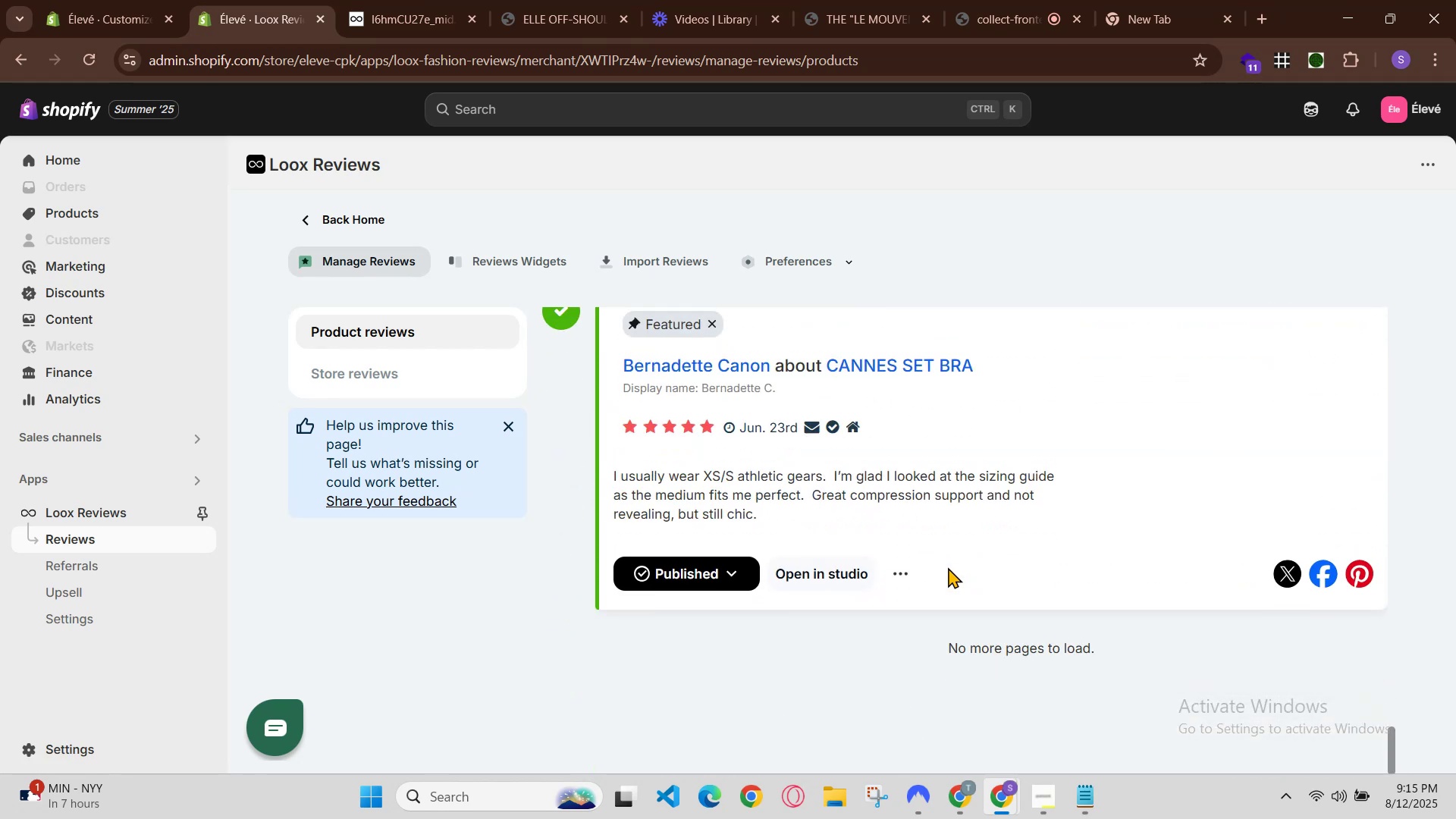 
scroll: coordinate [944, 569], scroll_direction: up, amount: 21.0
 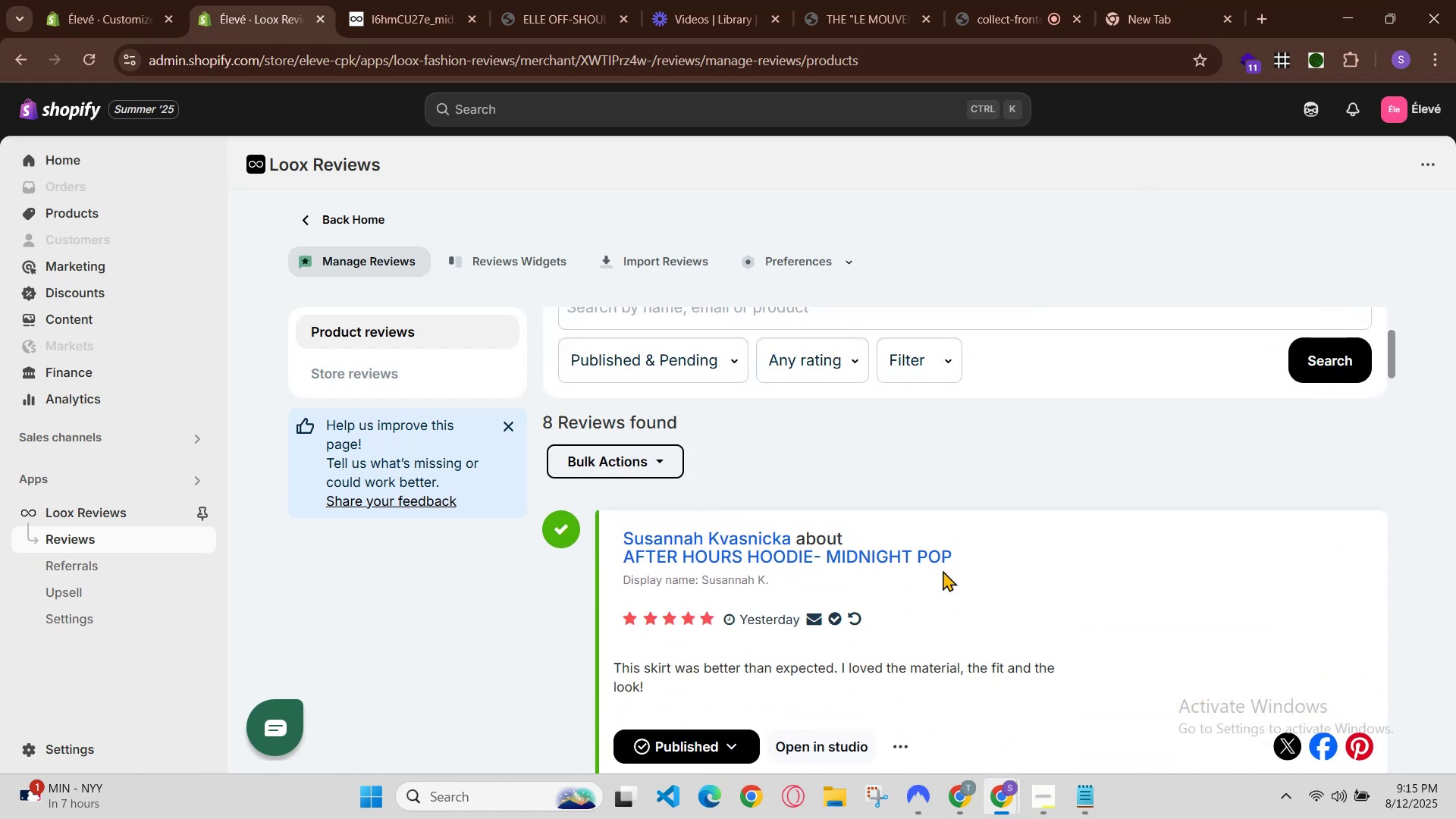 
scroll: coordinate [915, 558], scroll_direction: down, amount: 10.0
 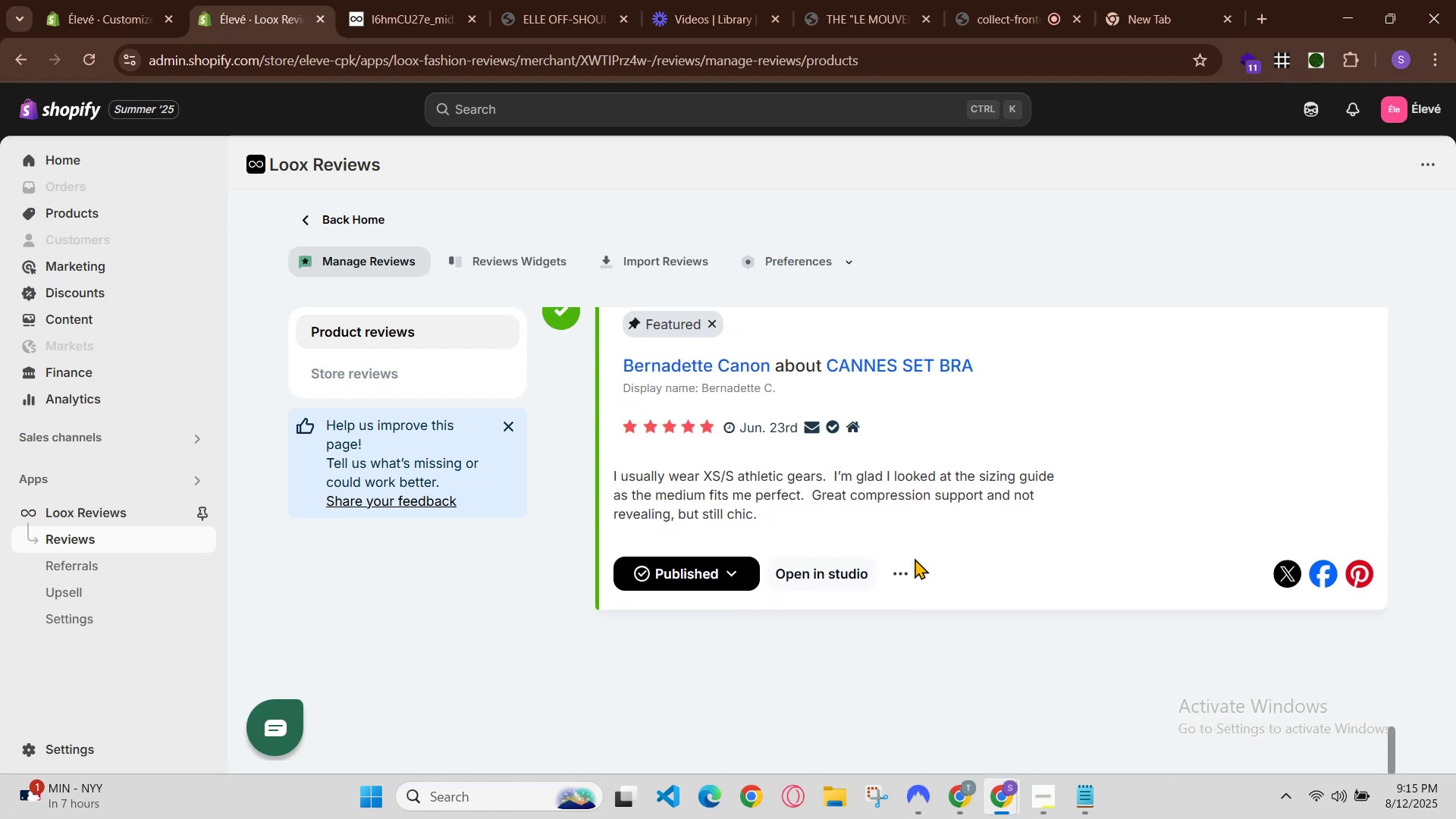 
scroll: coordinate [914, 558], scroll_direction: up, amount: 1.0
 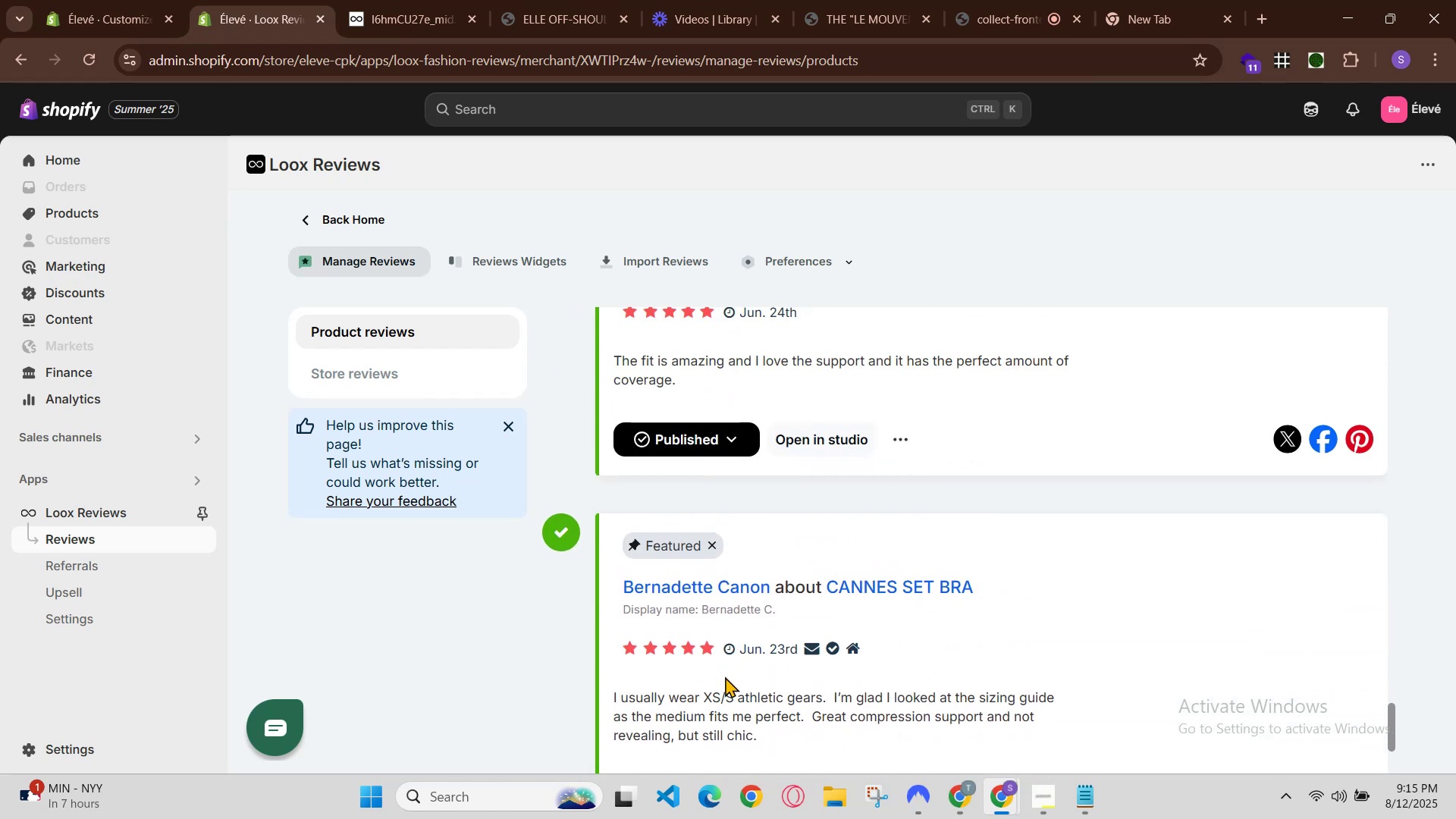 
left_click([735, 646])
 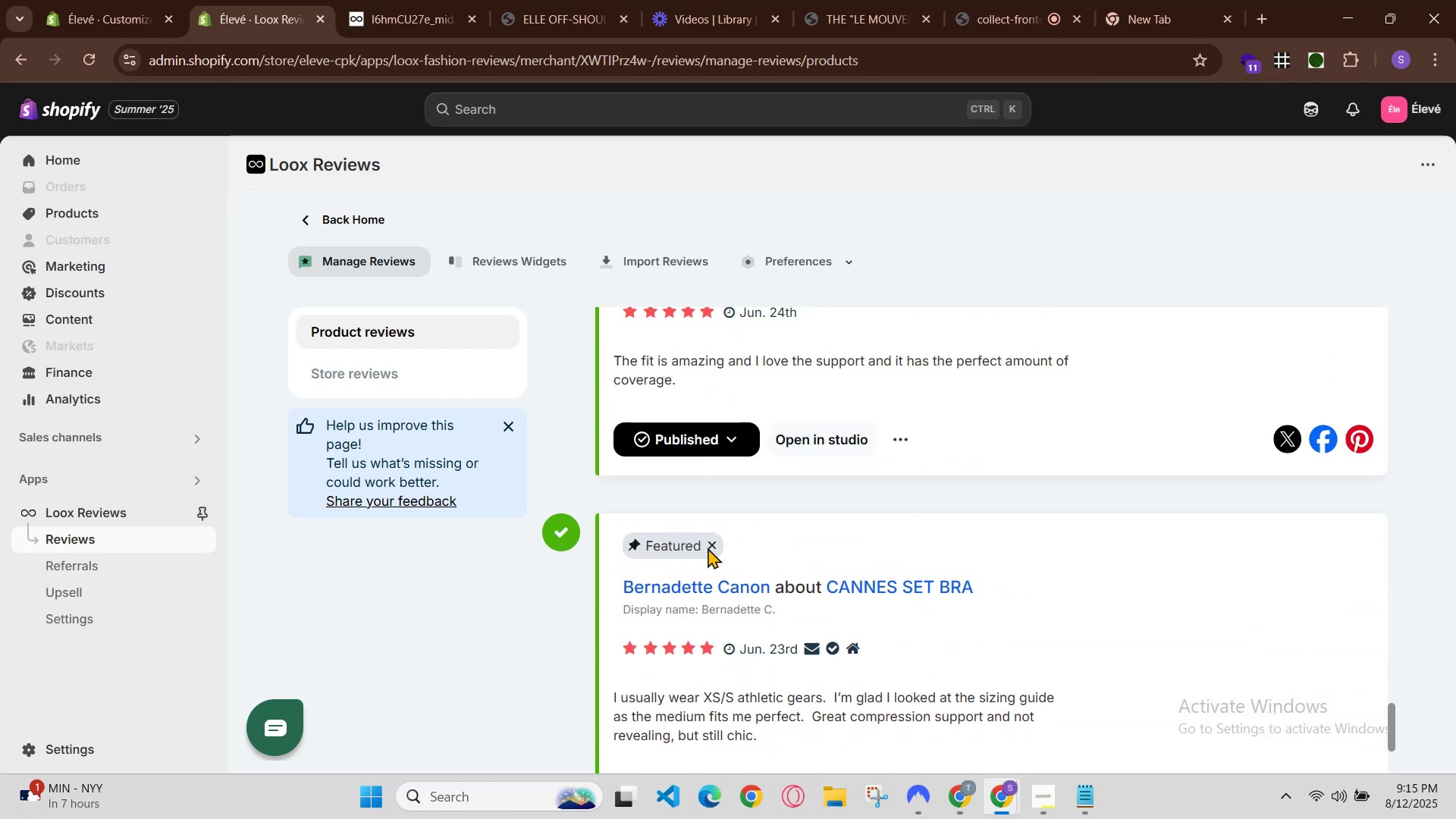 
left_click([715, 550])
 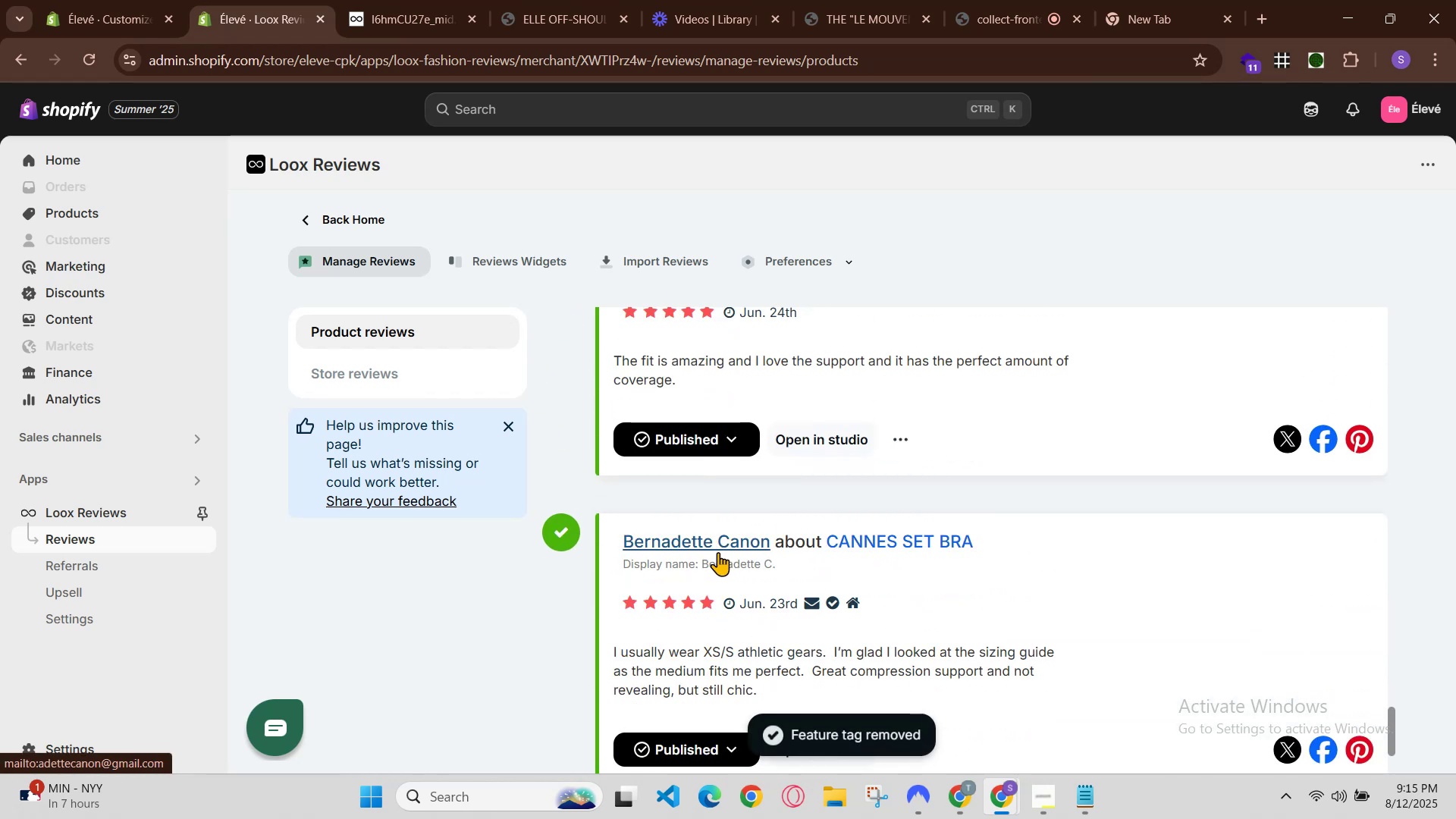 
scroll: coordinate [1395, 322], scroll_direction: up, amount: 8.0
 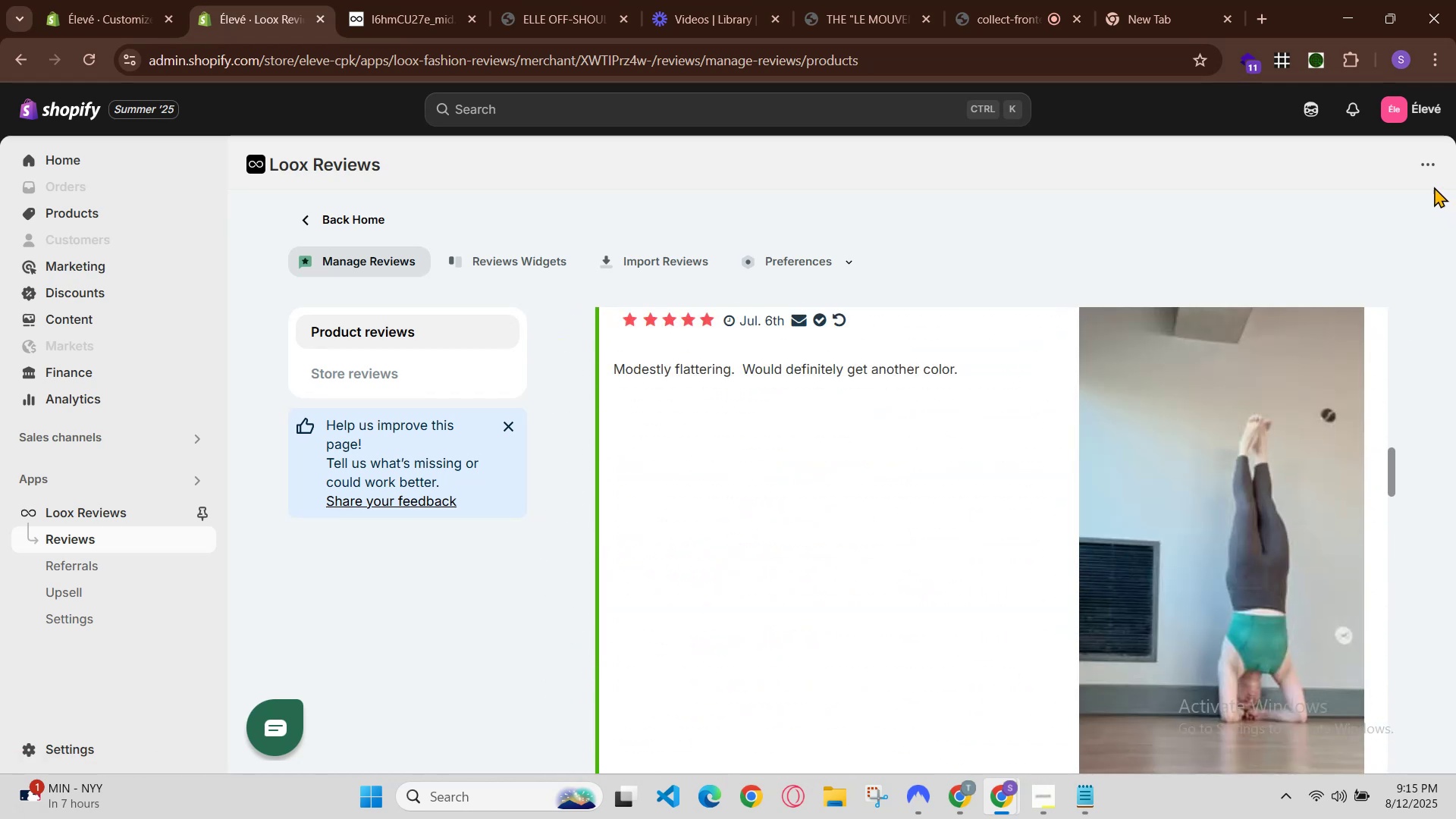 
left_click([1426, 160])
 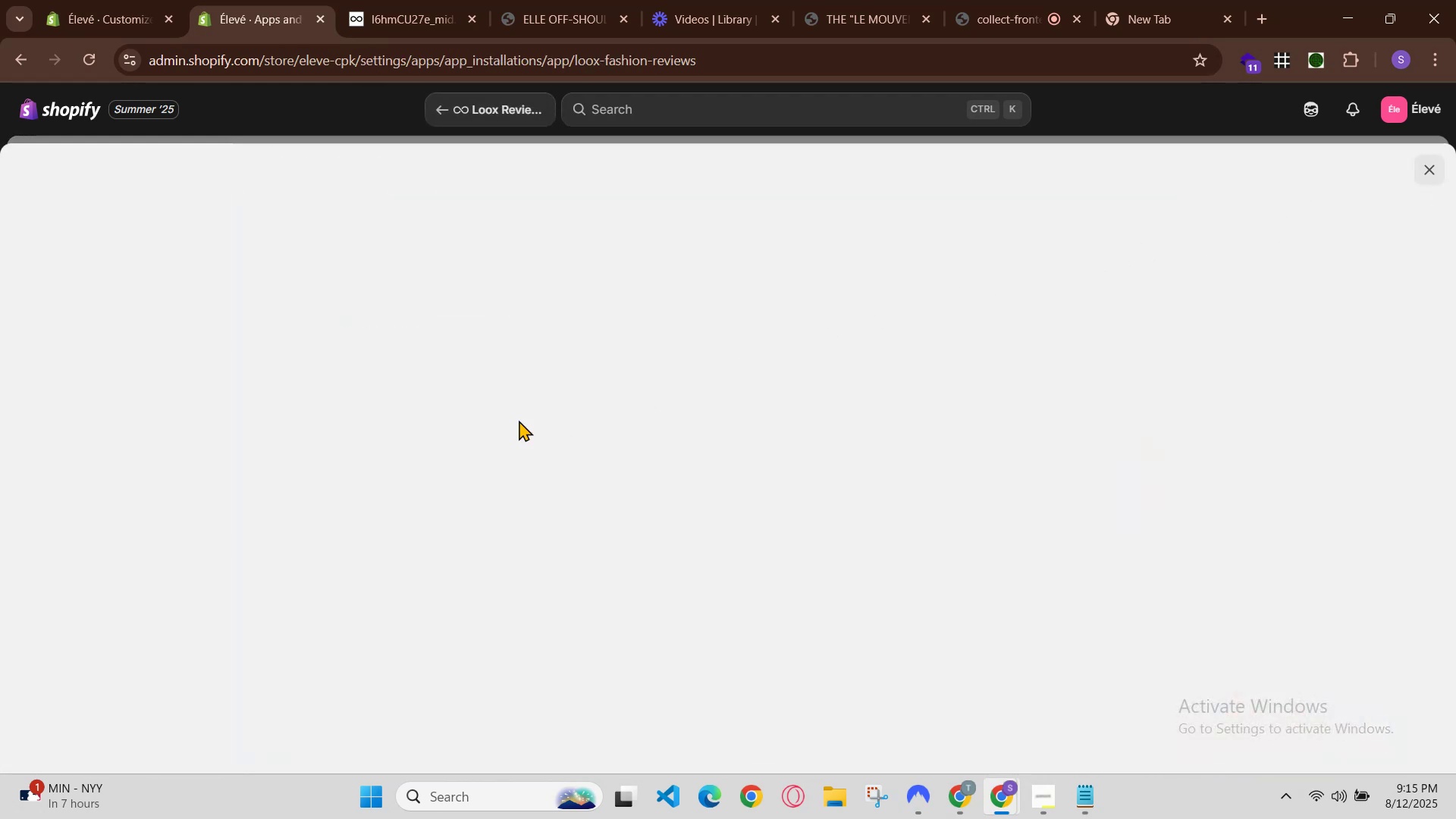 
wait(5.96)
 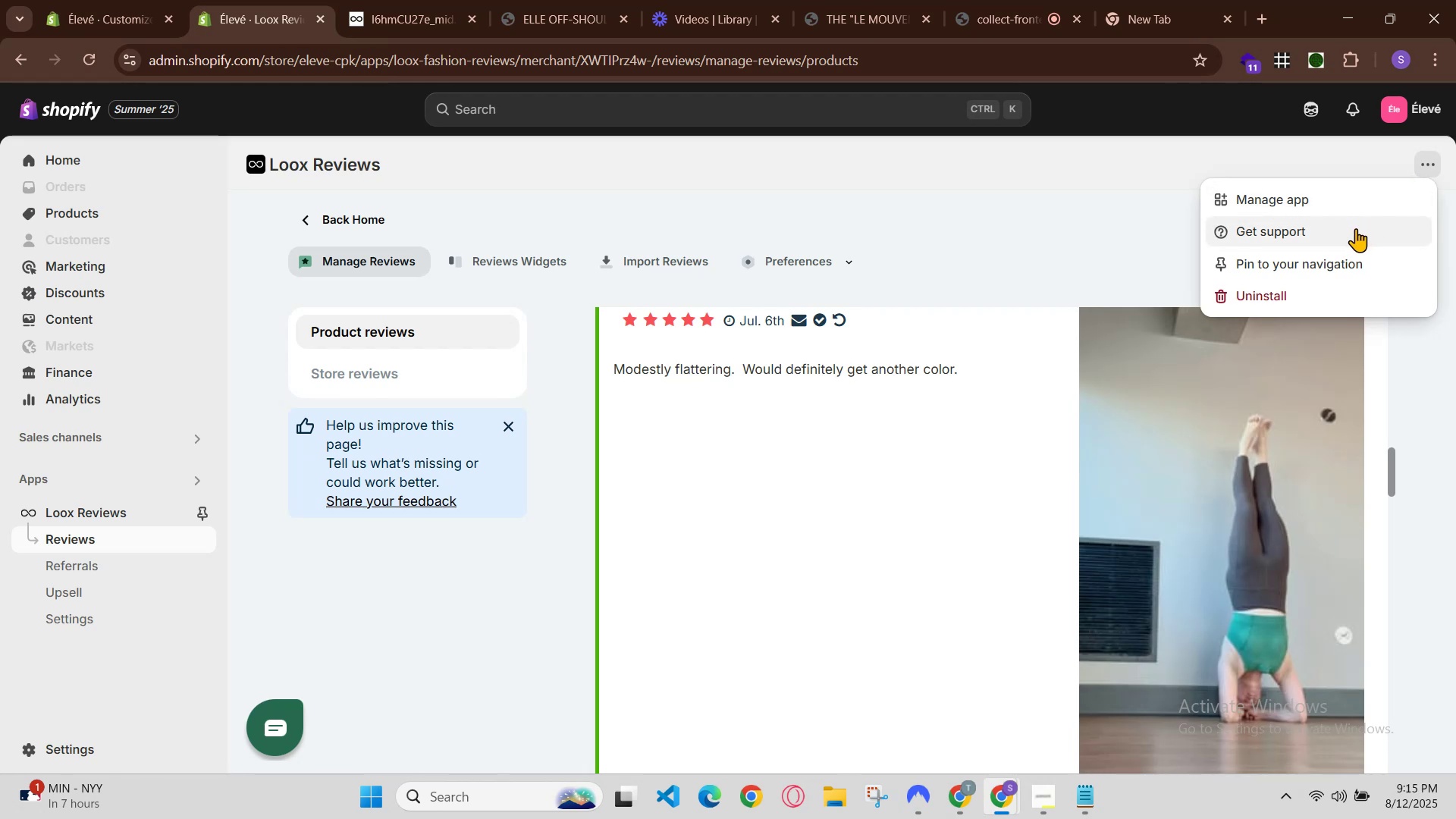 
scroll: coordinate [802, 474], scroll_direction: down, amount: 1.0
 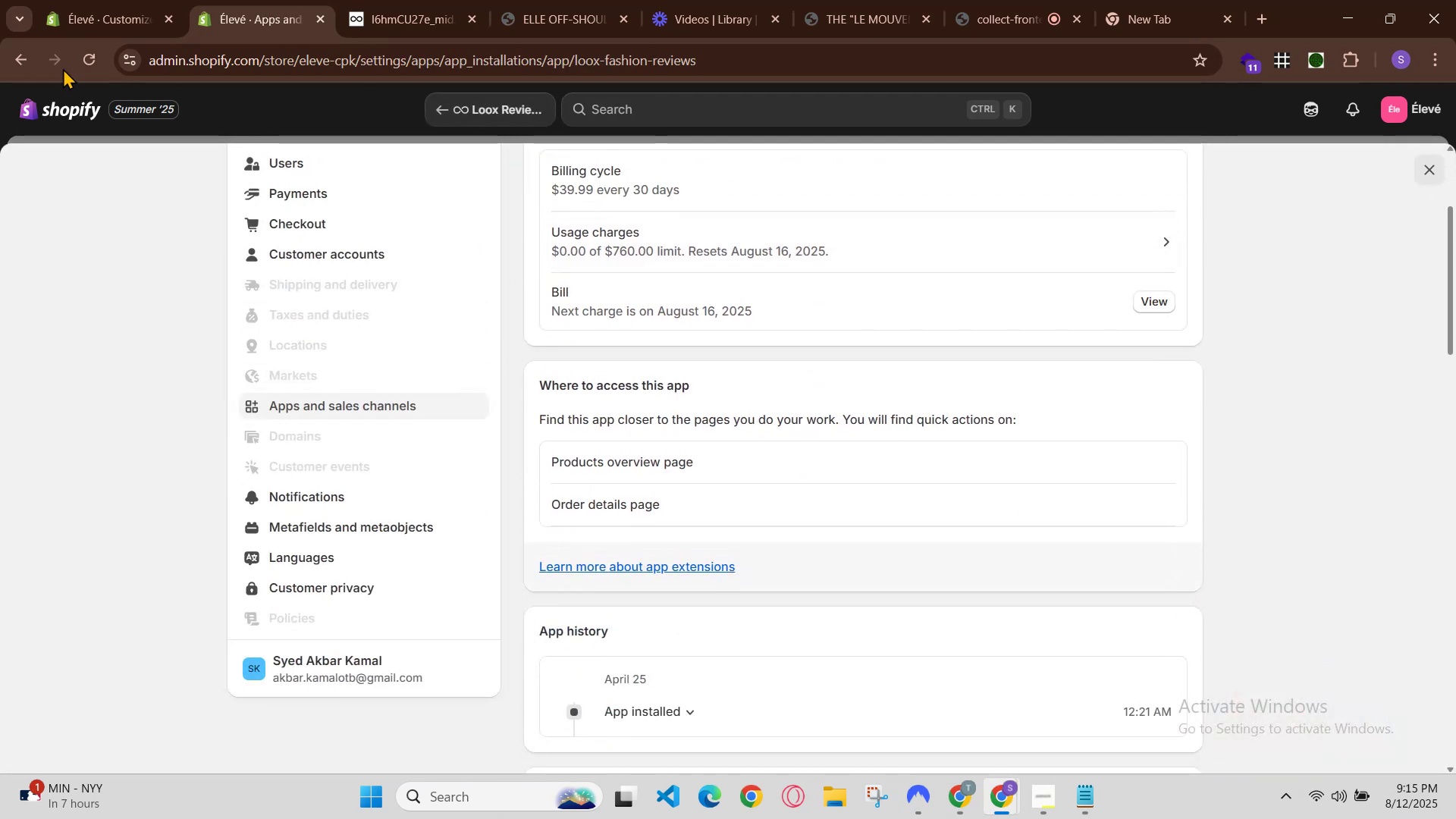 
left_click([20, 54])
 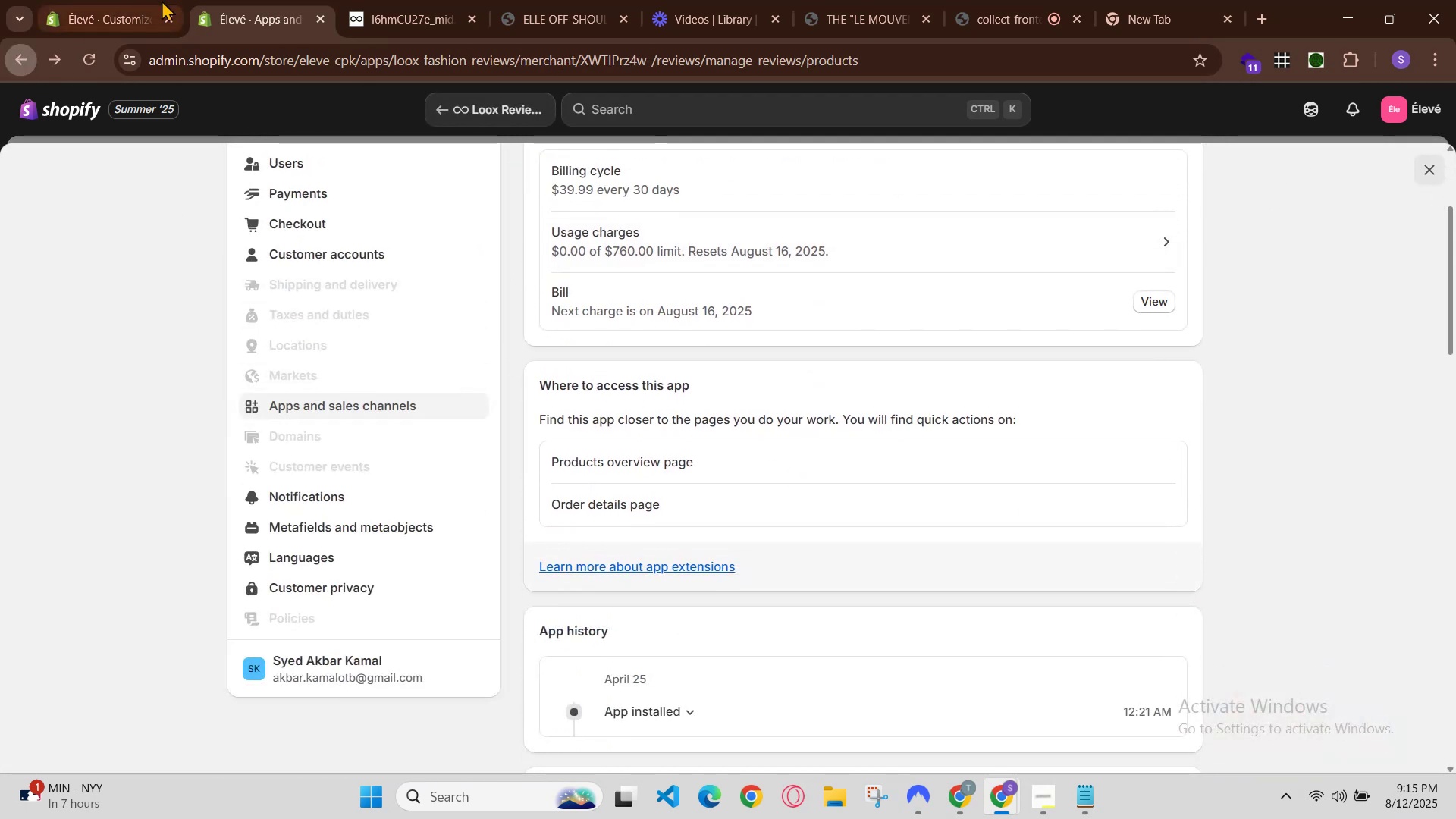 
left_click([164, 0])
 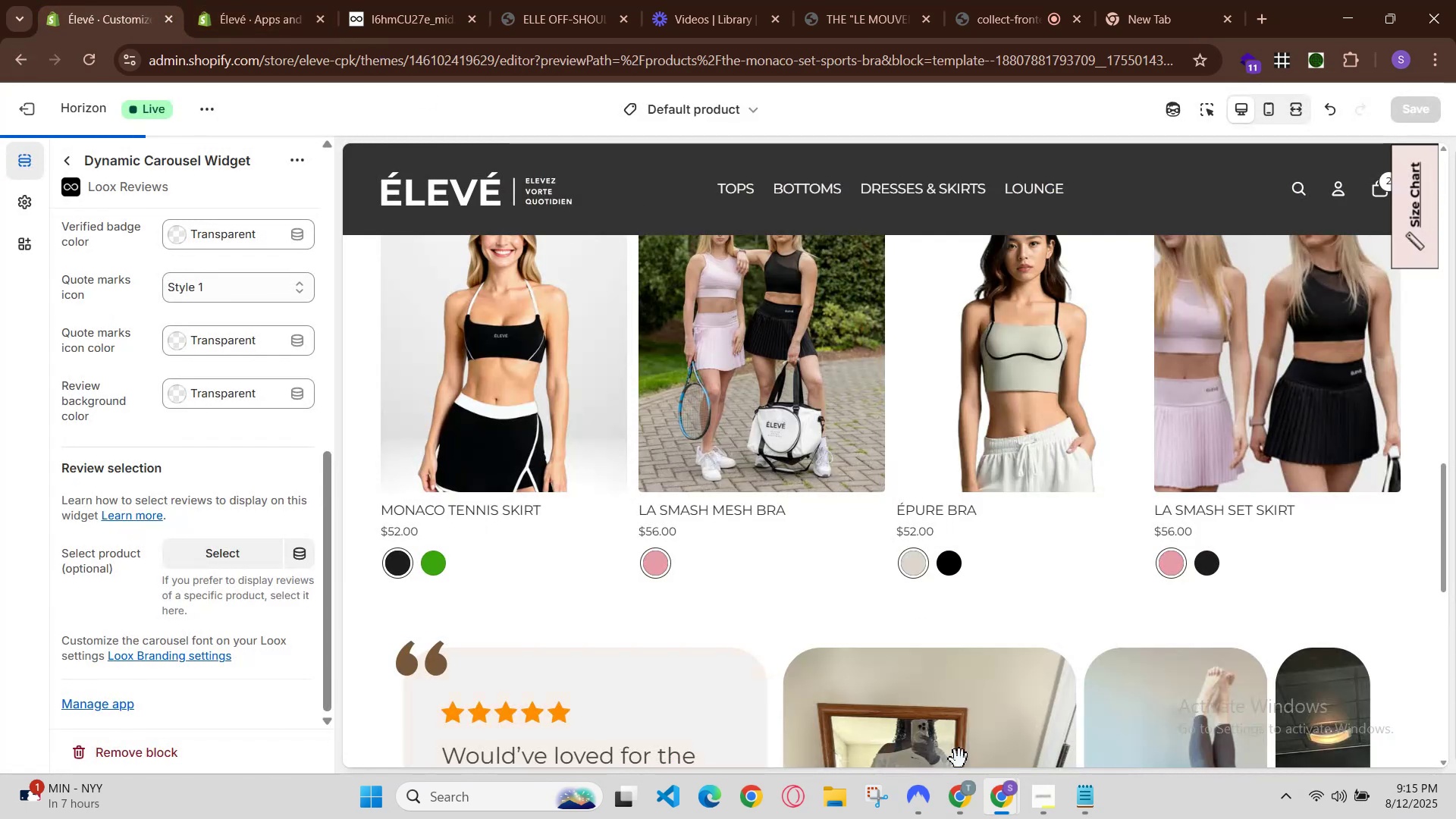 
left_click([968, 792])
 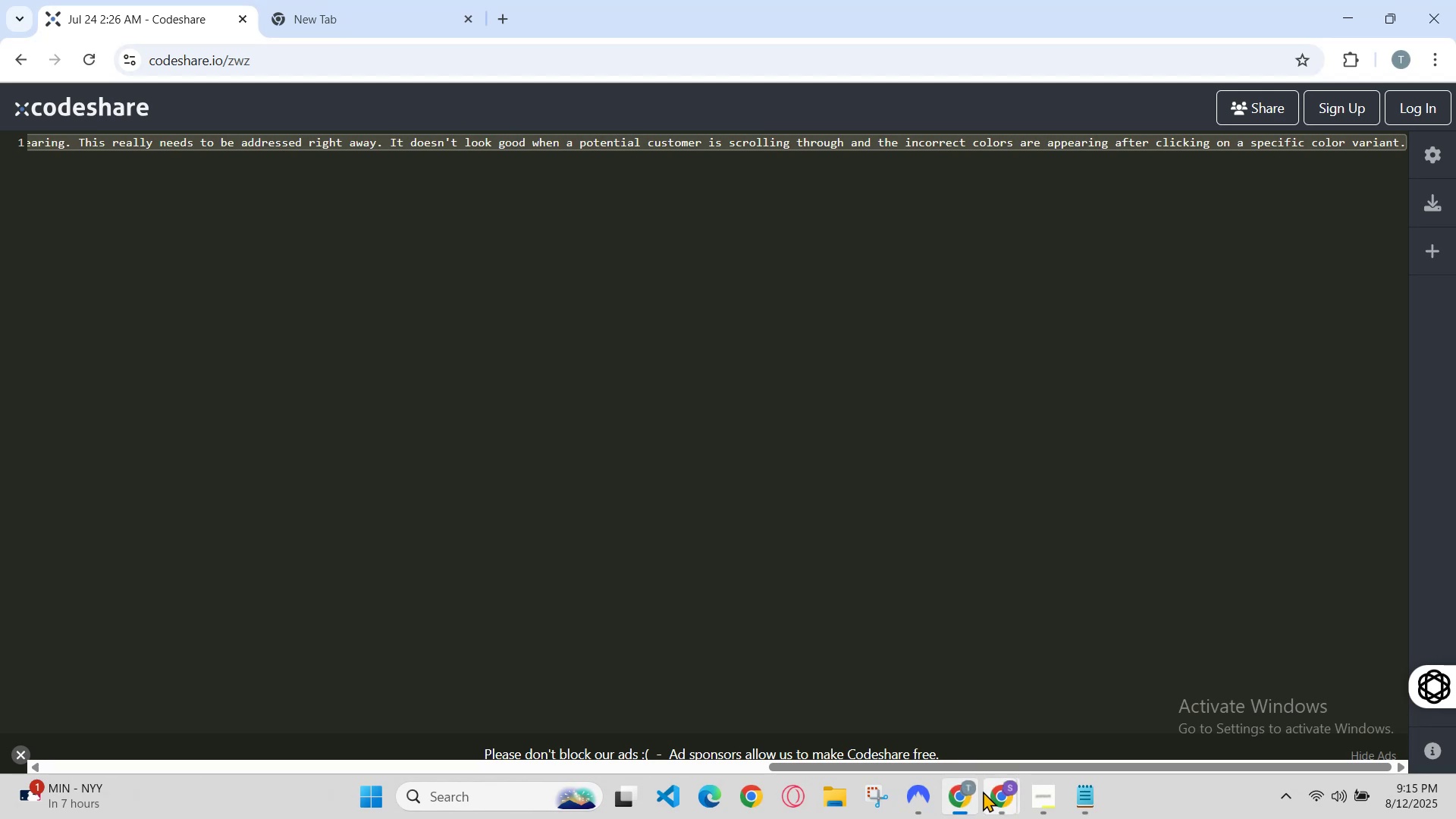 
left_click([1006, 797])
 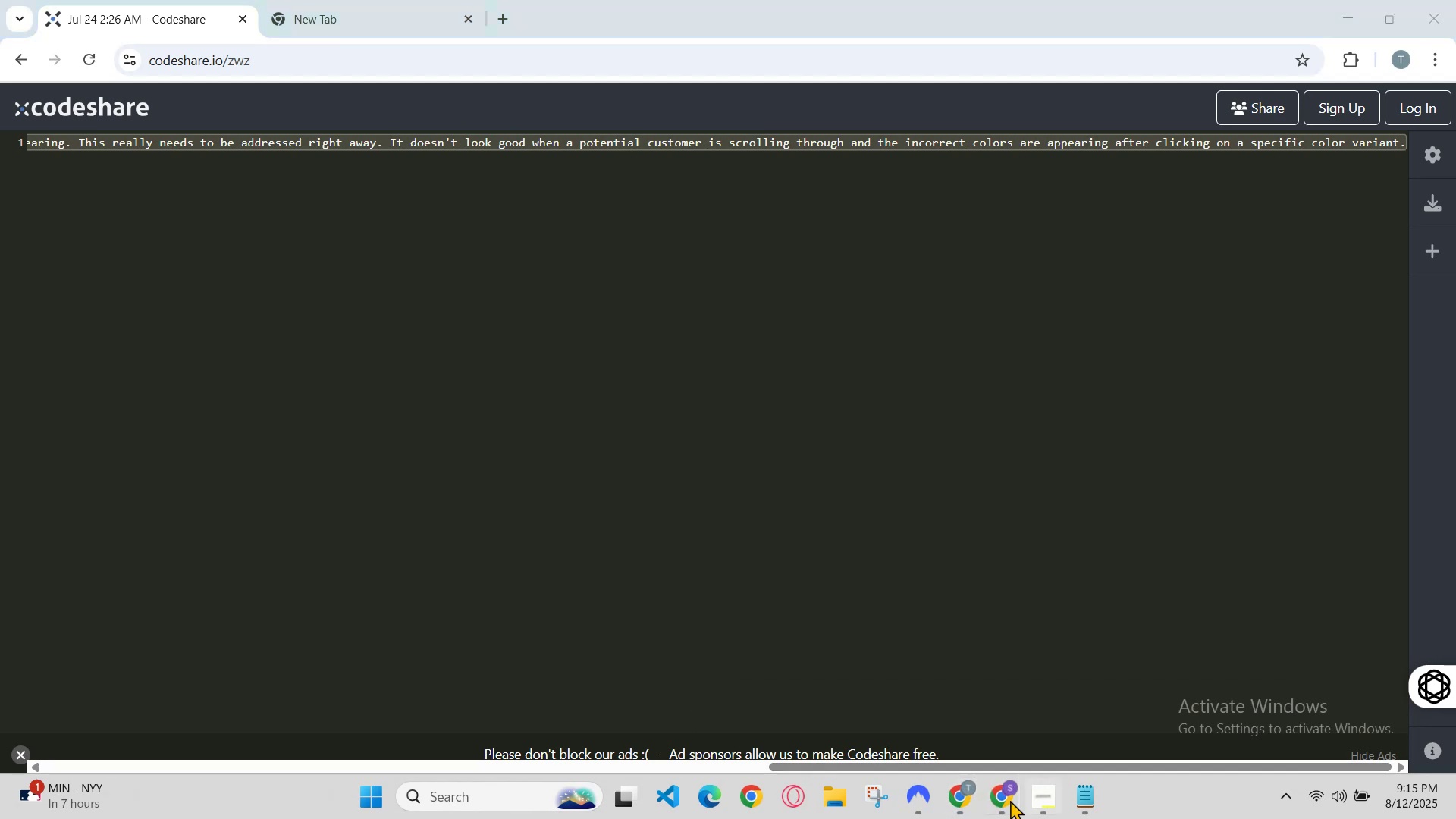 
left_click([1001, 804])
 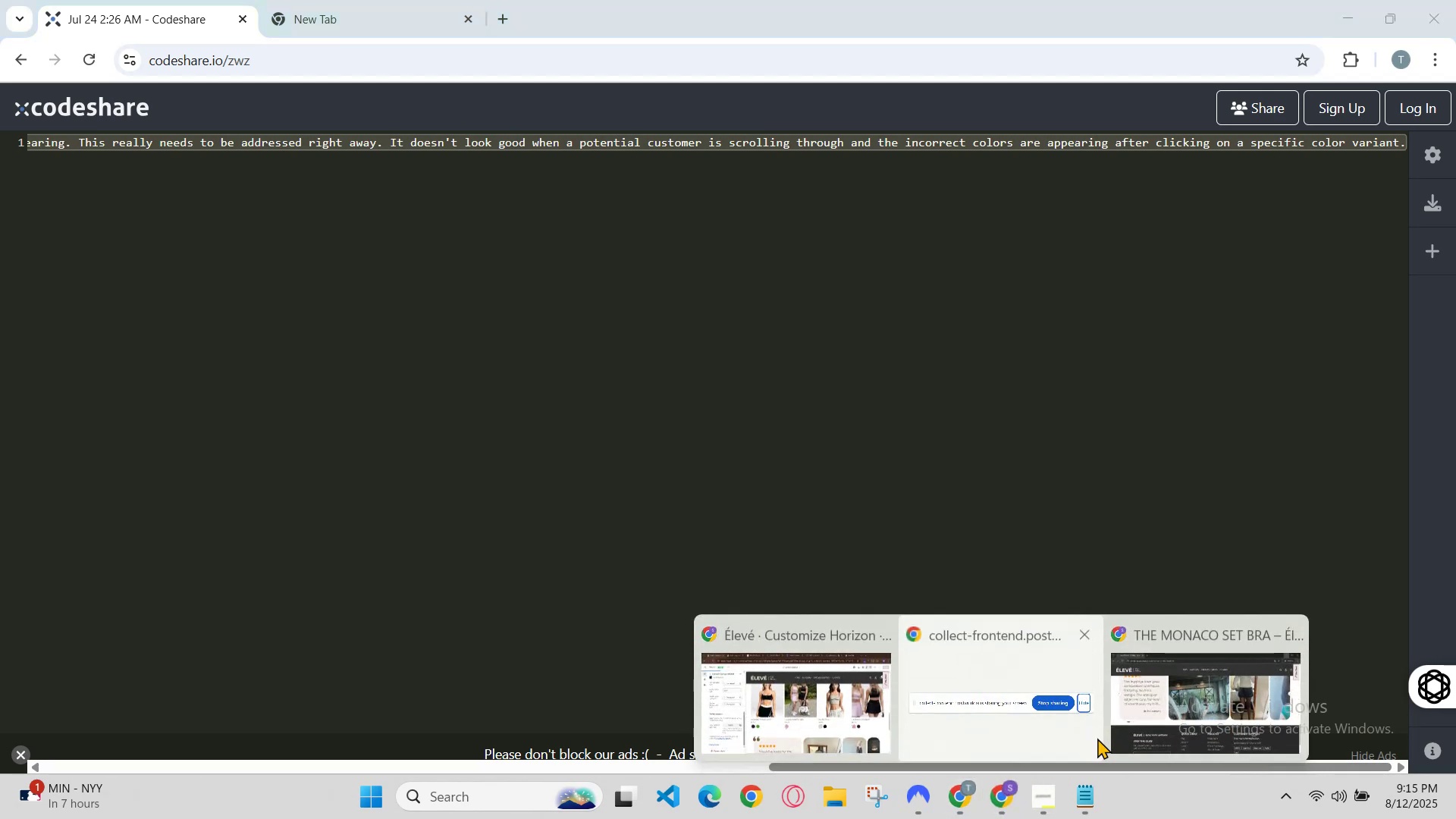 
left_click([1120, 723])
 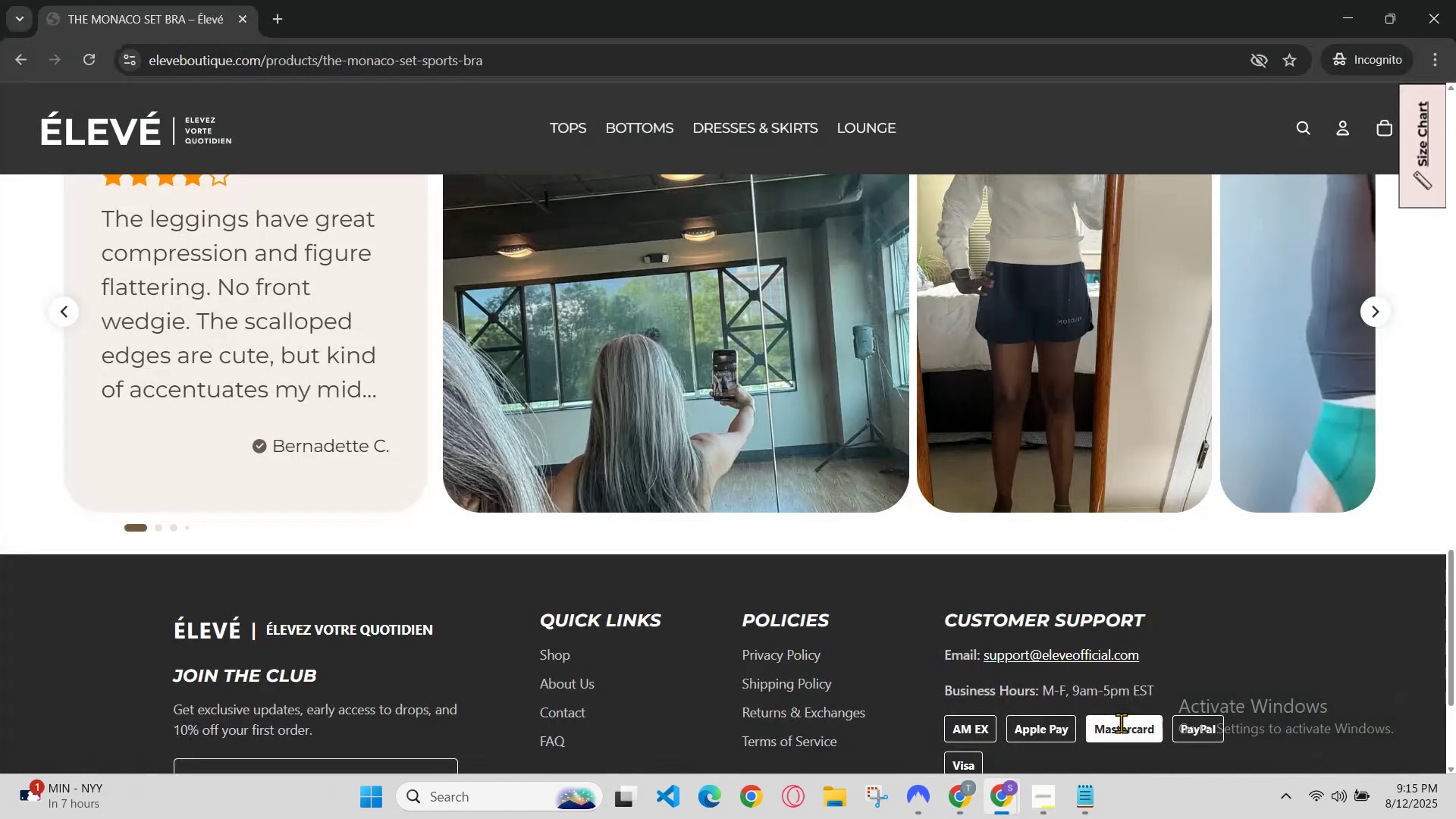 
hold_key(key=ControlLeft, duration=0.97)
 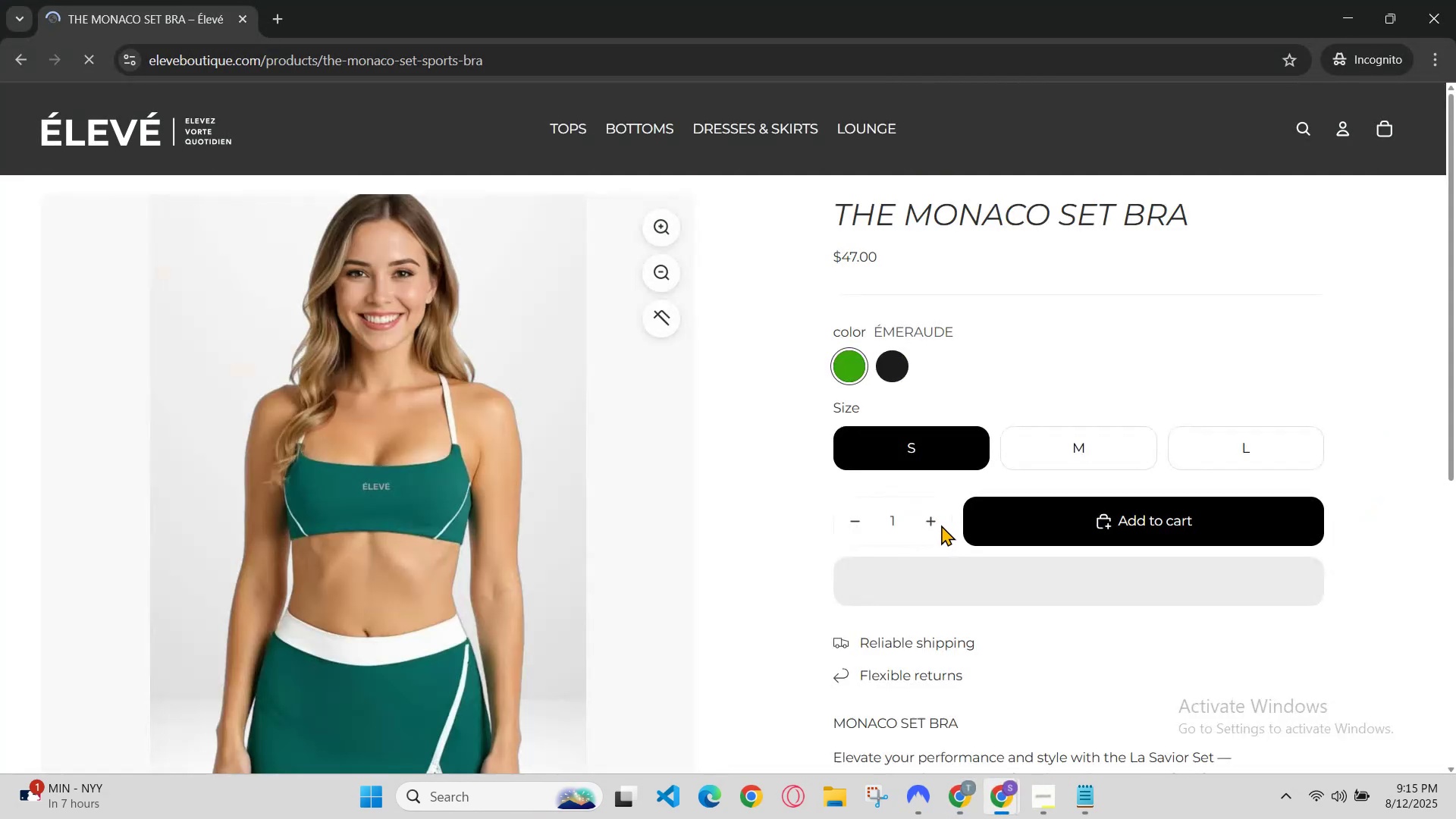 
hold_key(key=R, duration=0.33)
 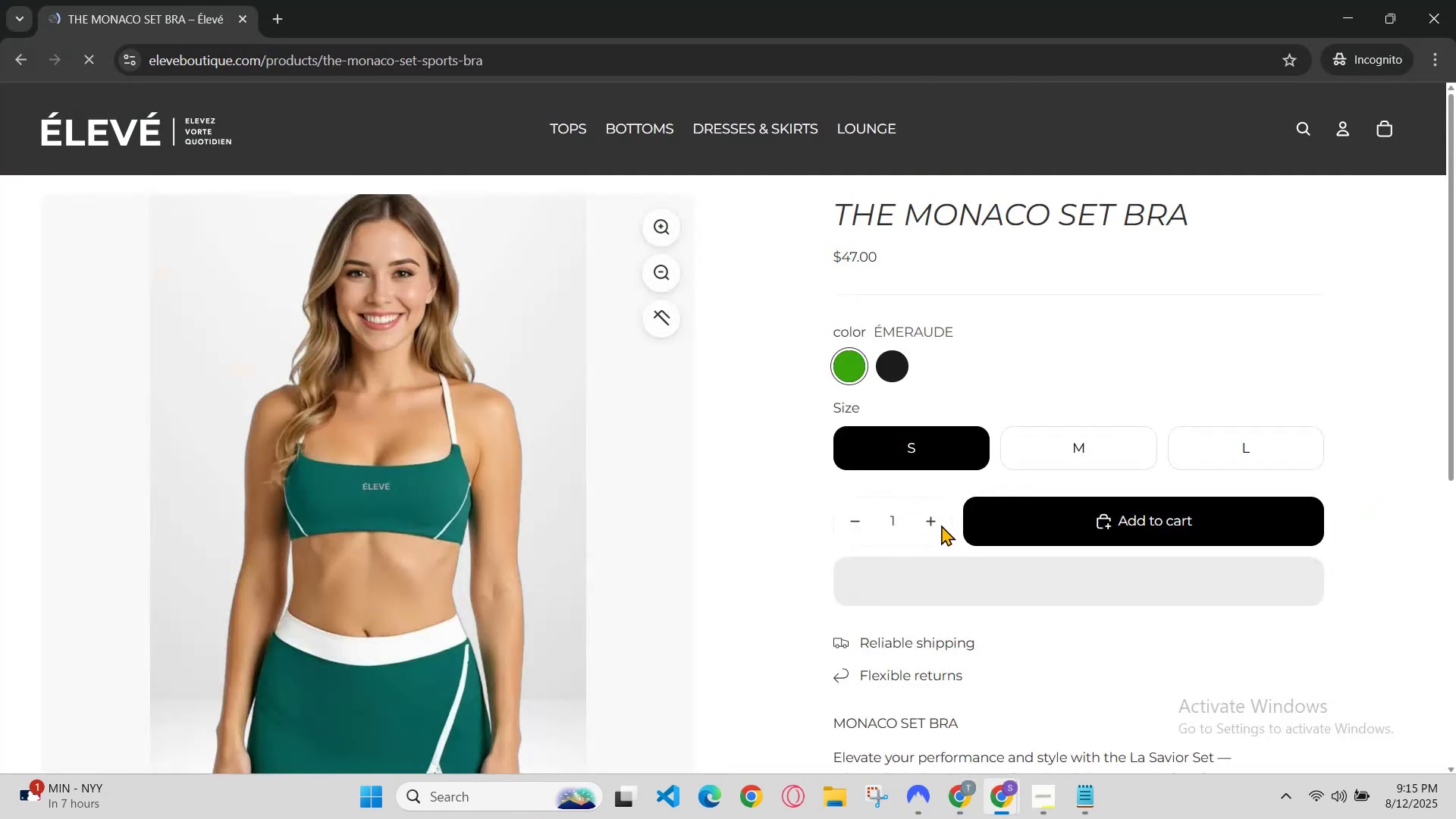 
scroll: coordinate [941, 525], scroll_direction: down, amount: 9.0
 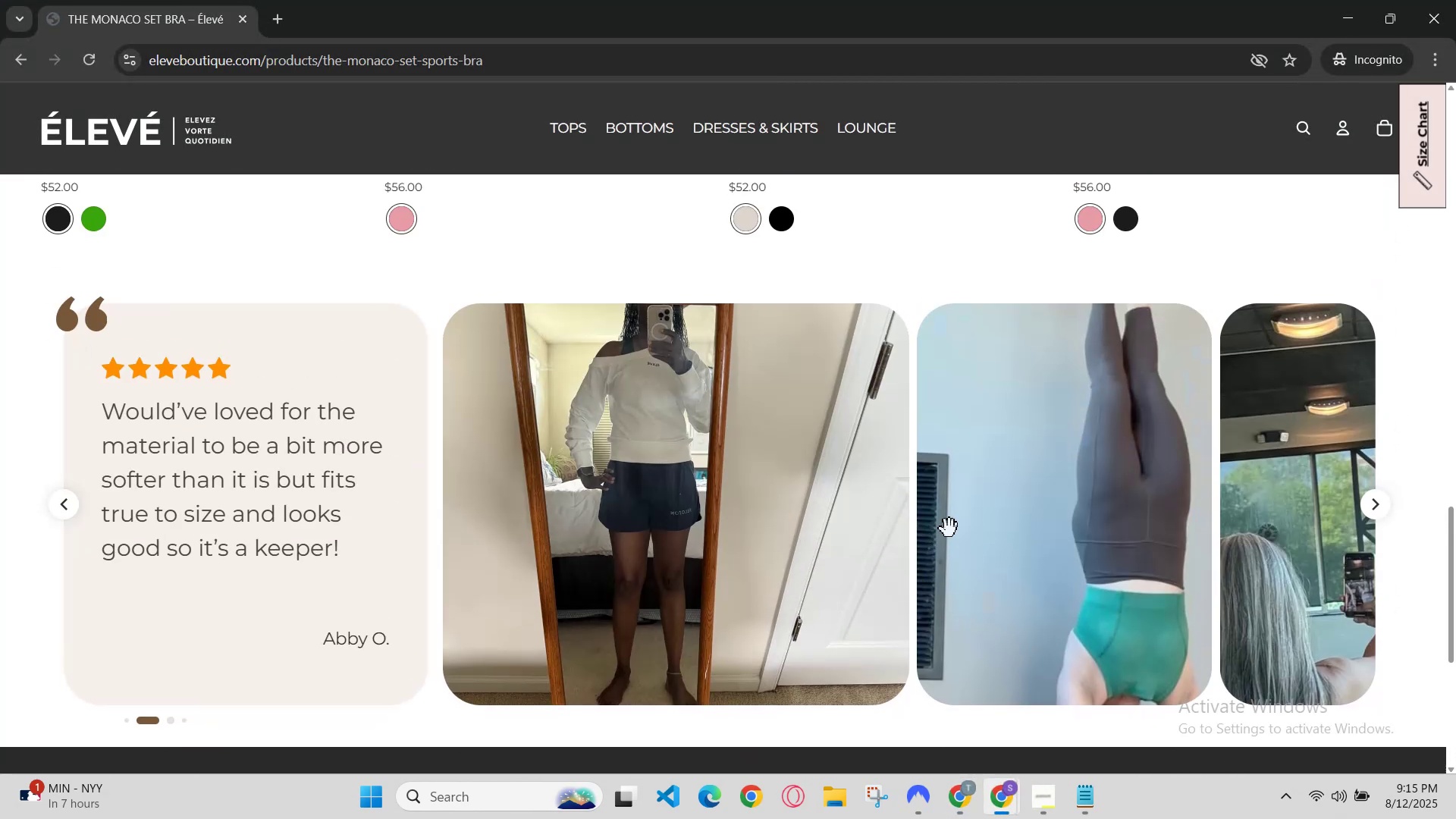 
left_click_drag(start_coordinate=[999, 543], to_coordinate=[618, 579])
 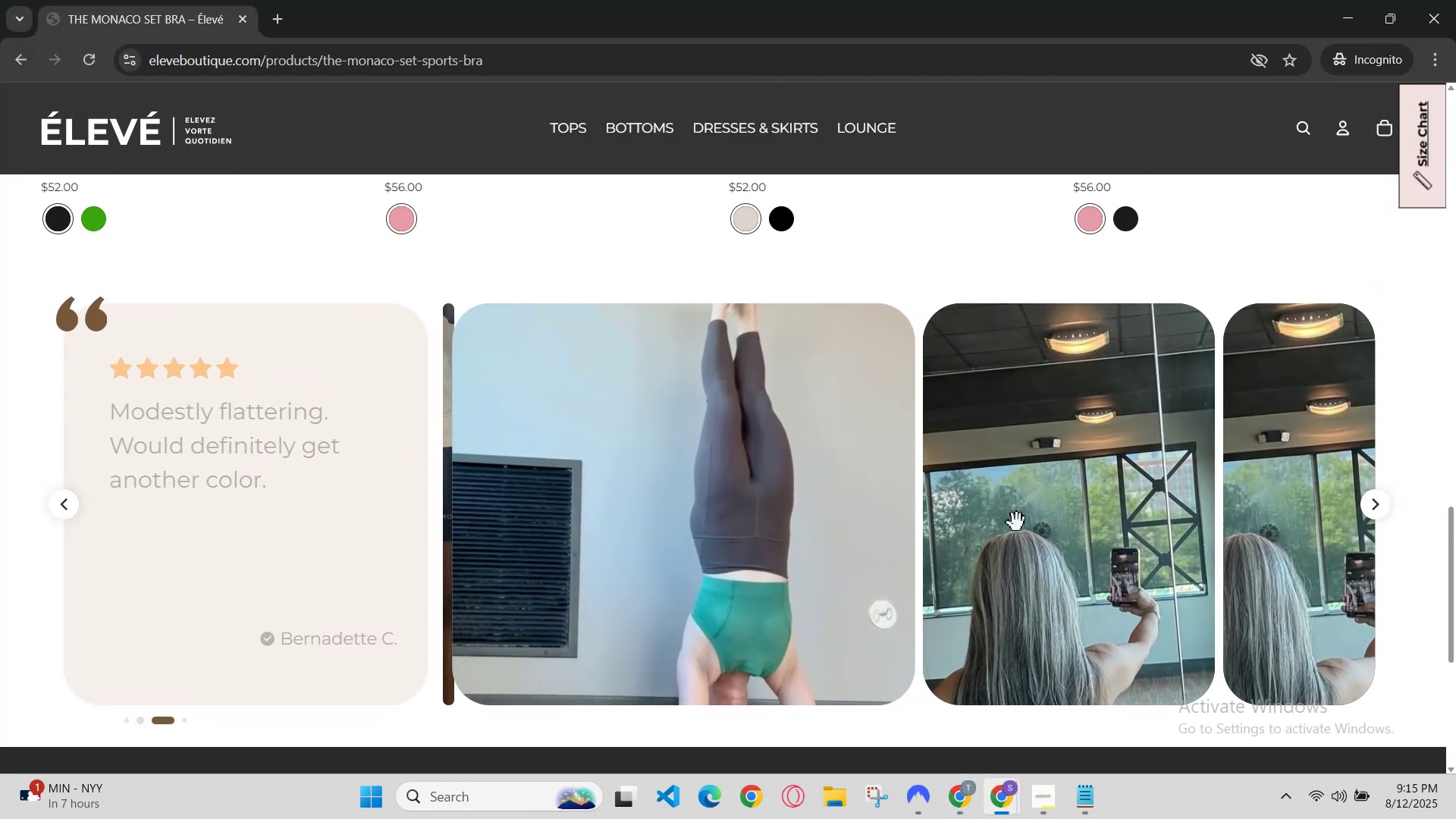 
left_click_drag(start_coordinate=[1147, 499], to_coordinate=[651, 522])
 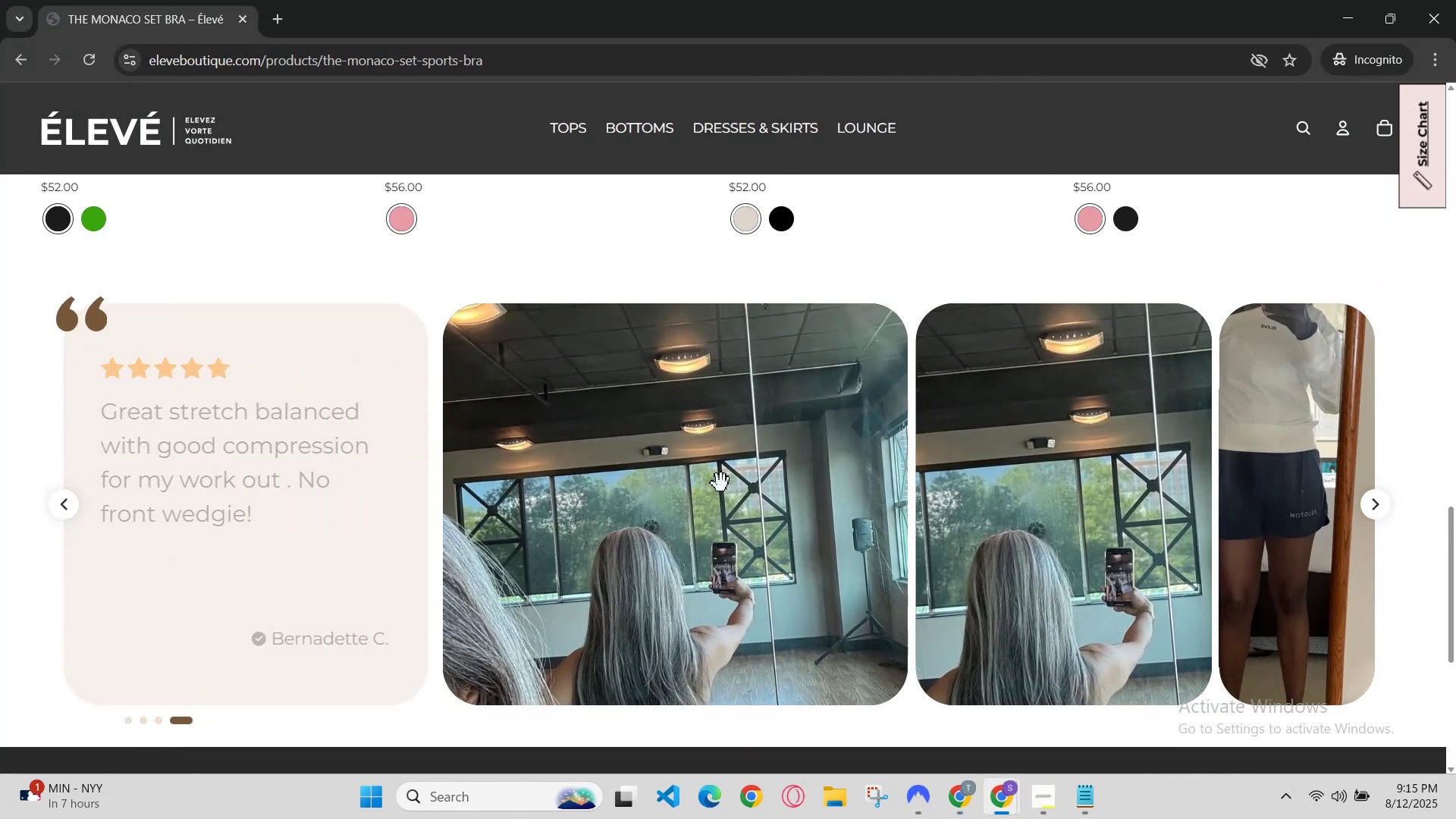 
scroll: coordinate [1078, 486], scroll_direction: up, amount: 2.0
 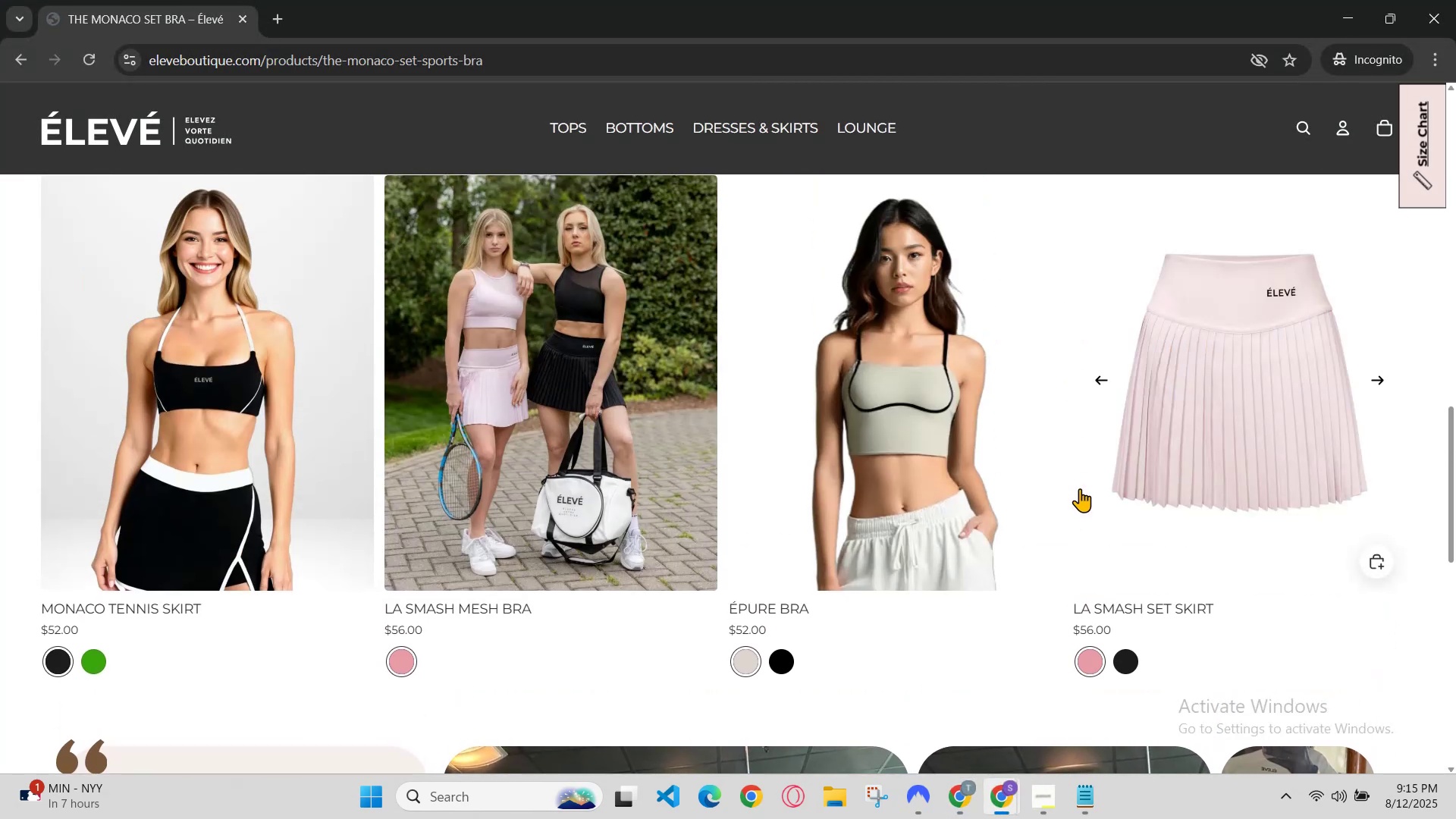 
scroll: coordinate [1080, 502], scroll_direction: down, amount: 2.0
 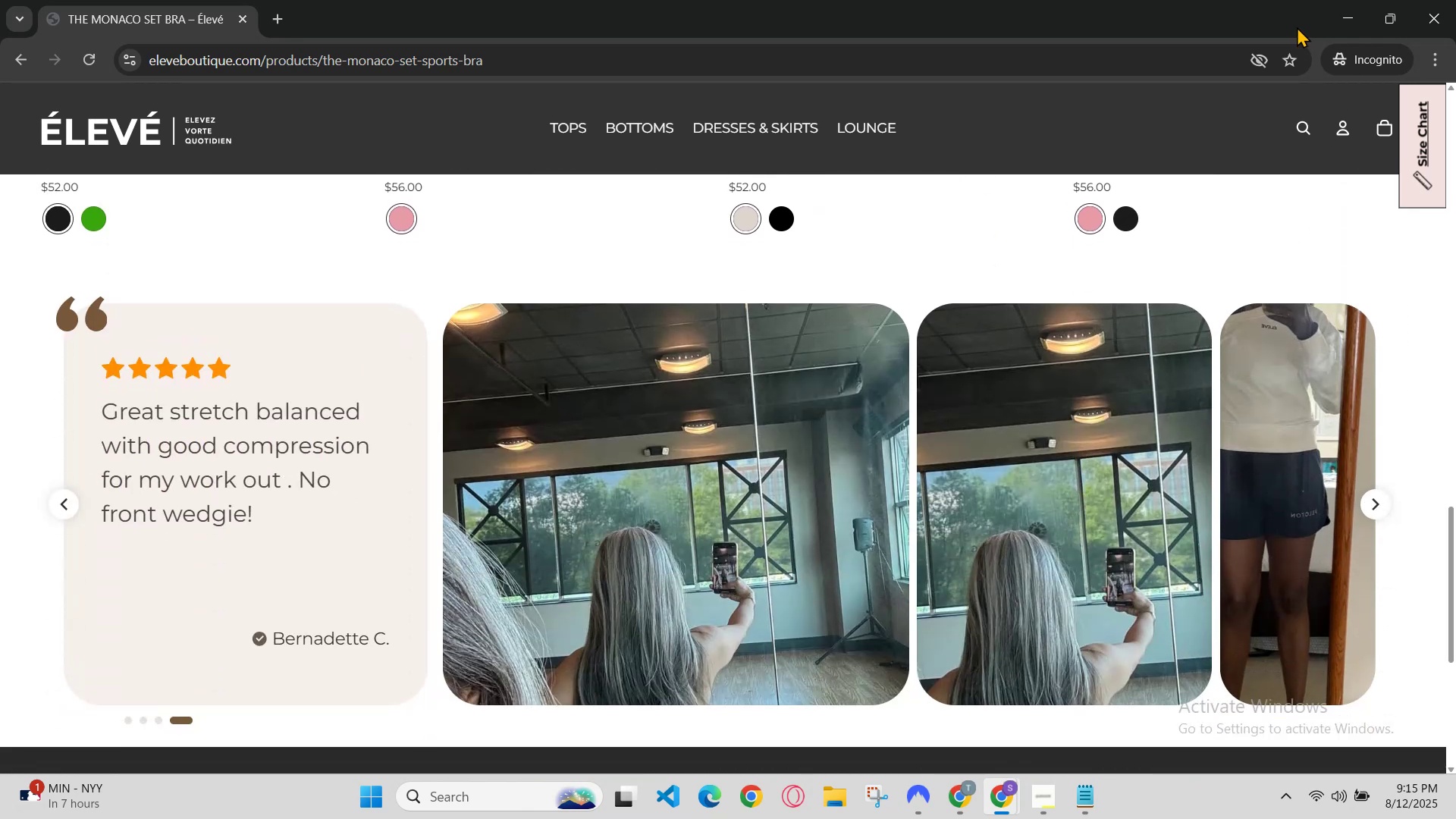 
left_click([1348, 22])
 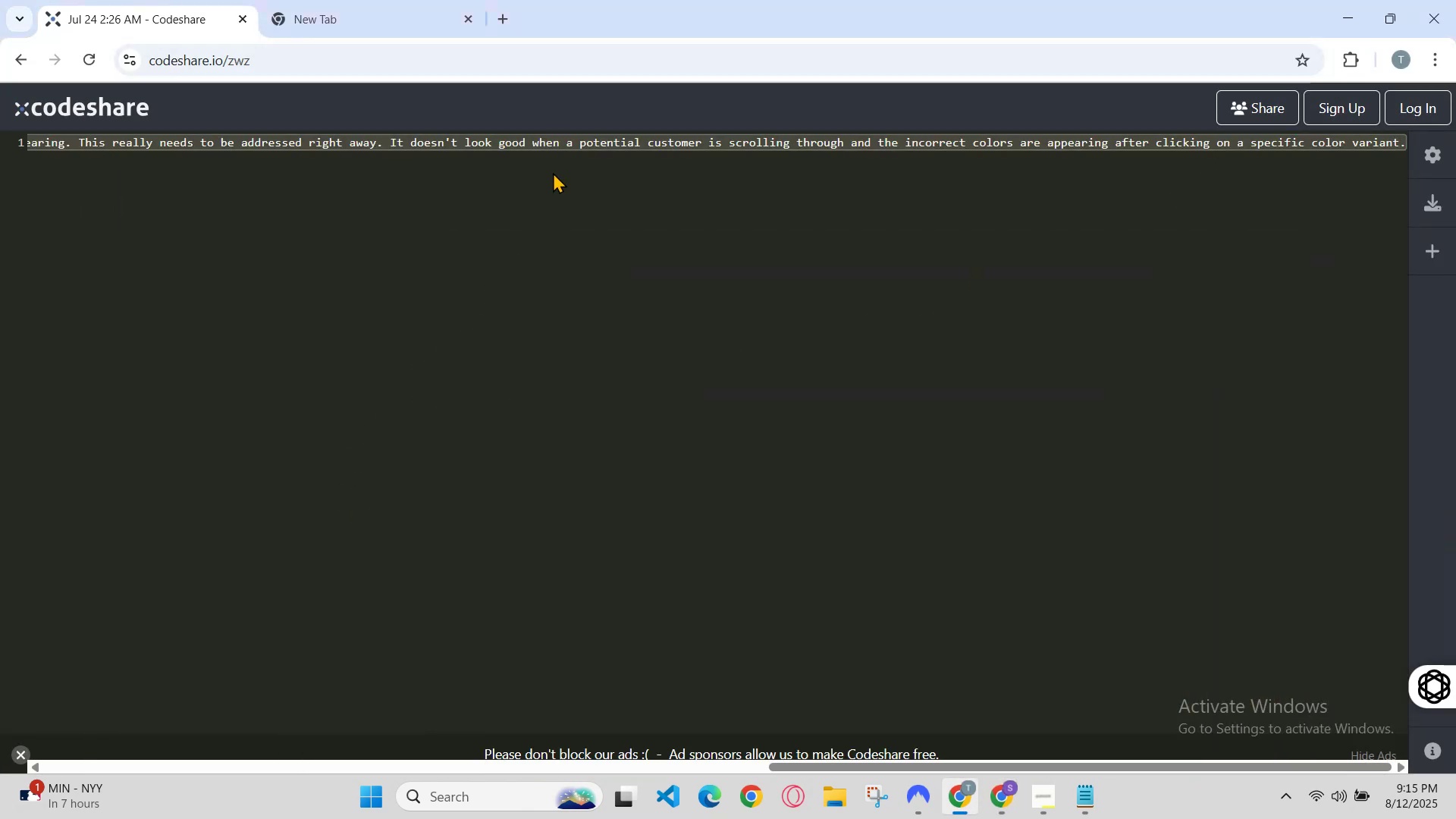 
double_click([569, 130])
 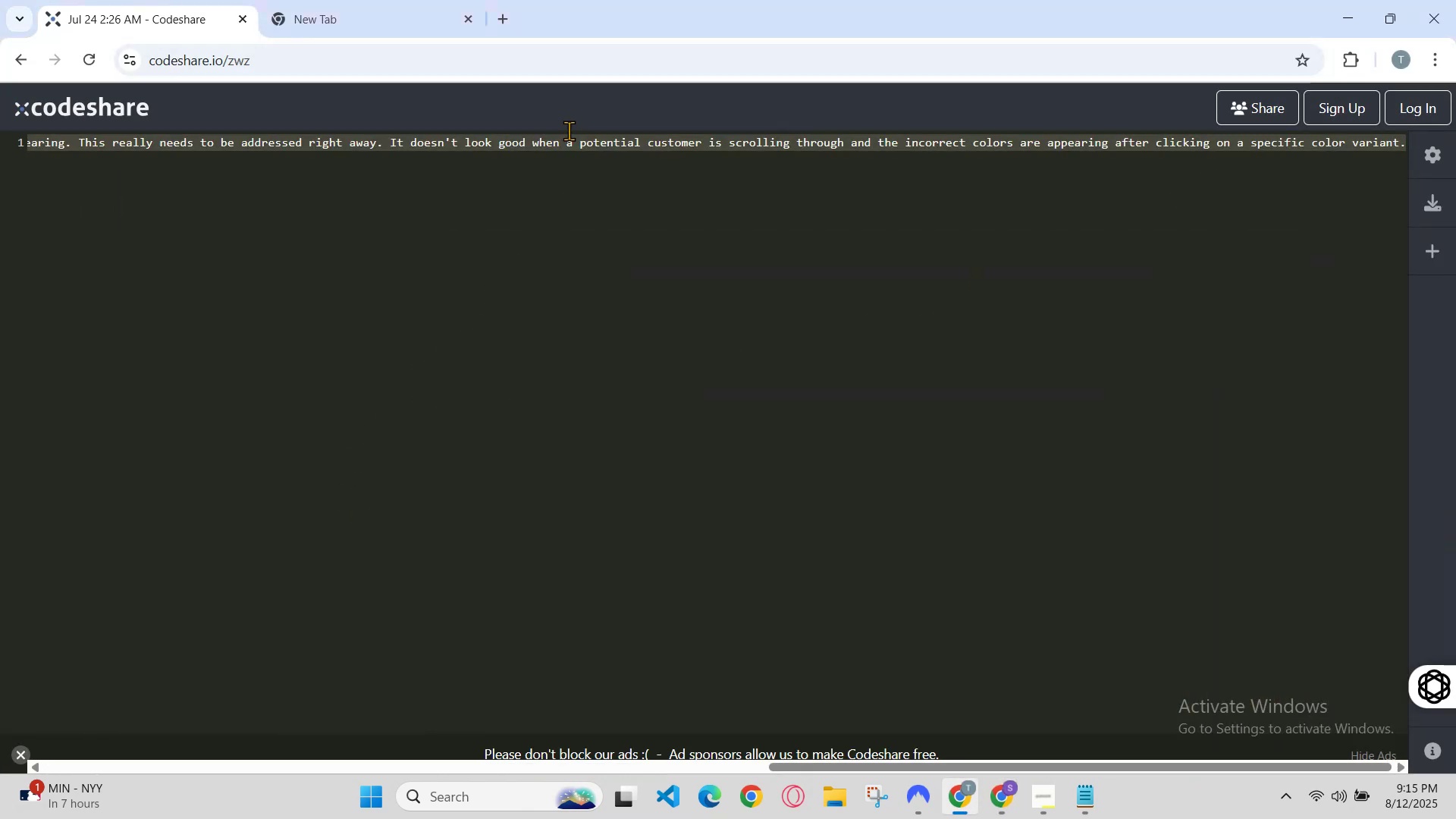 
triple_click([569, 130])
 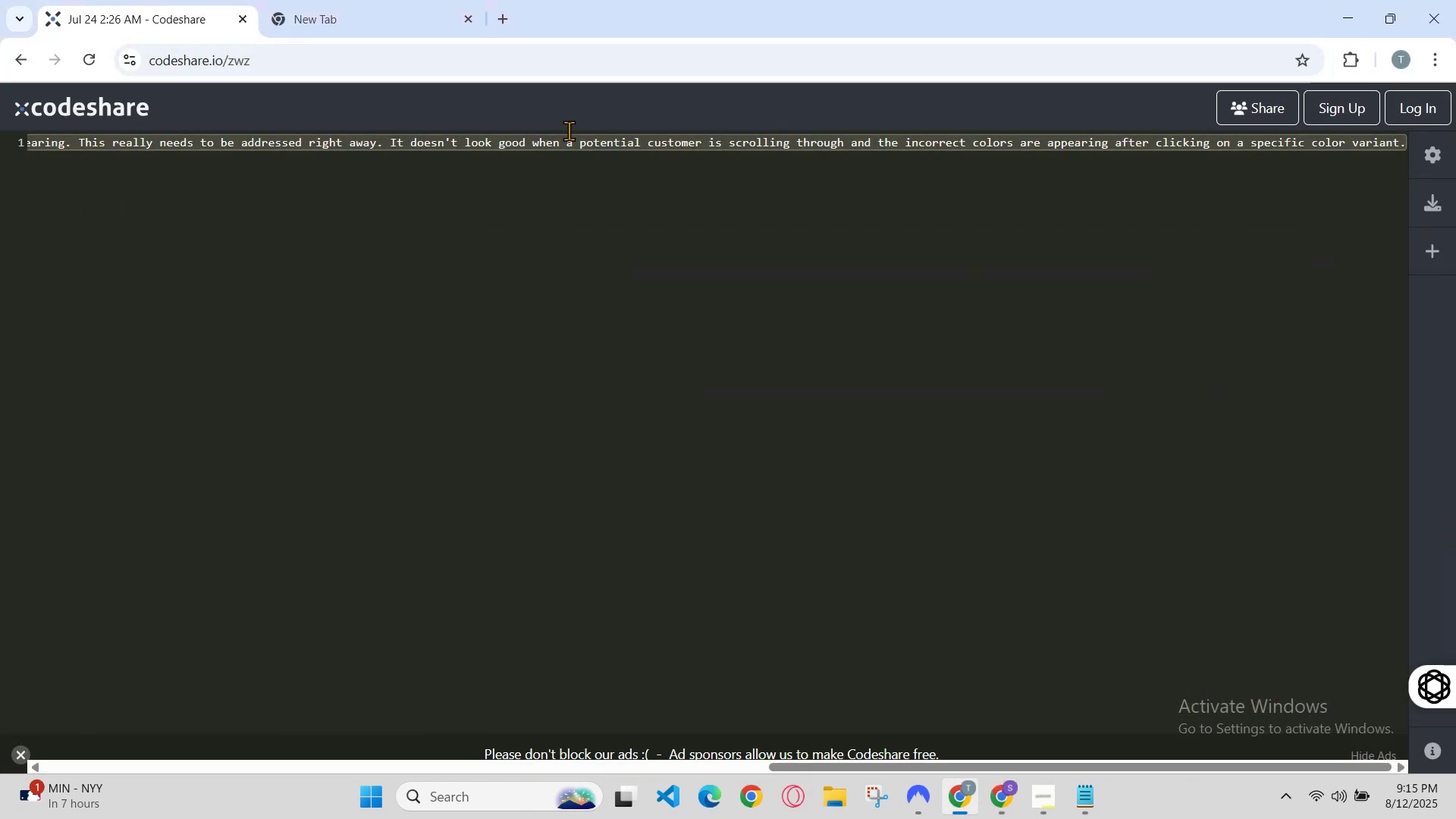 
triple_click([569, 130])
 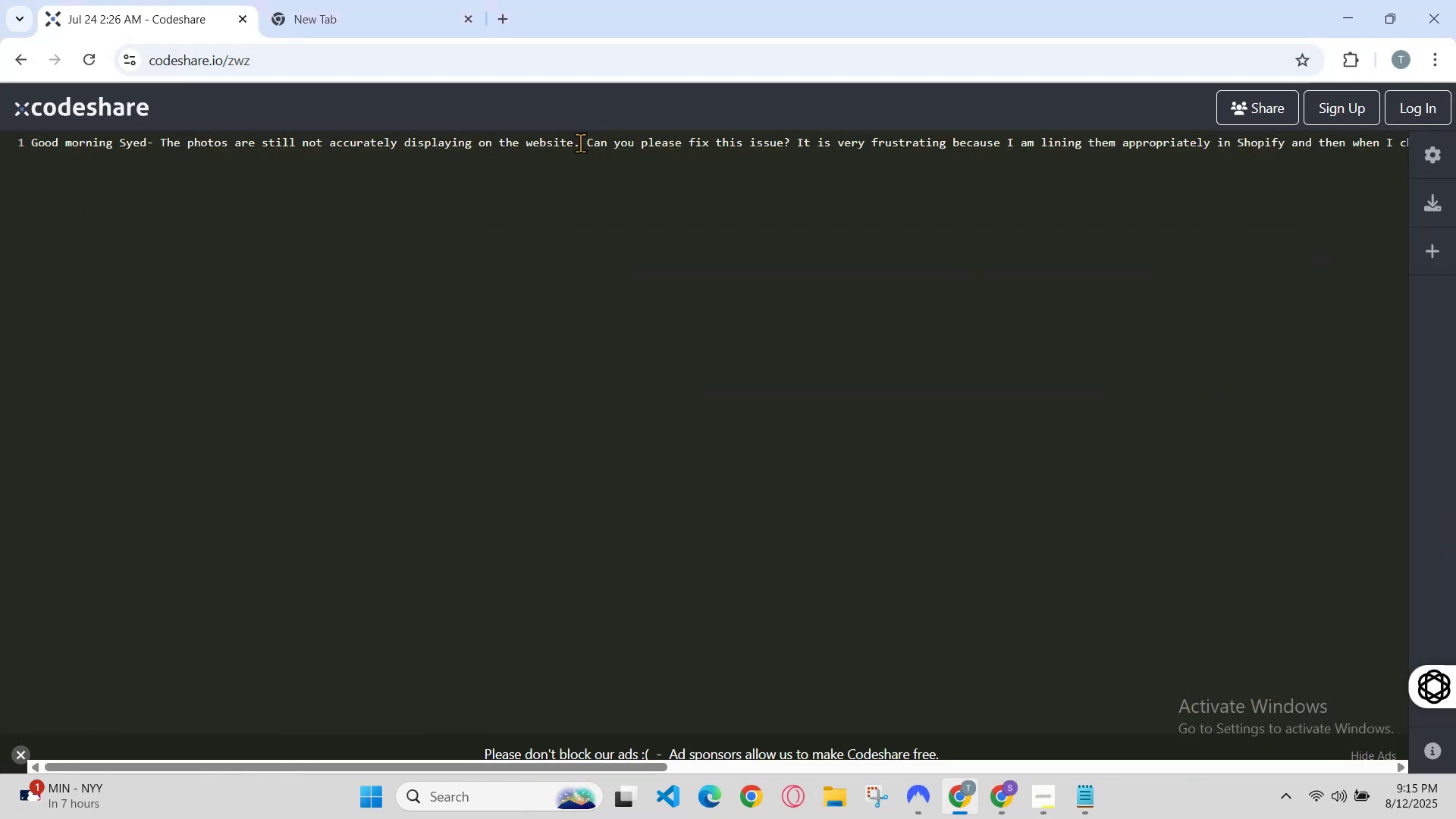 
double_click([580, 143])
 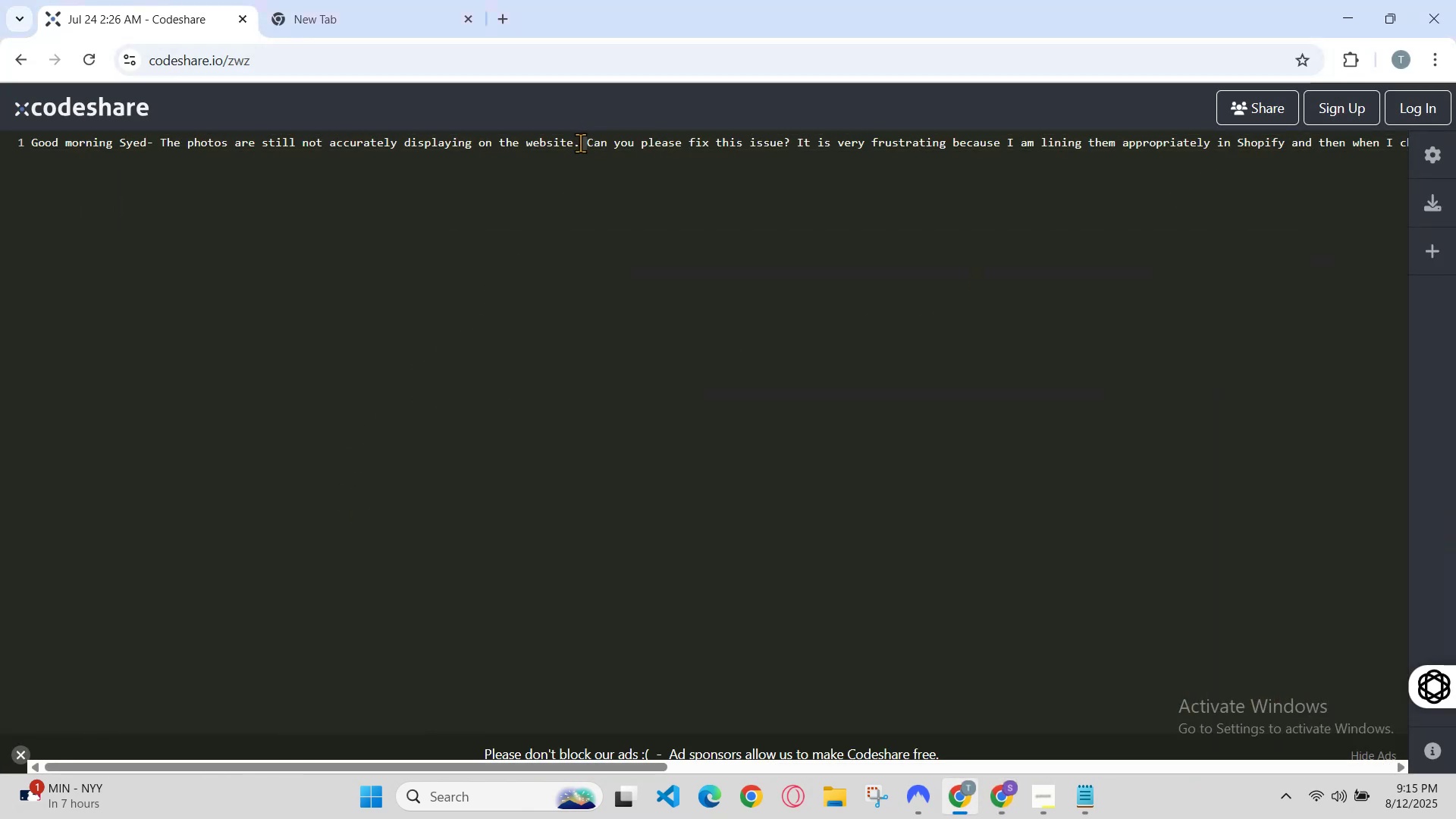 
triple_click([580, 143])
 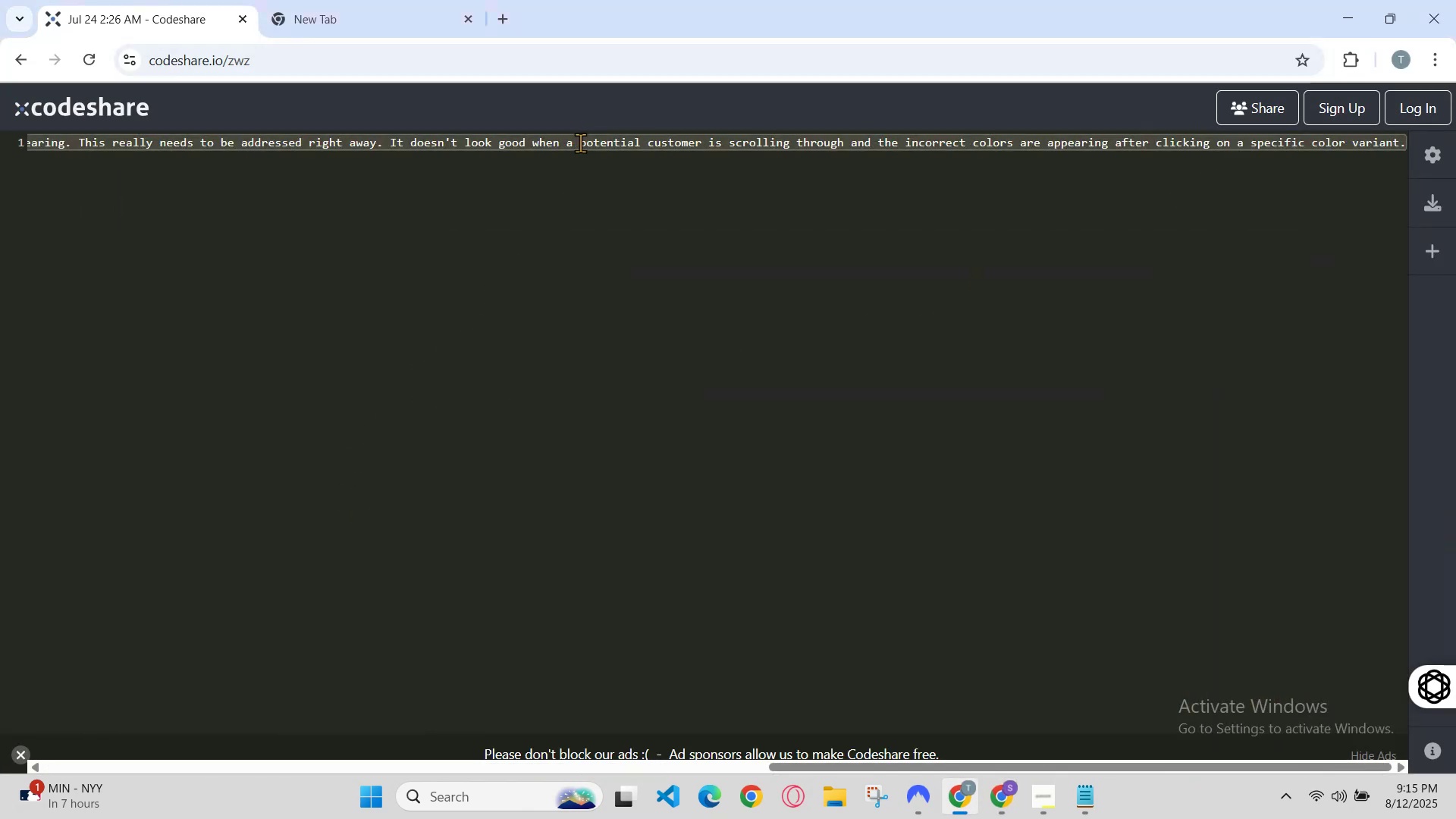 
hold_key(key=ControlLeft, duration=0.85)
 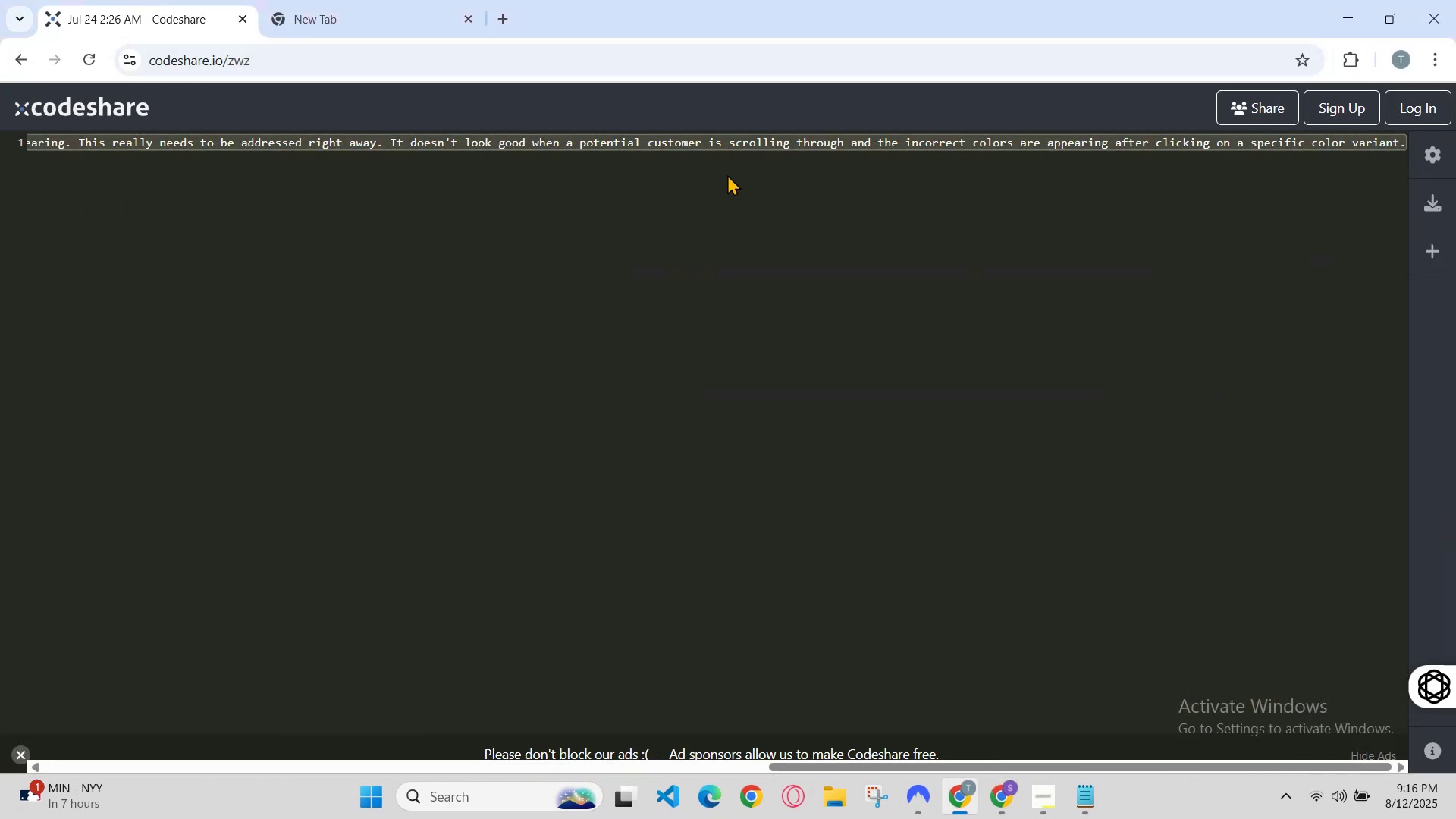 
hold_key(key=C, duration=0.32)
 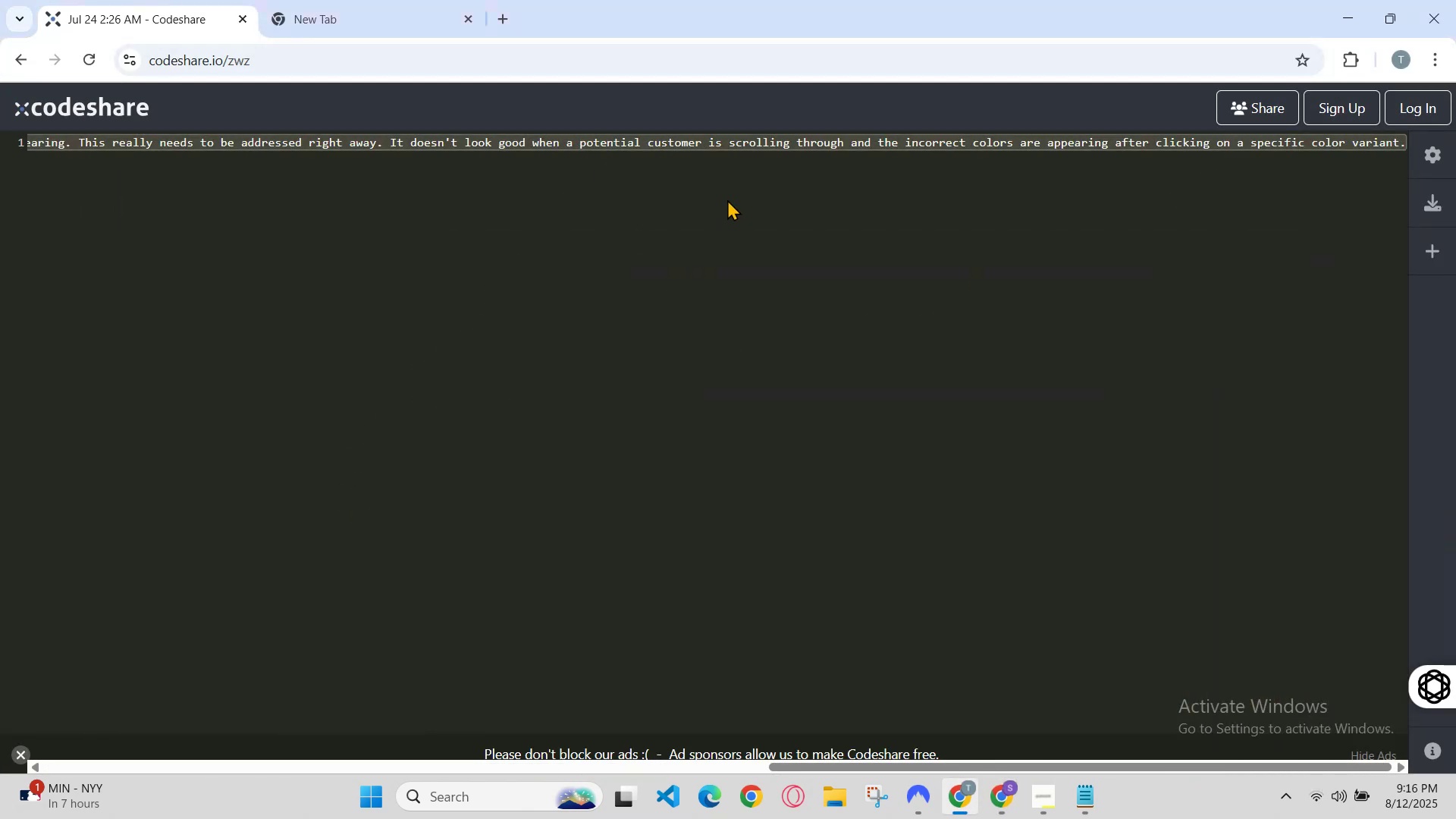 
key(Control+A)
 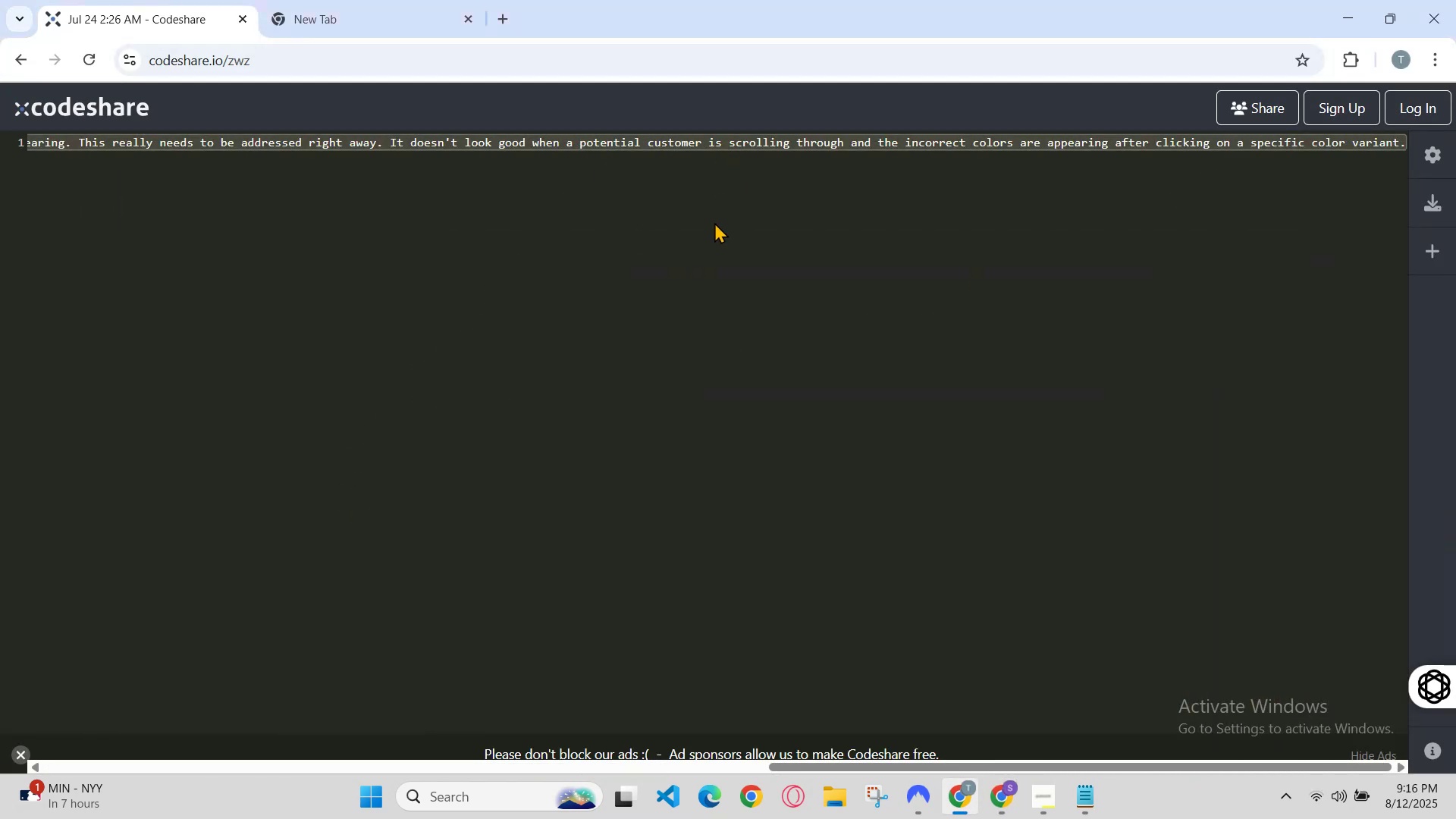 
left_click([714, 222])
 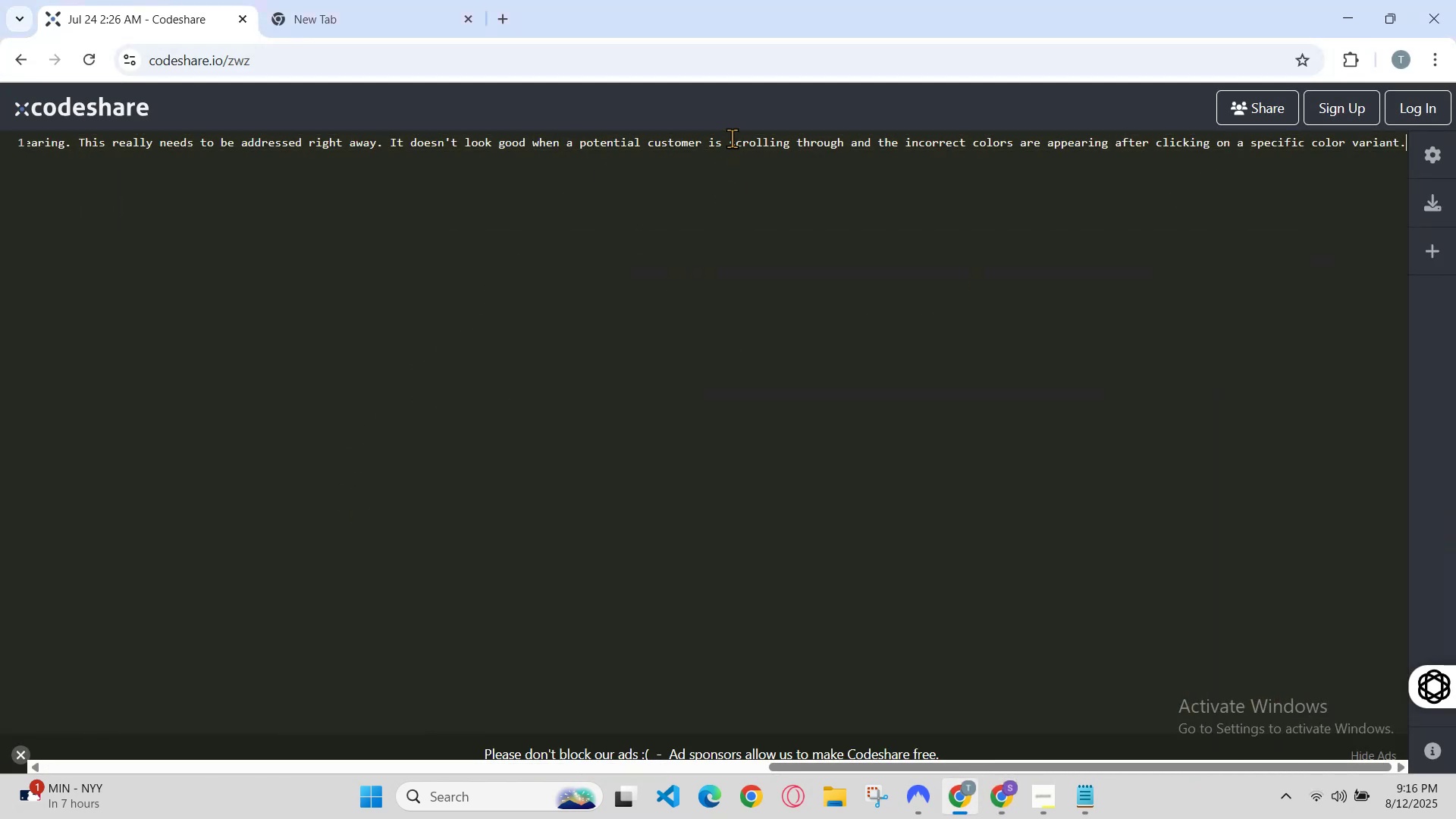 
left_click([738, 143])
 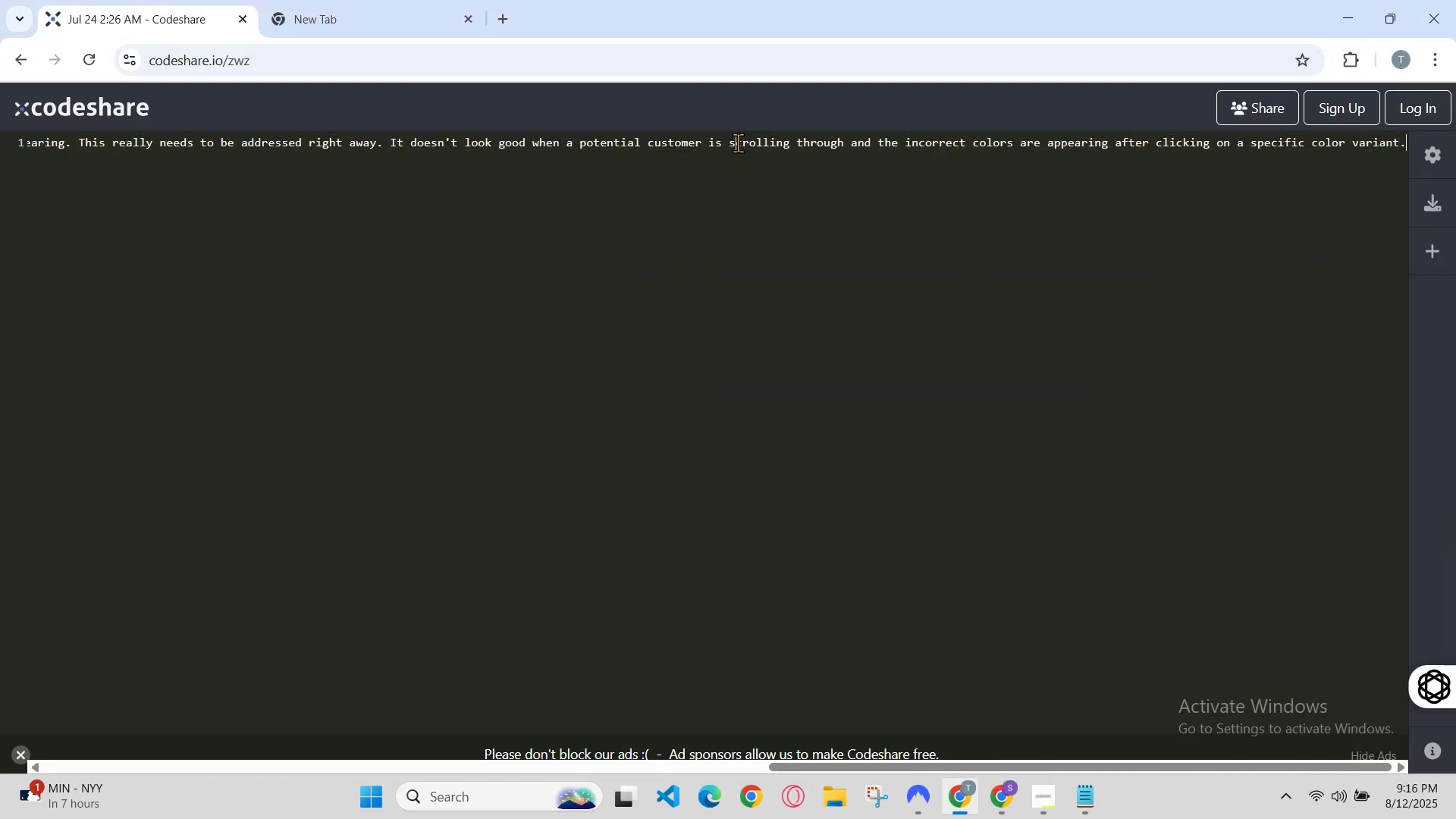 
key(Control+A)
 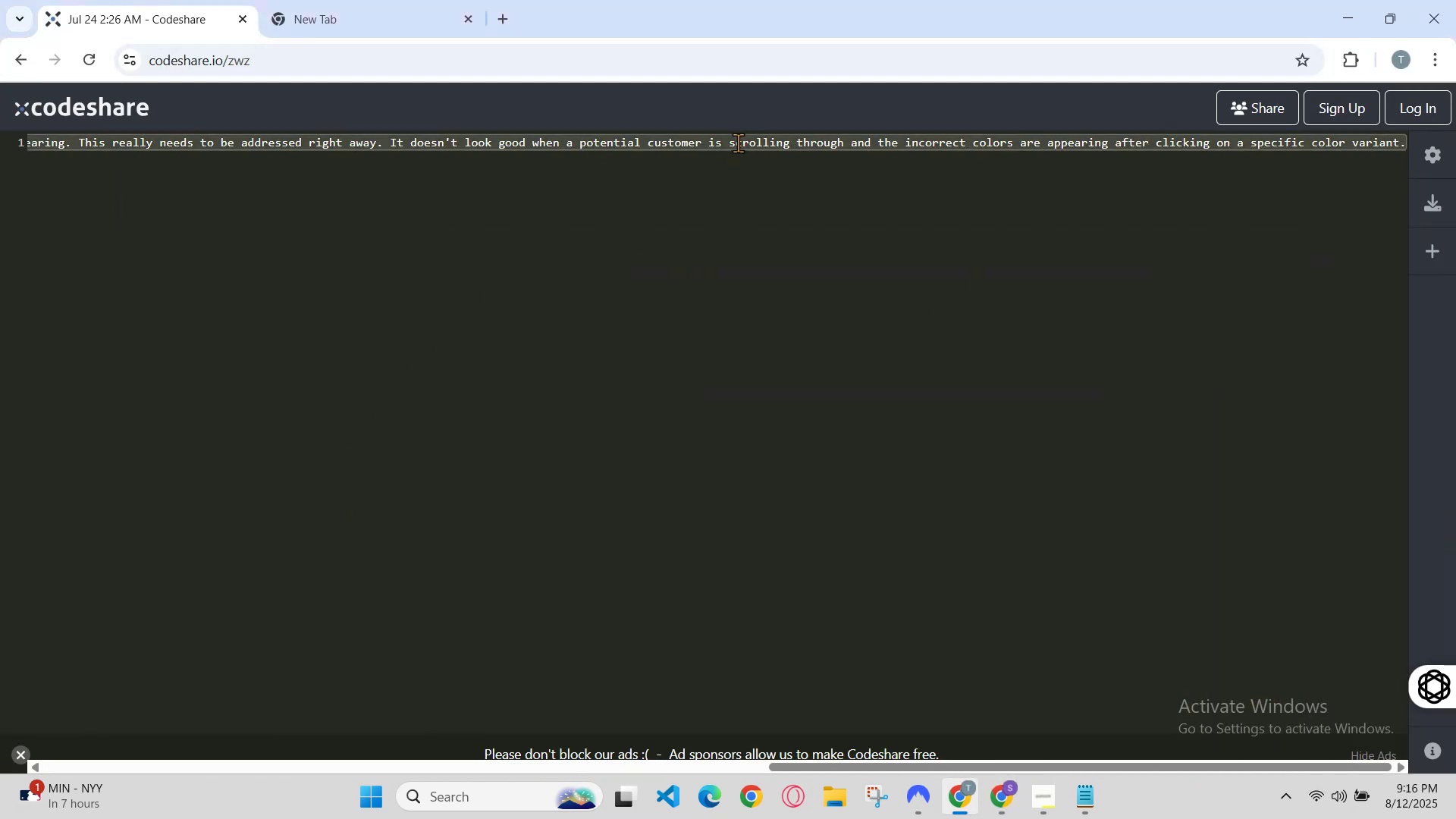 
key(Control+C)
 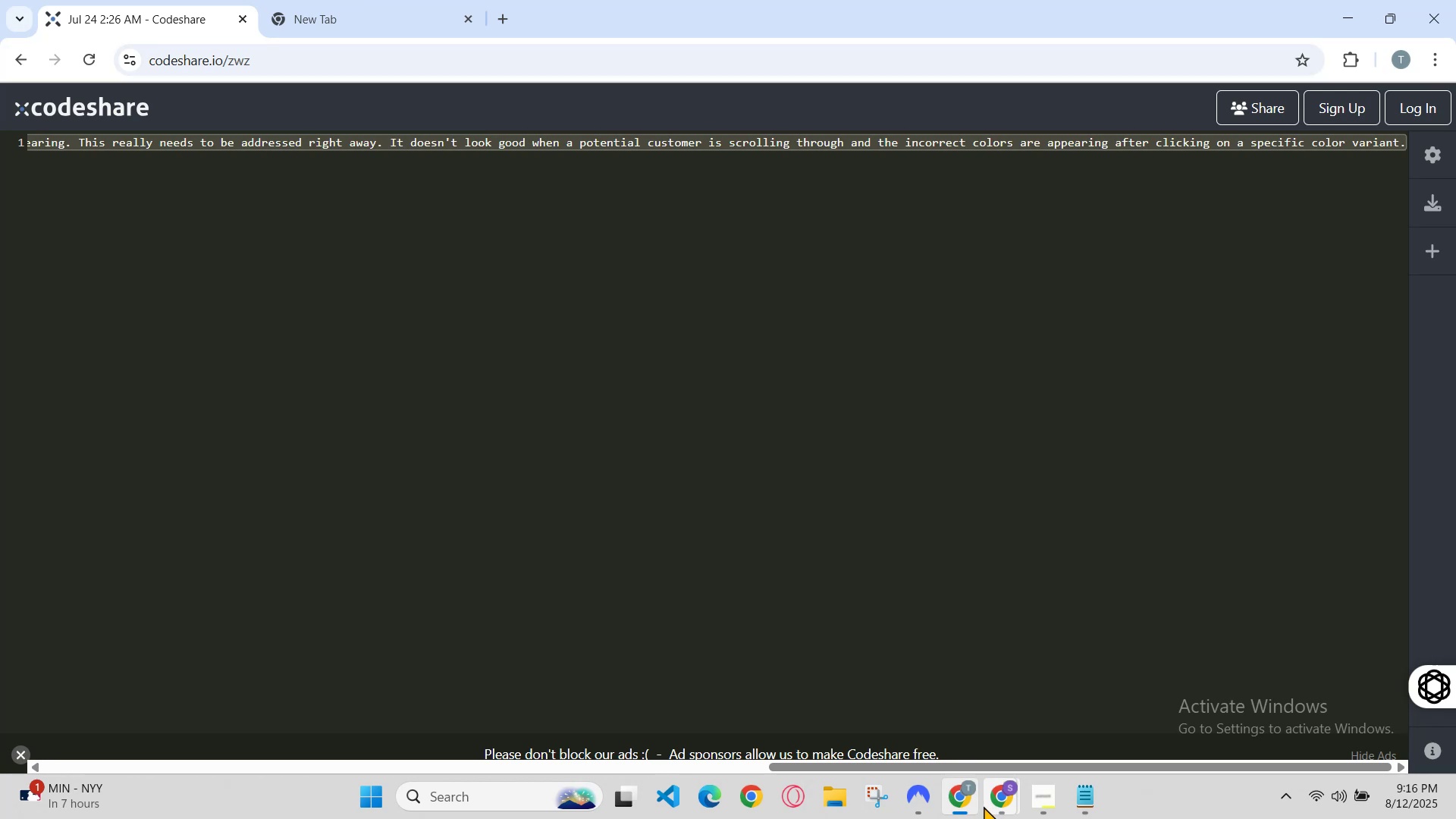 
left_click([975, 802])
 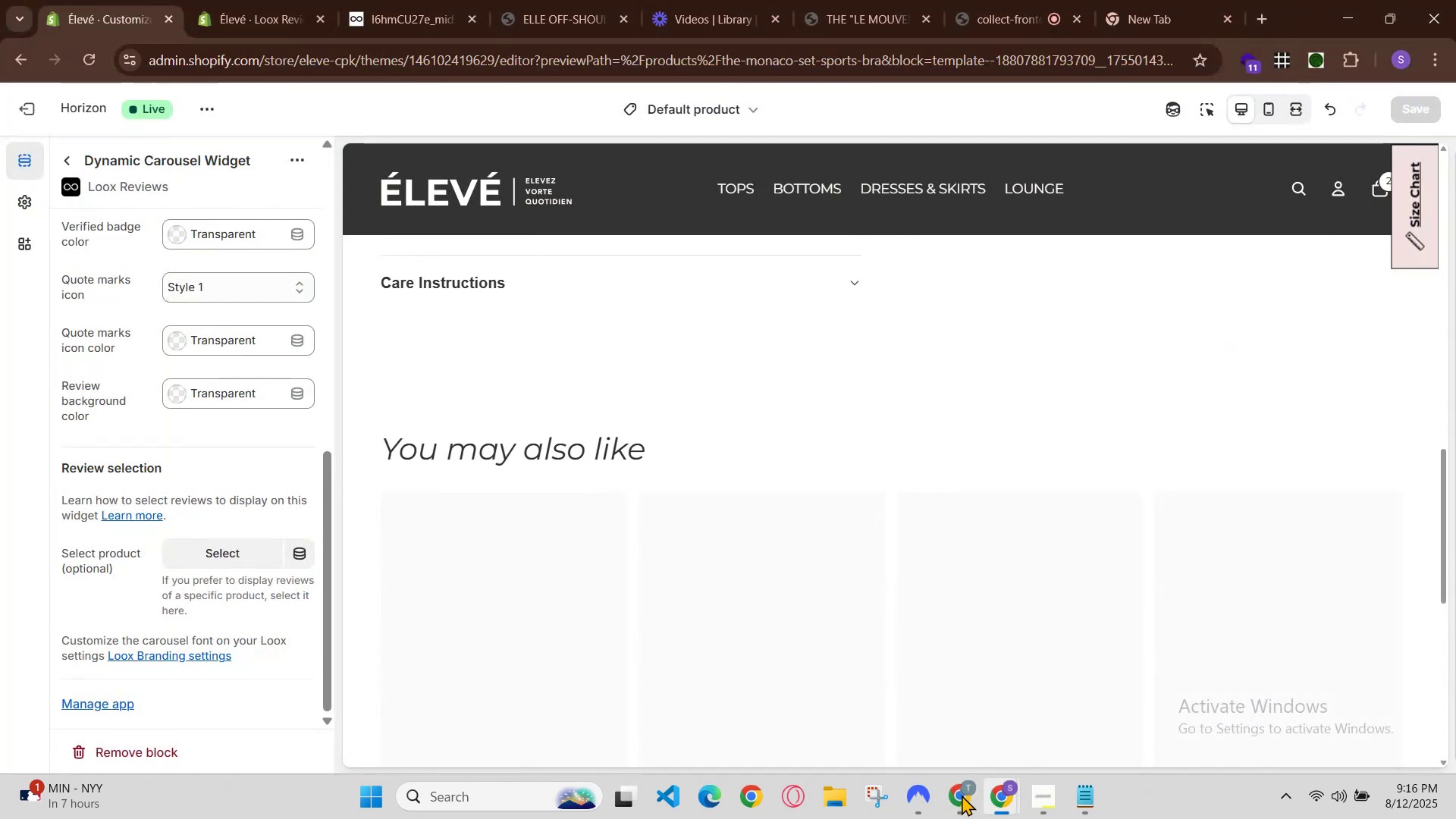 
left_click([962, 795])
 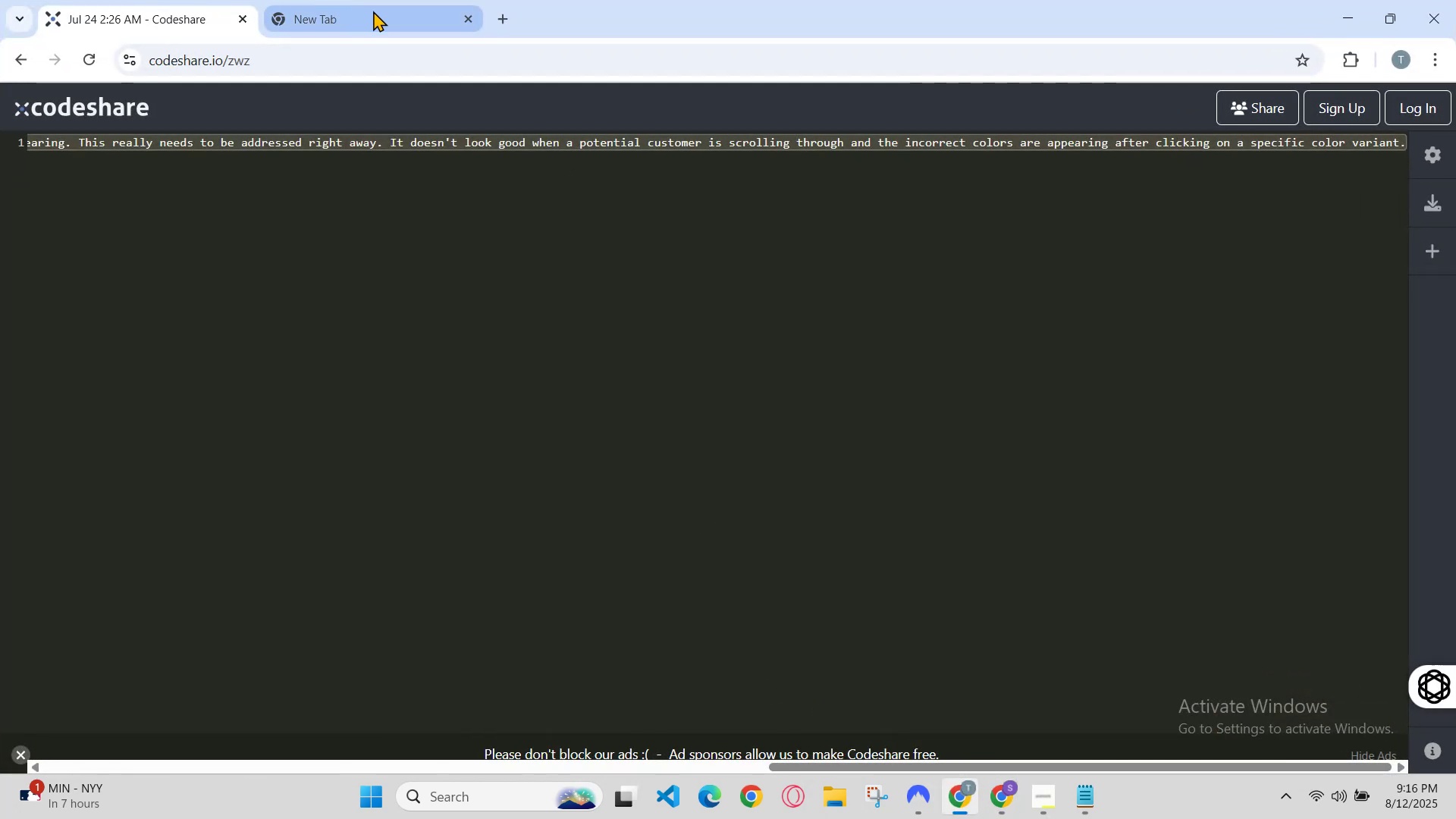 
left_click([407, 0])
 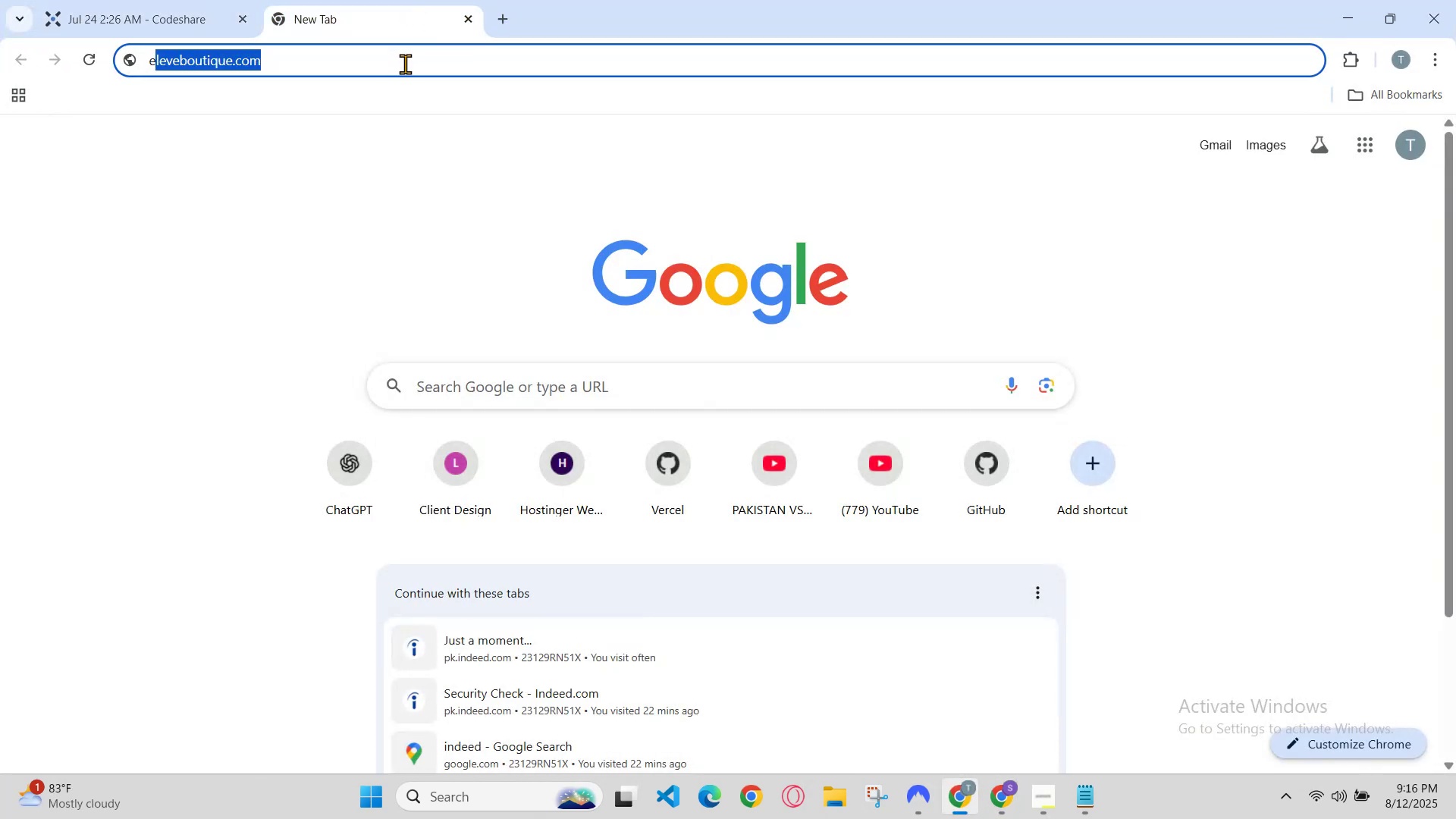 
double_click([405, 64])
 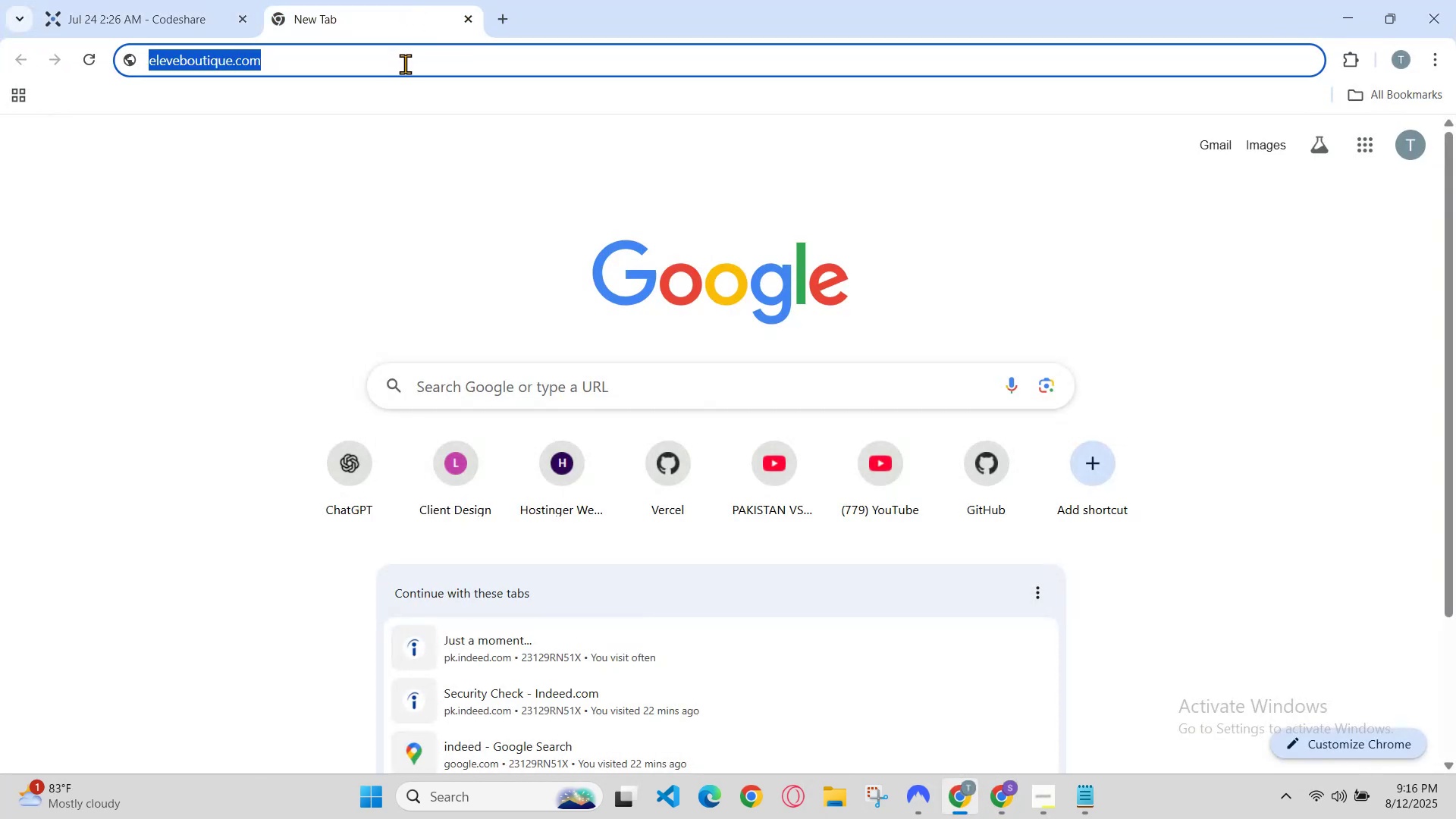 
triple_click([405, 64])
 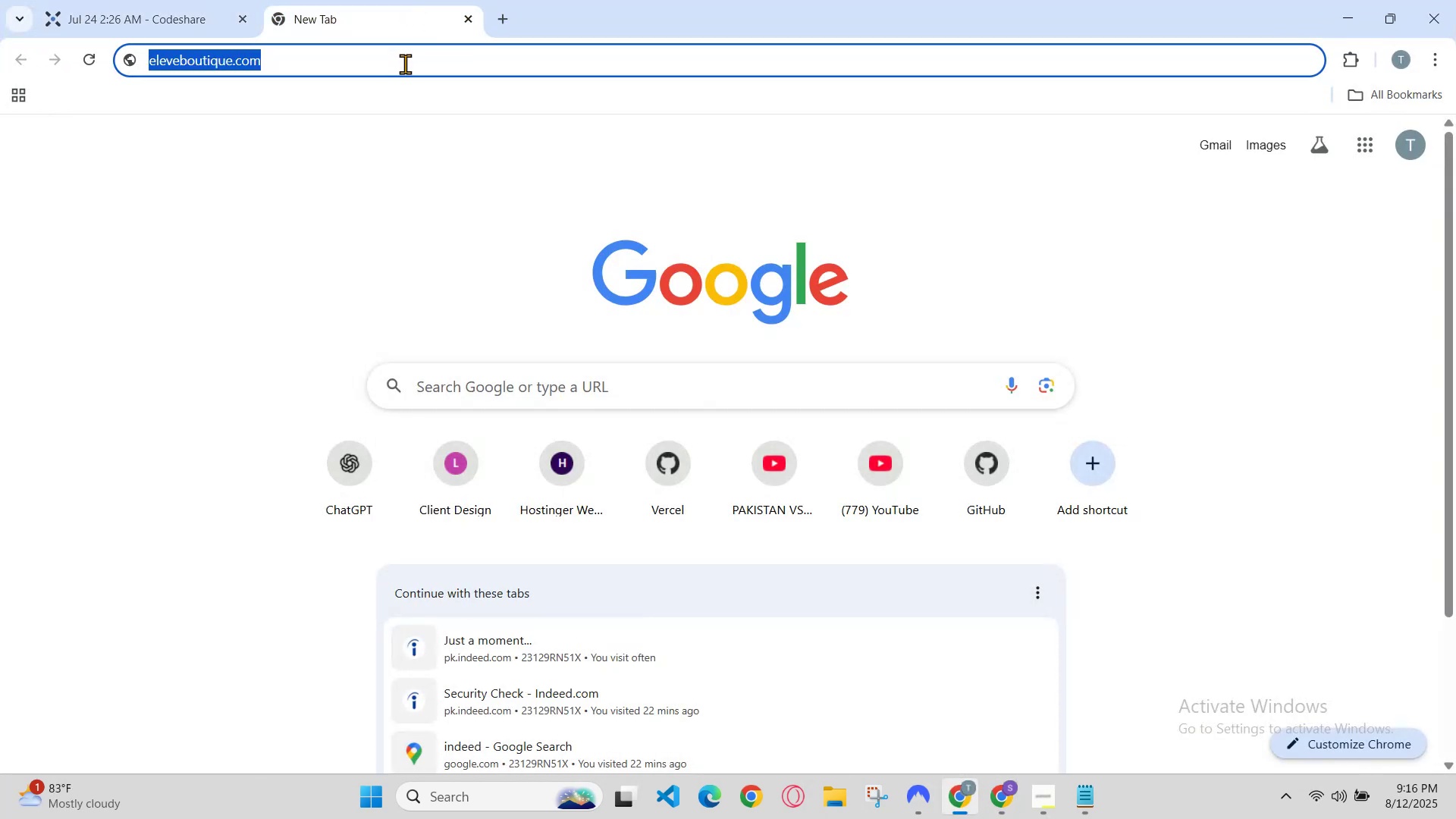 
key(C)
 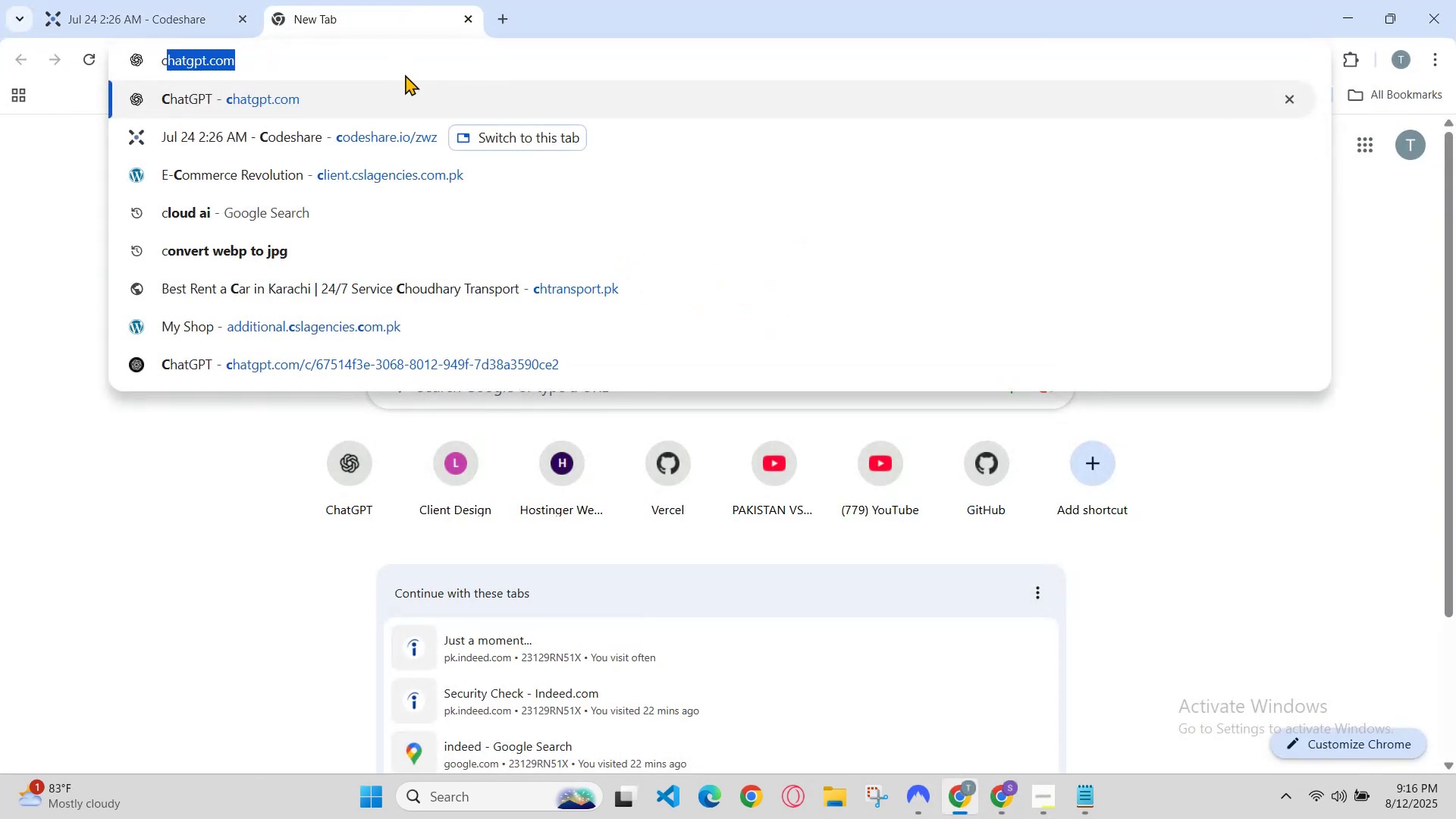 
left_click([404, 94])
 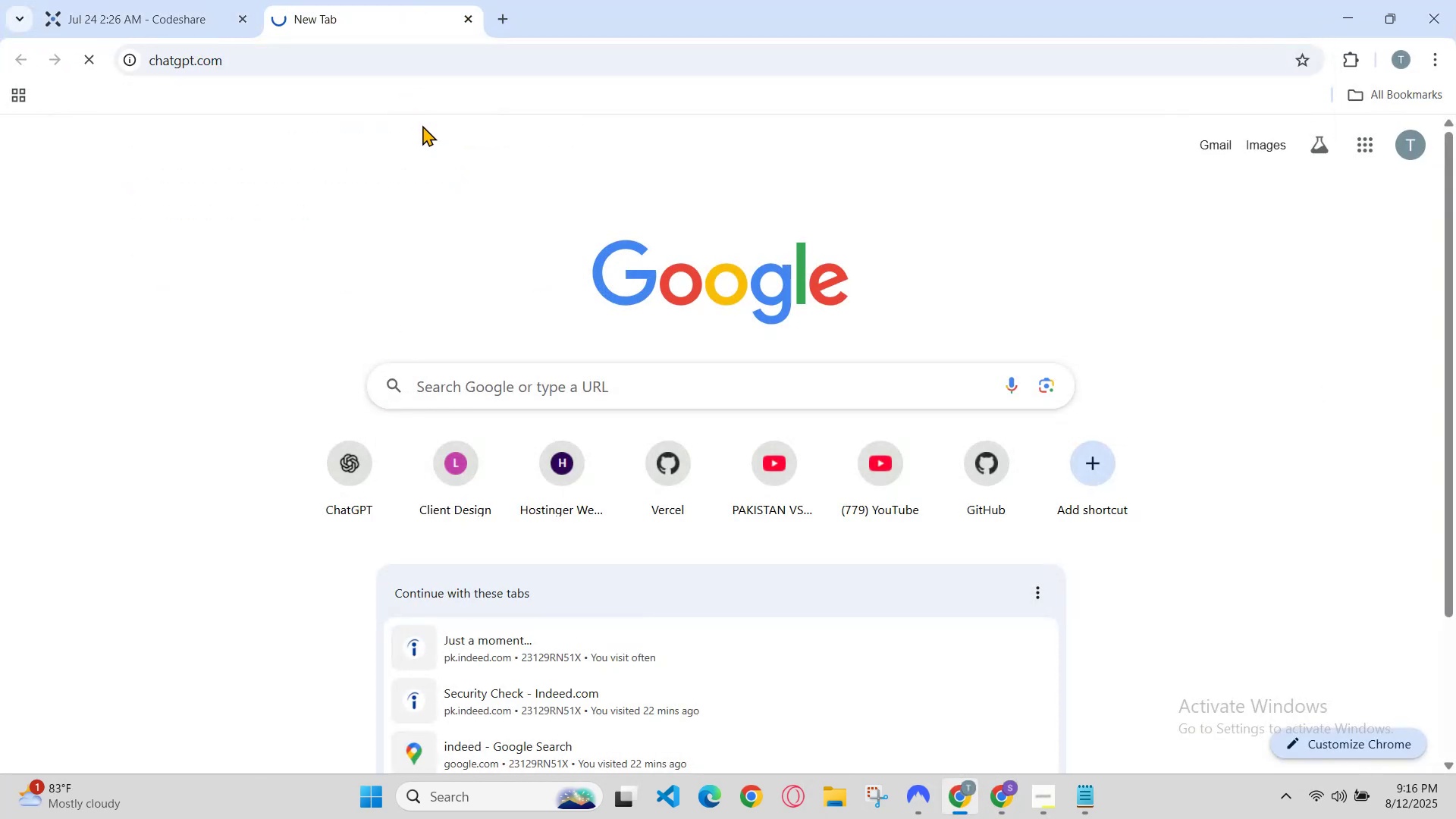 
hold_key(key=ControlLeft, duration=0.81)
 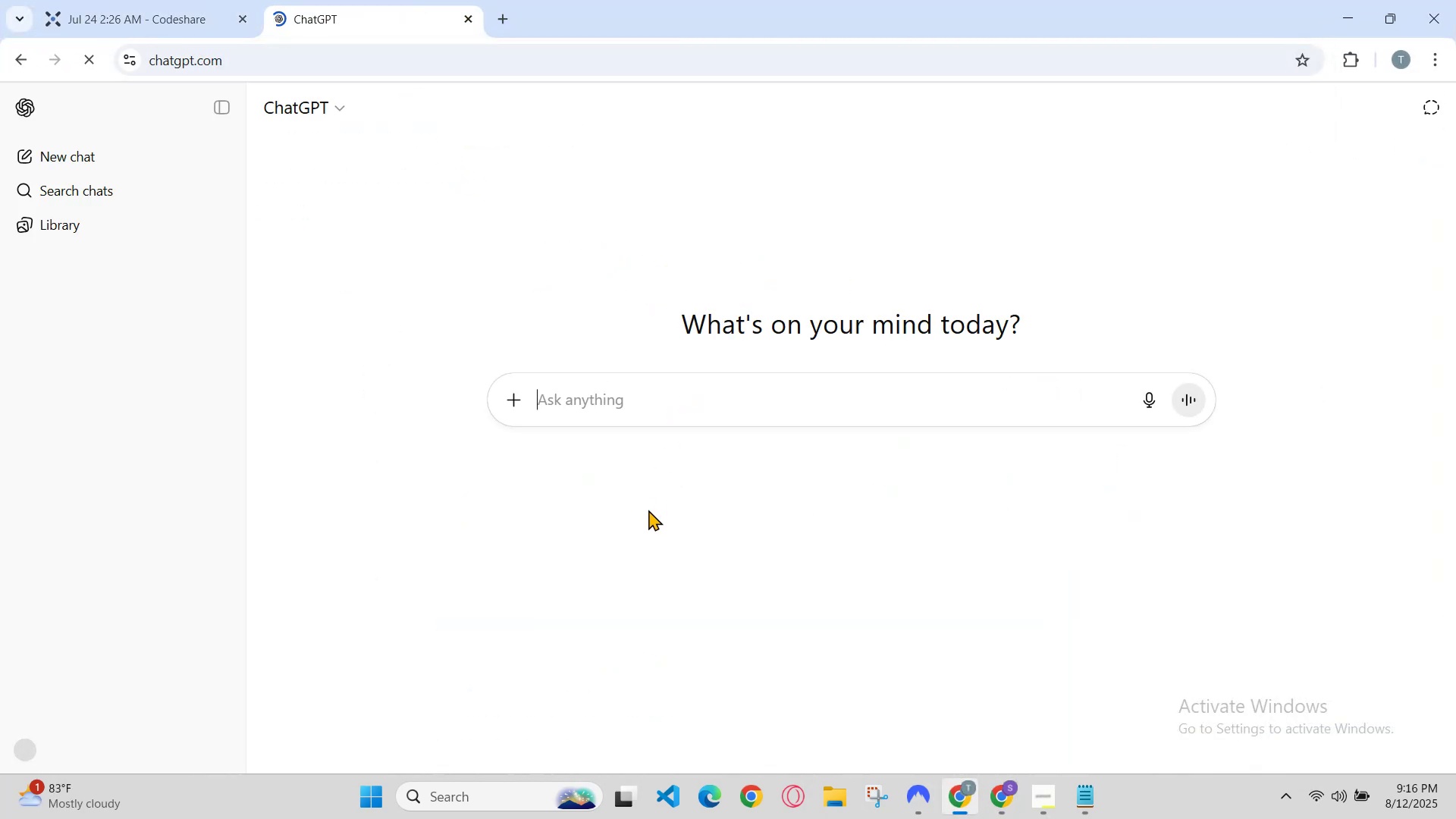 
key(Control+V)
 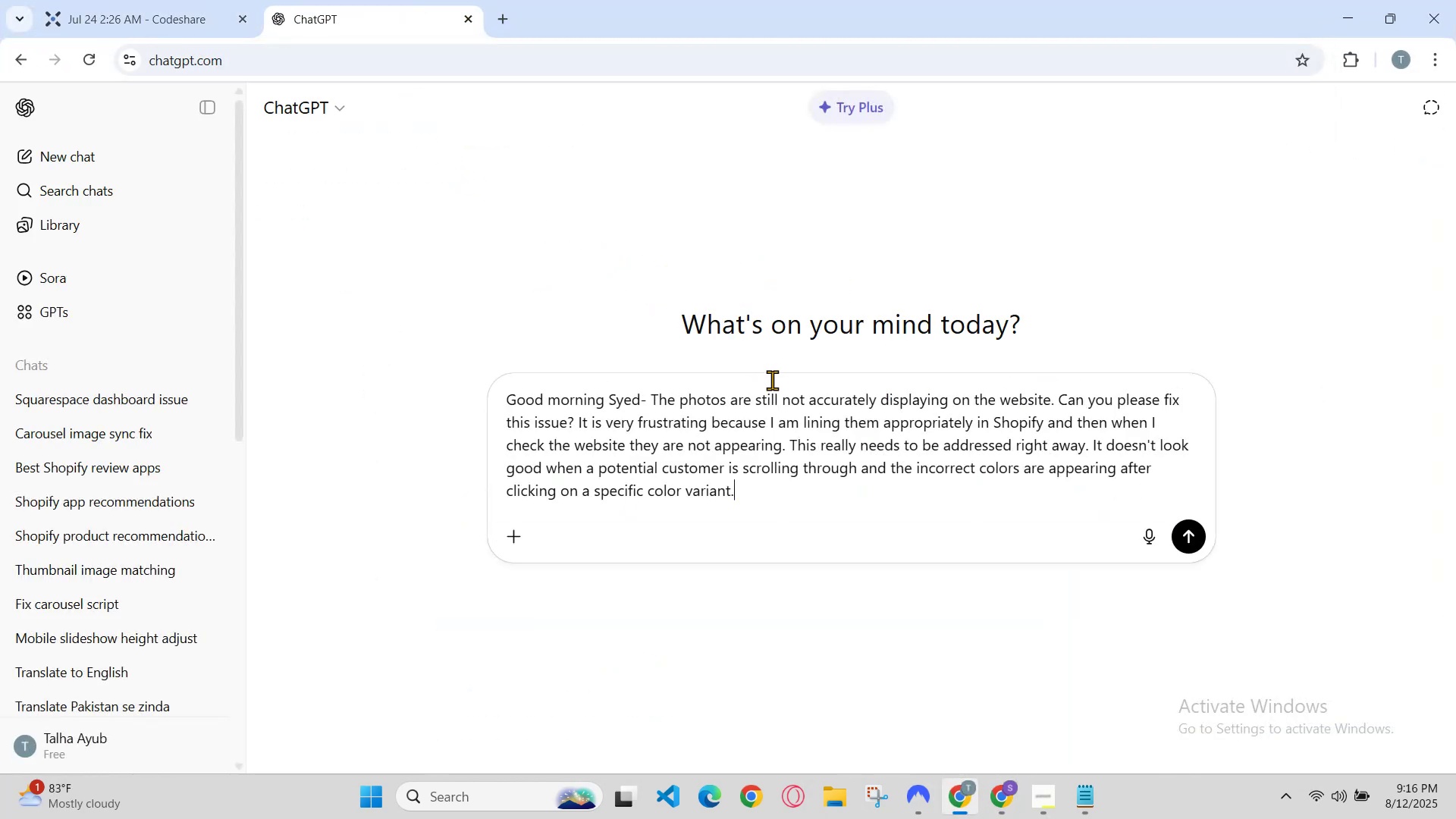 
type( expalin in roman)
 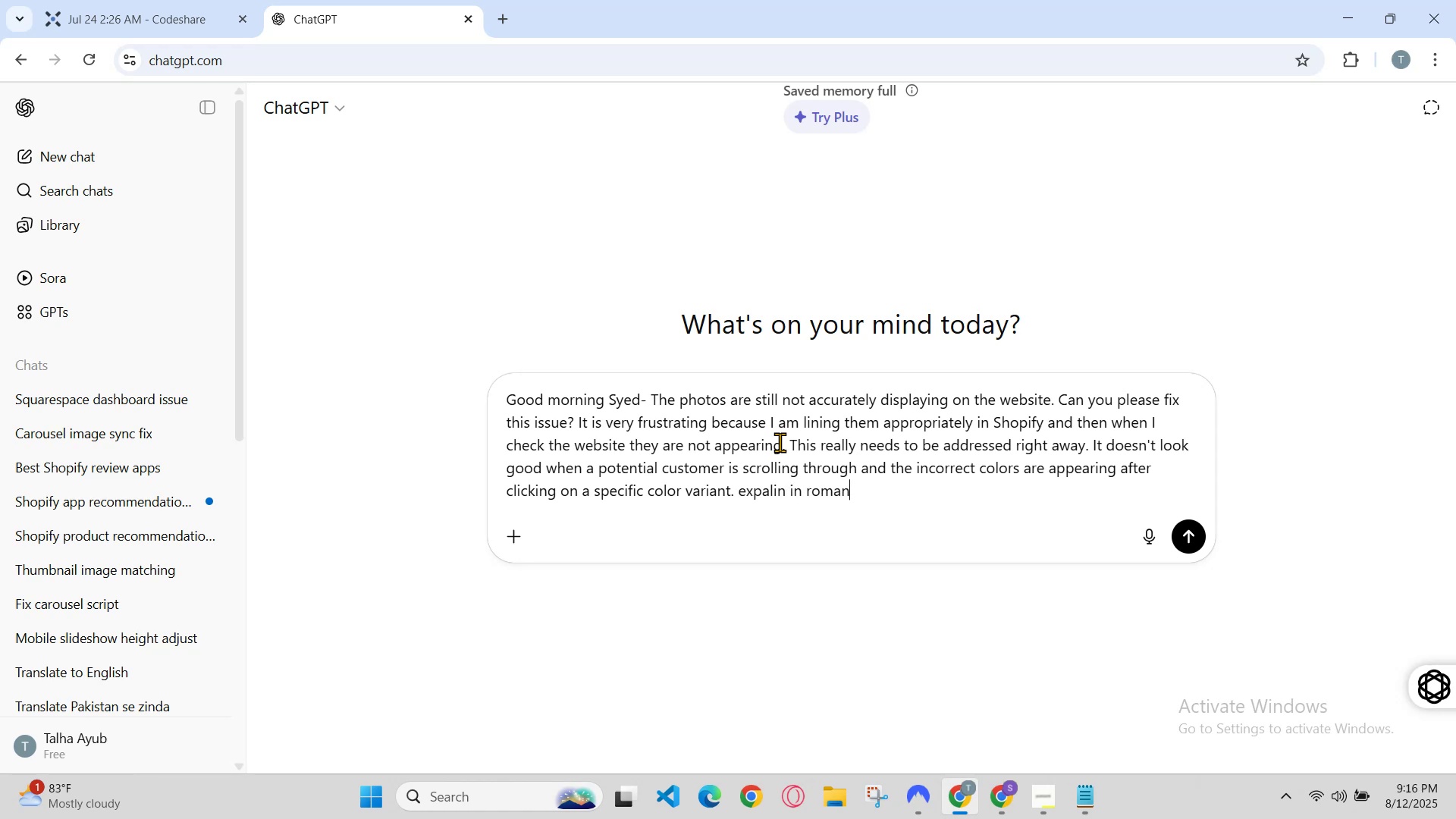 
key(Enter)
 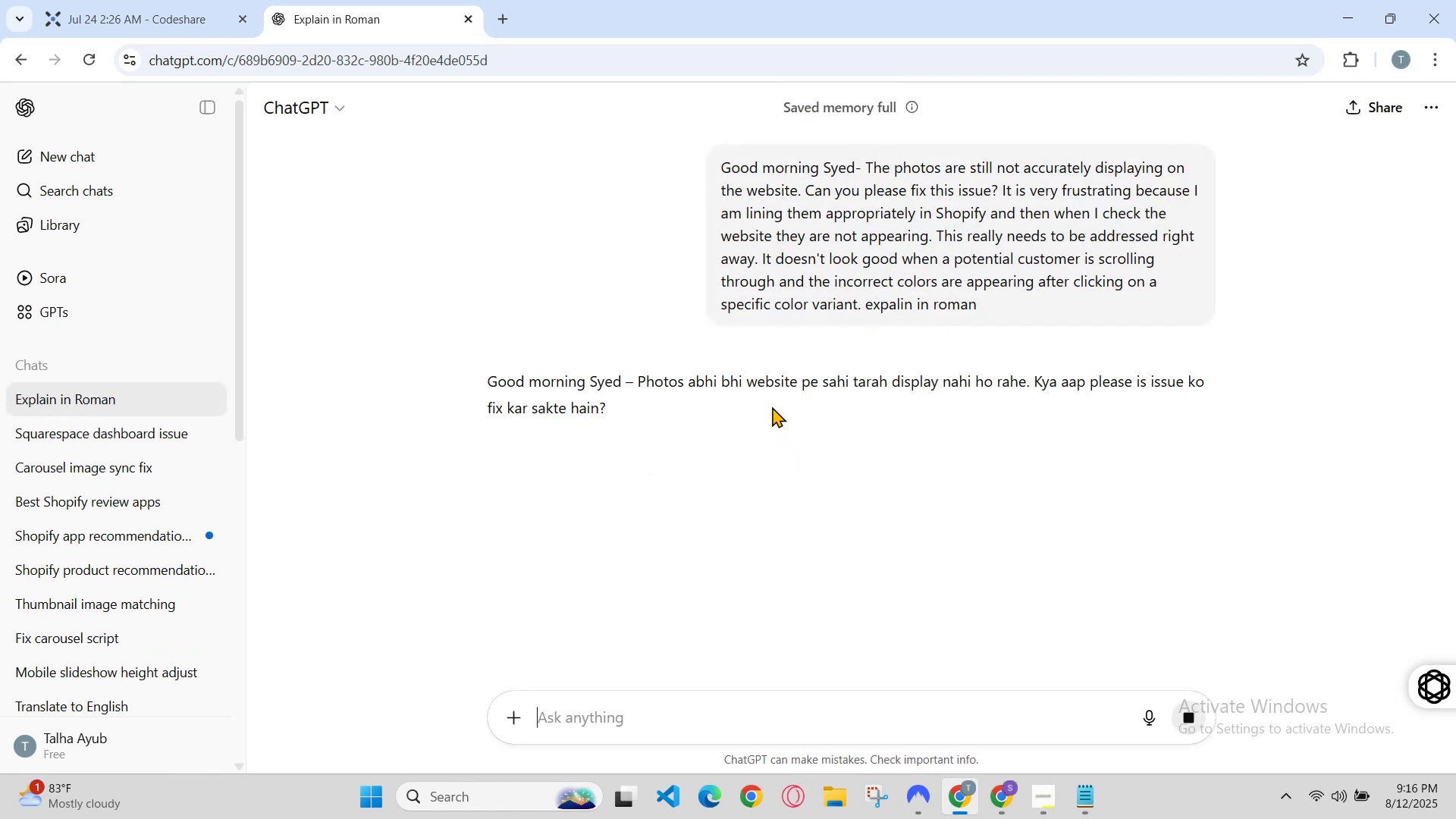 
wait(5.04)
 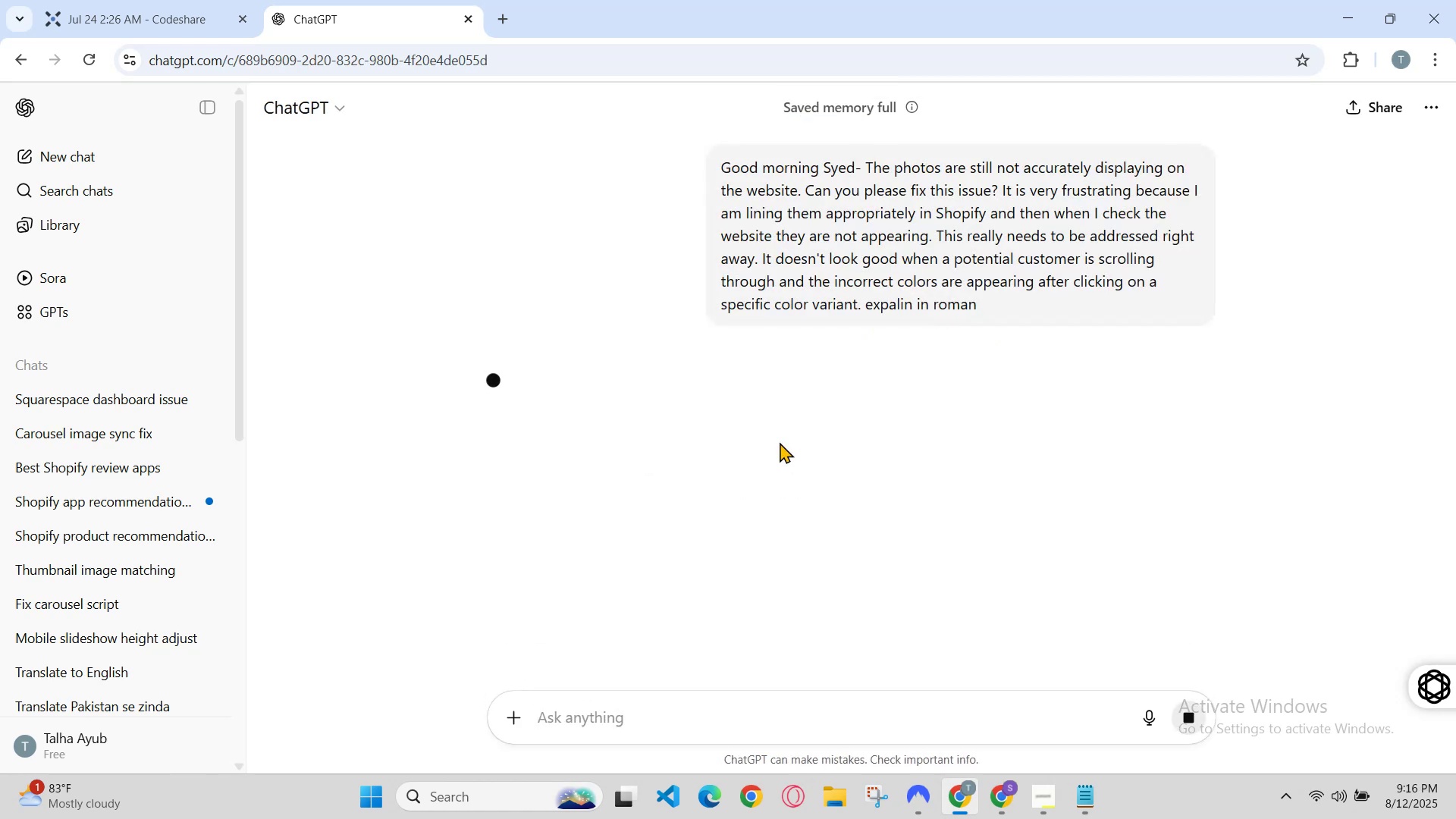 
scroll: coordinate [760, 441], scroll_direction: down, amount: 4.0
 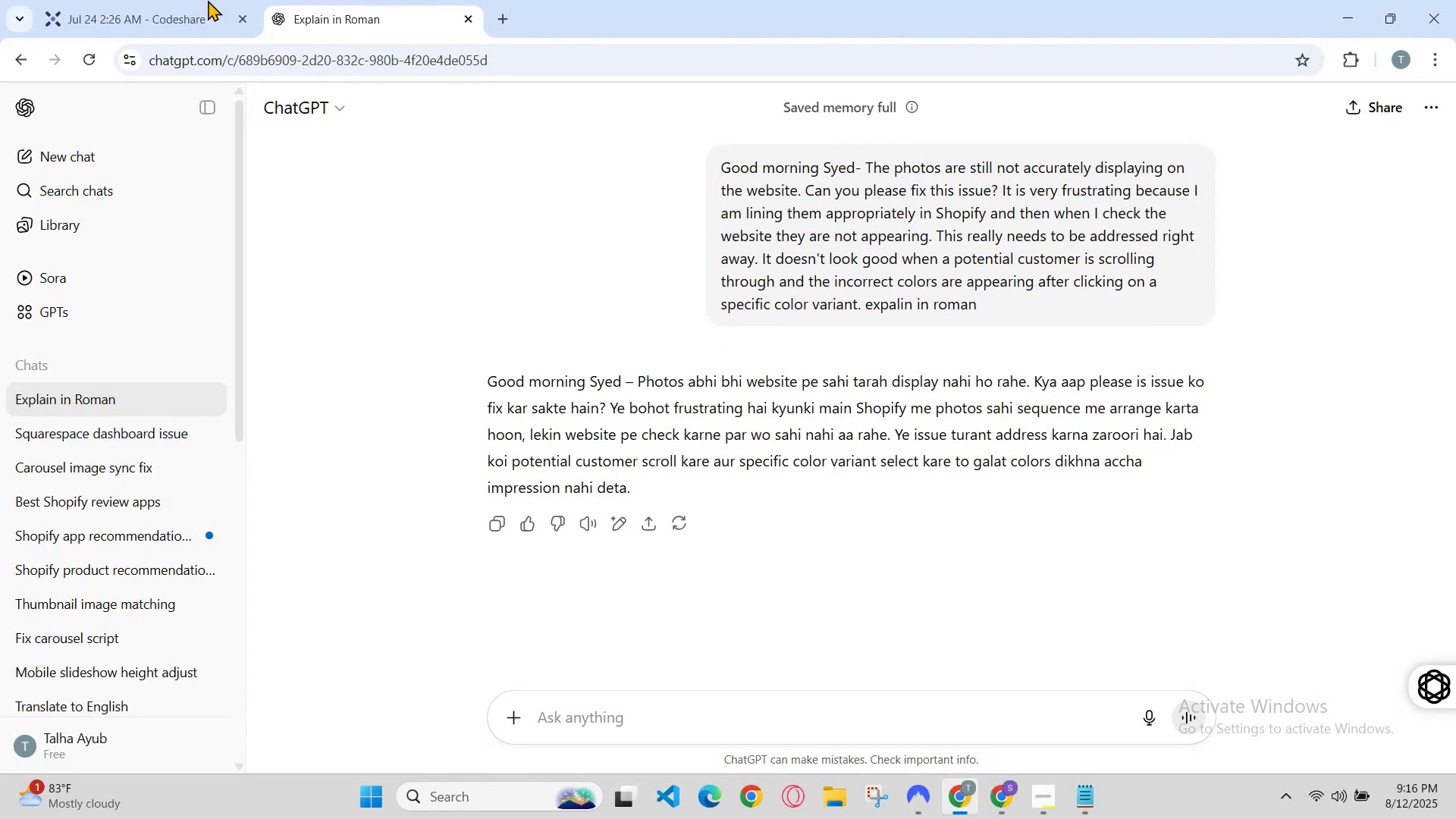 
left_click([102, 0])
 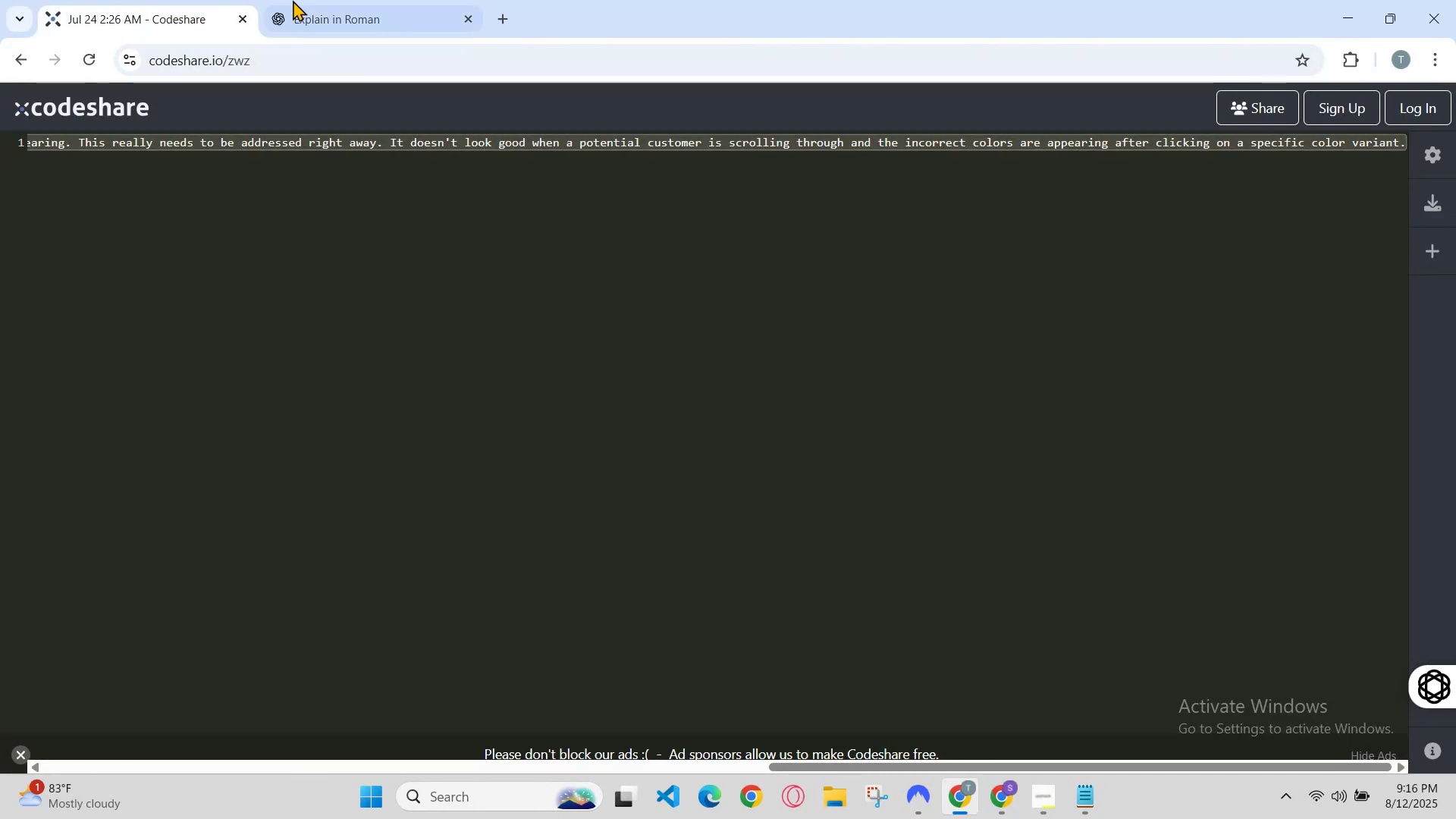 
left_click([313, 0])
 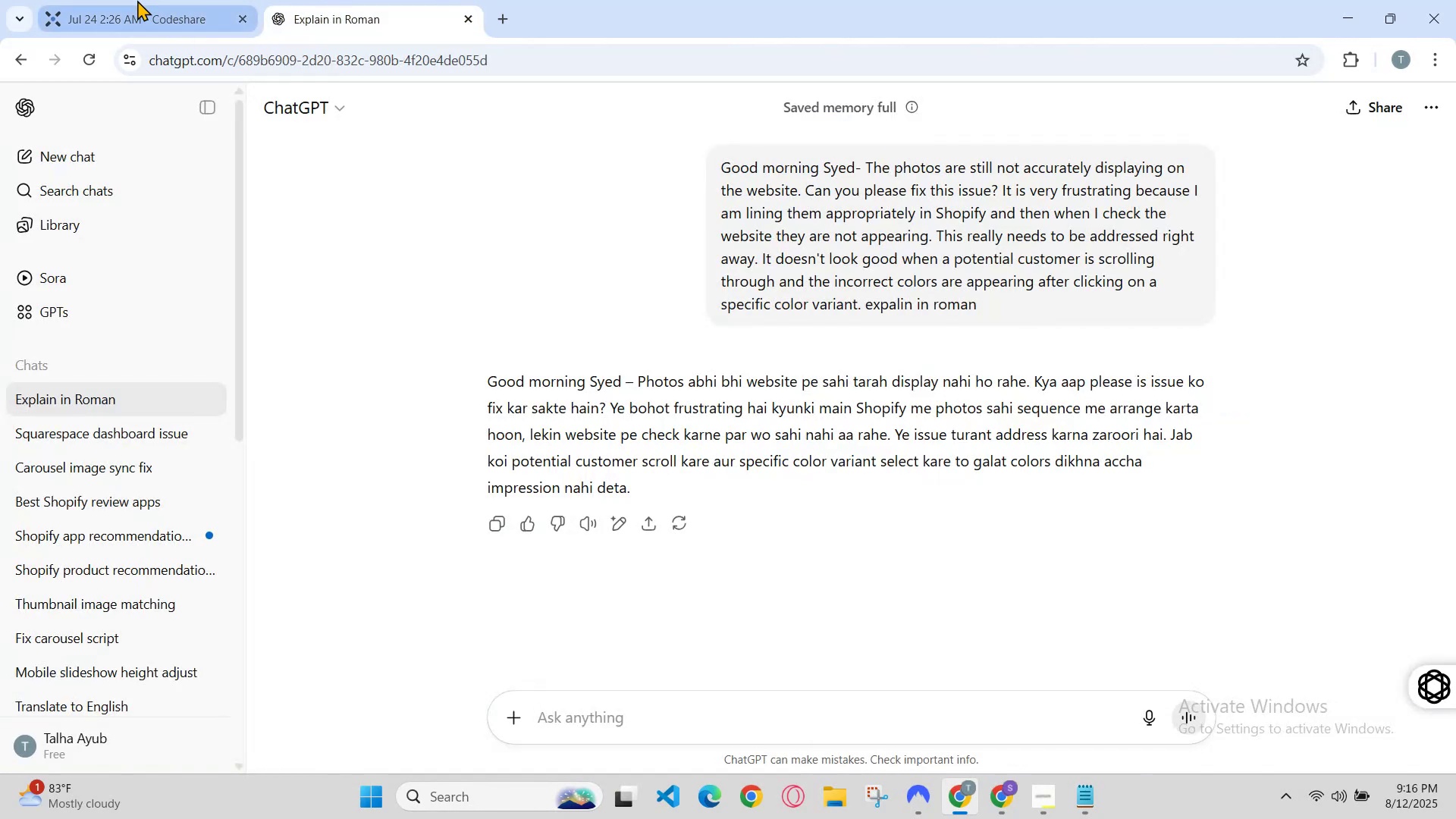 
left_click([124, 0])
 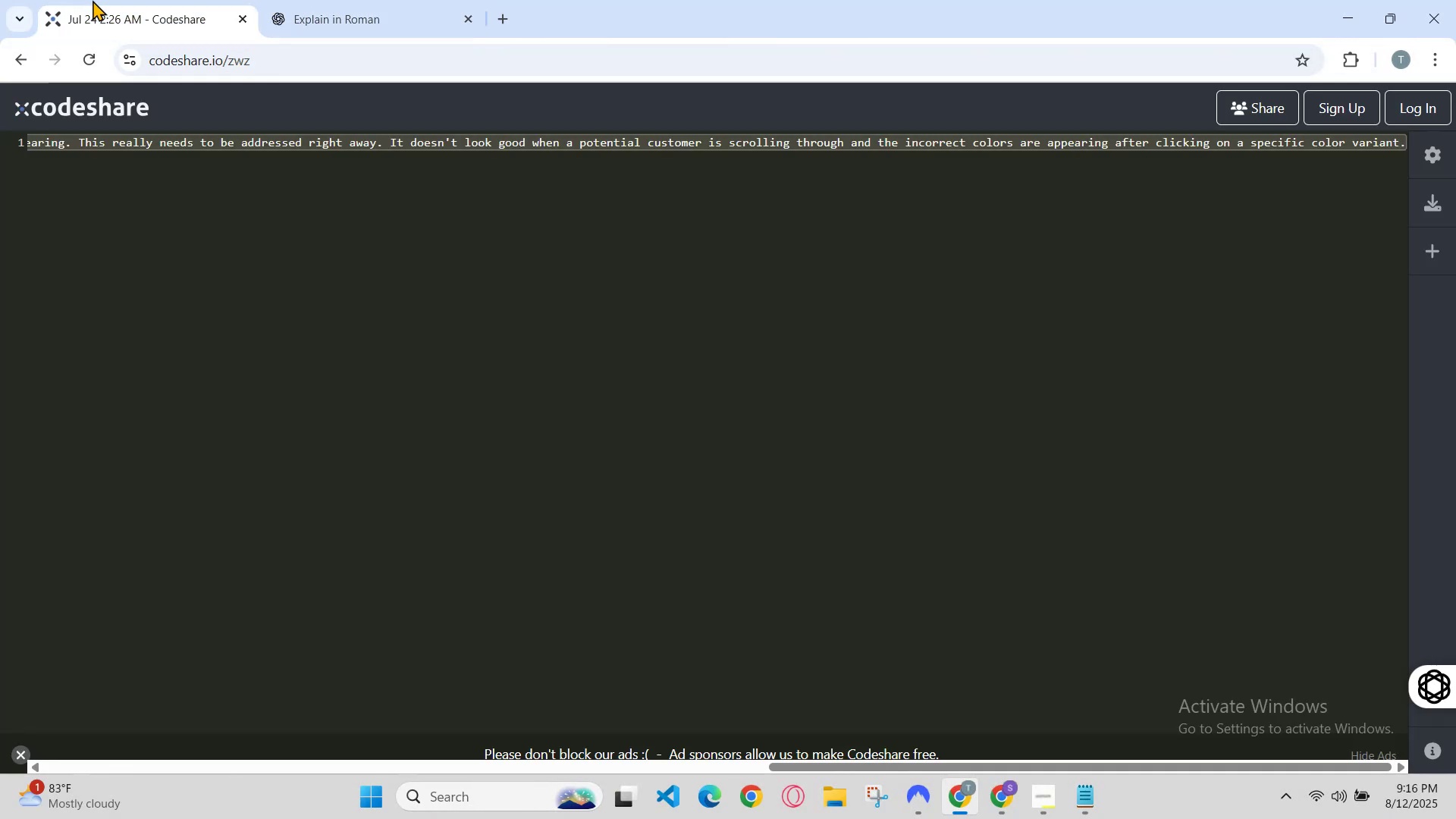 
left_click([328, 0])
 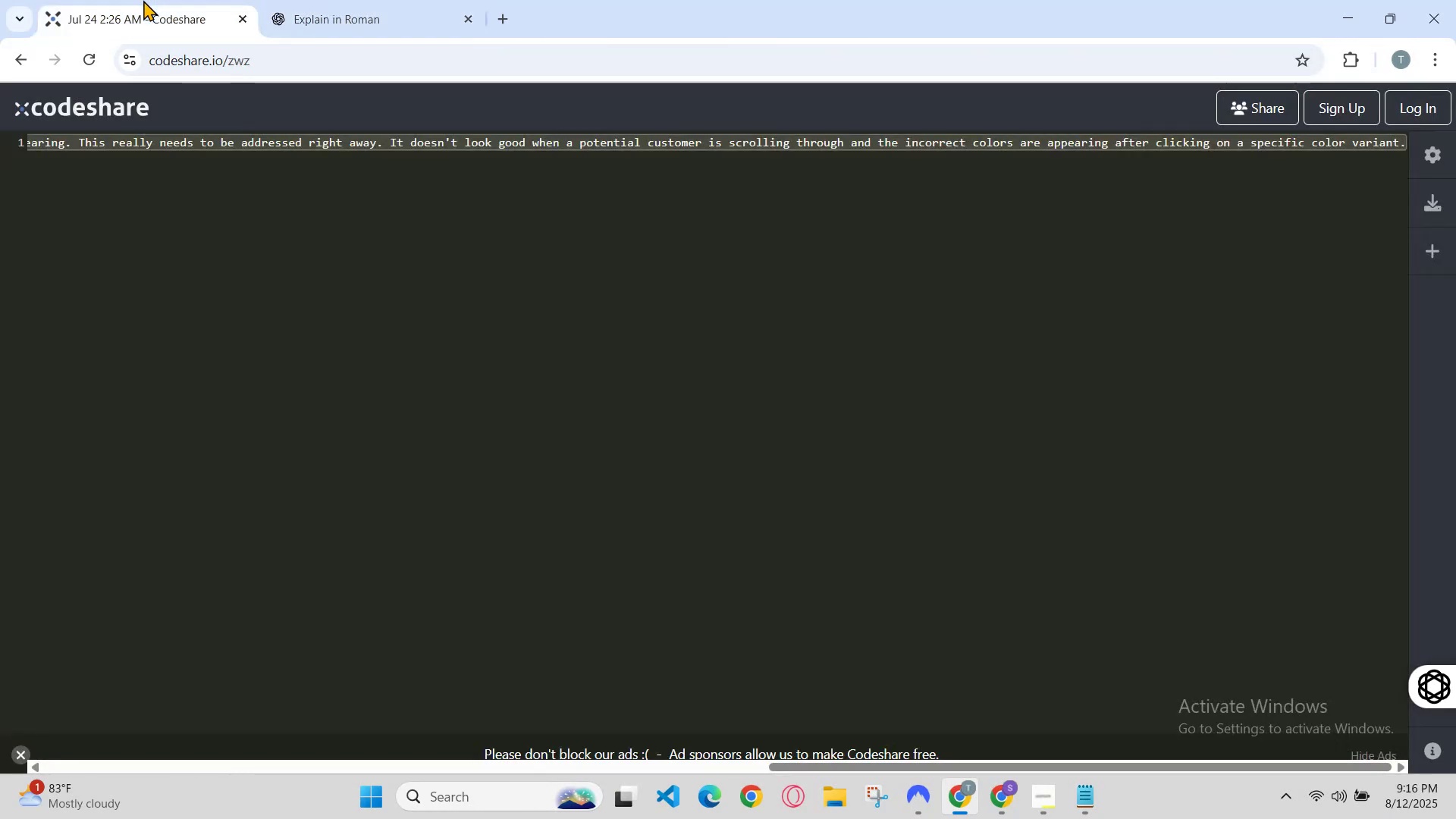 
left_click([307, 0])
 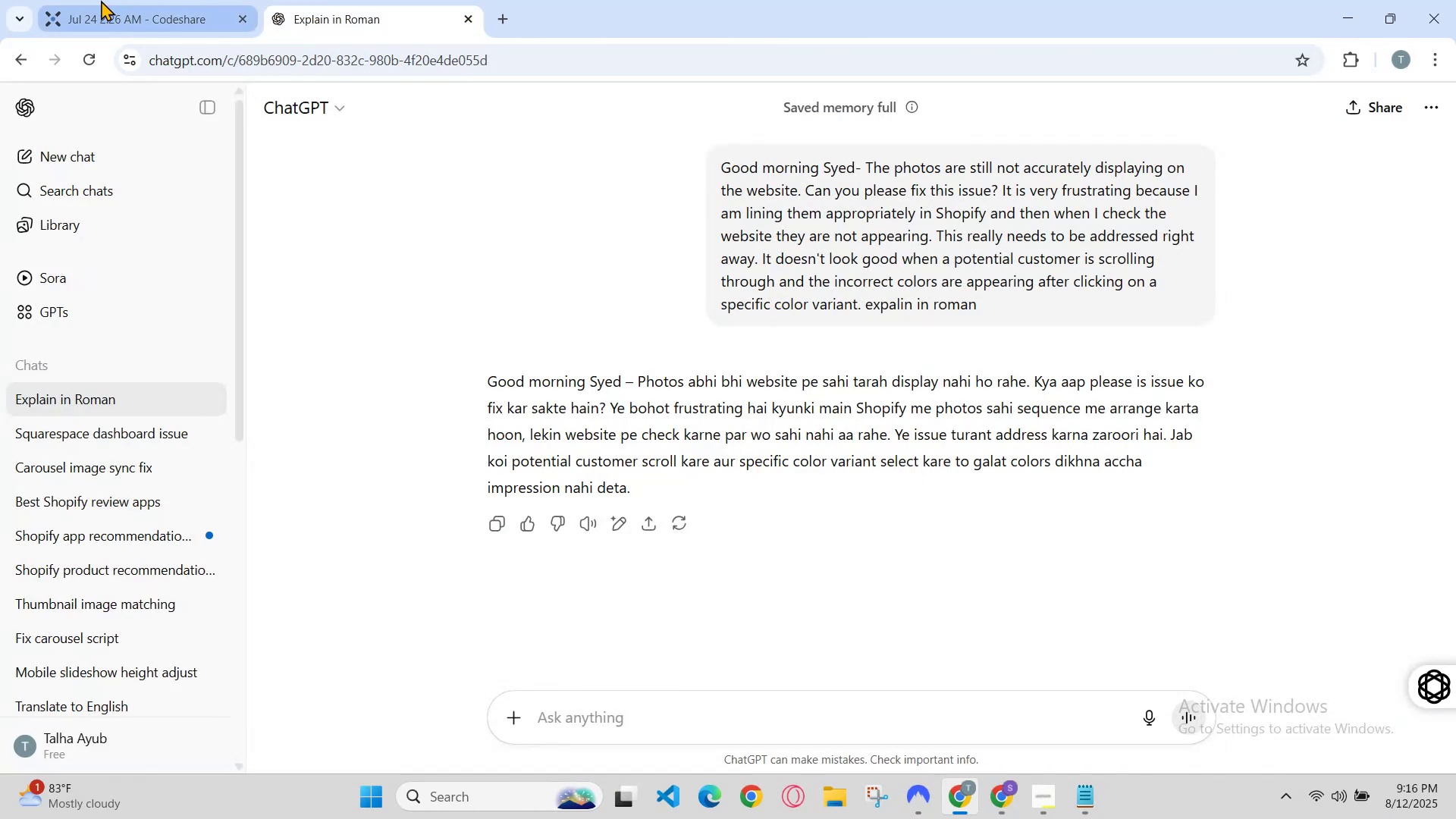 
left_click([101, 0])
 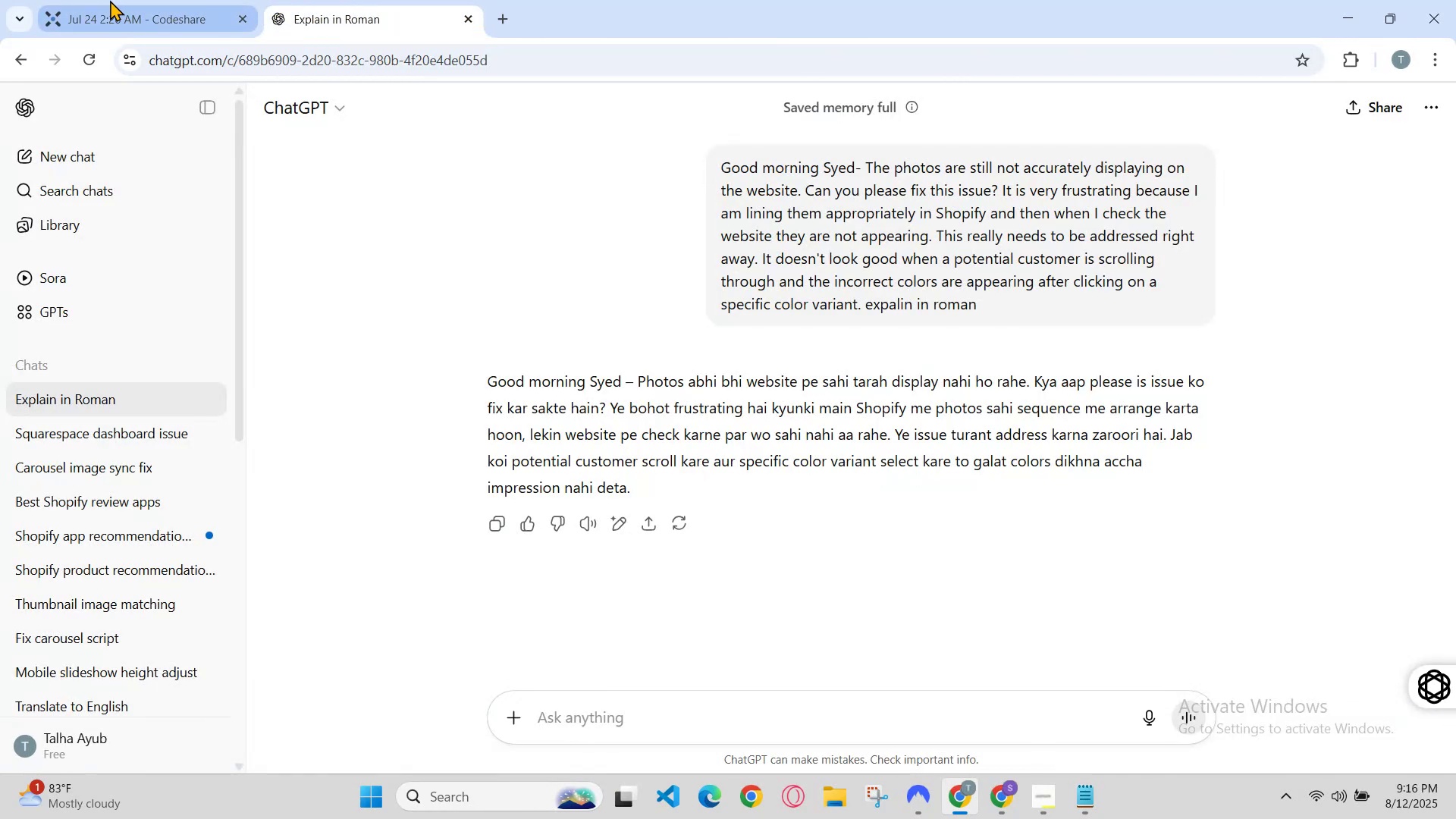 
left_click([138, 1])
 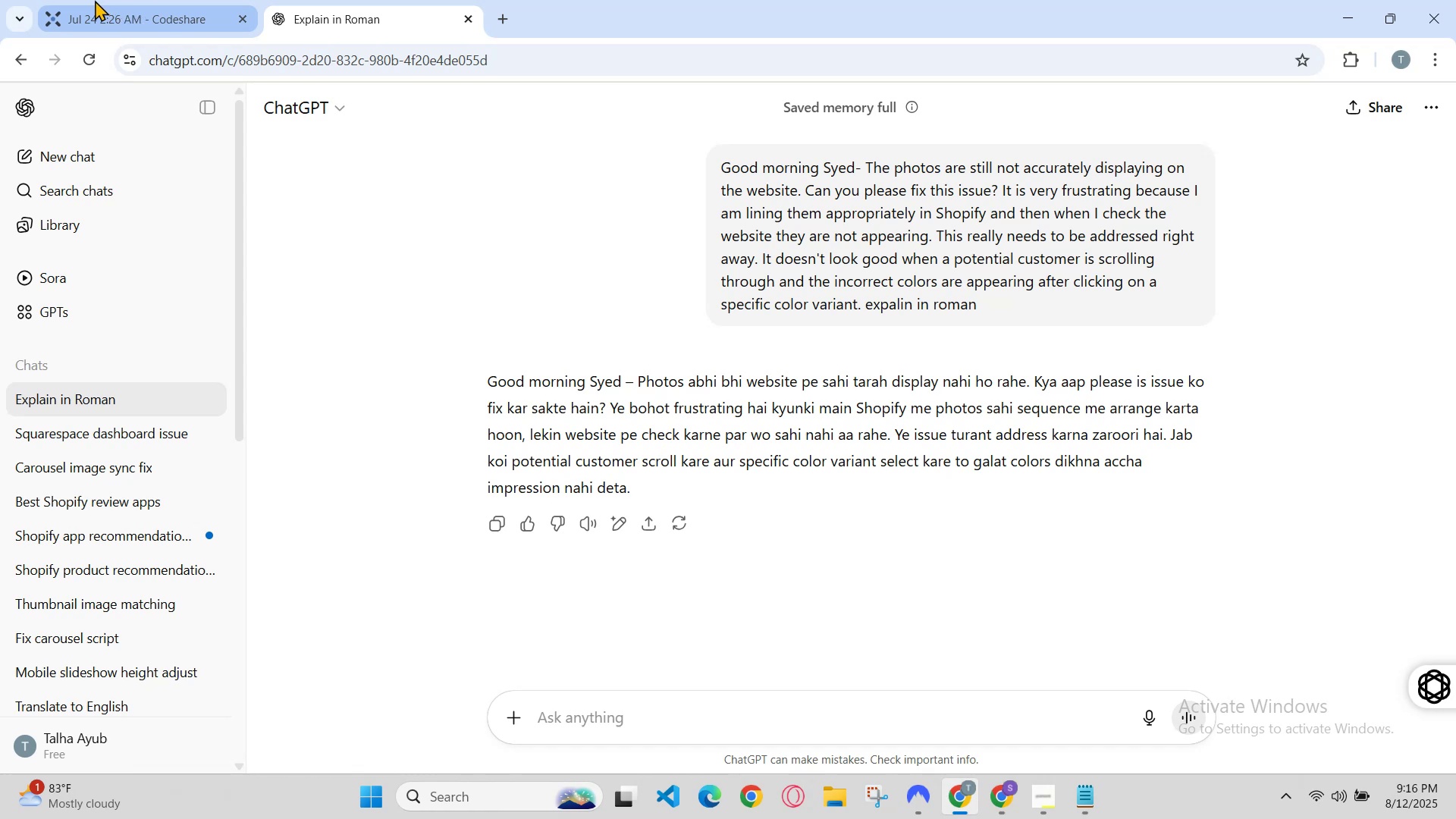 
left_click([342, 0])
 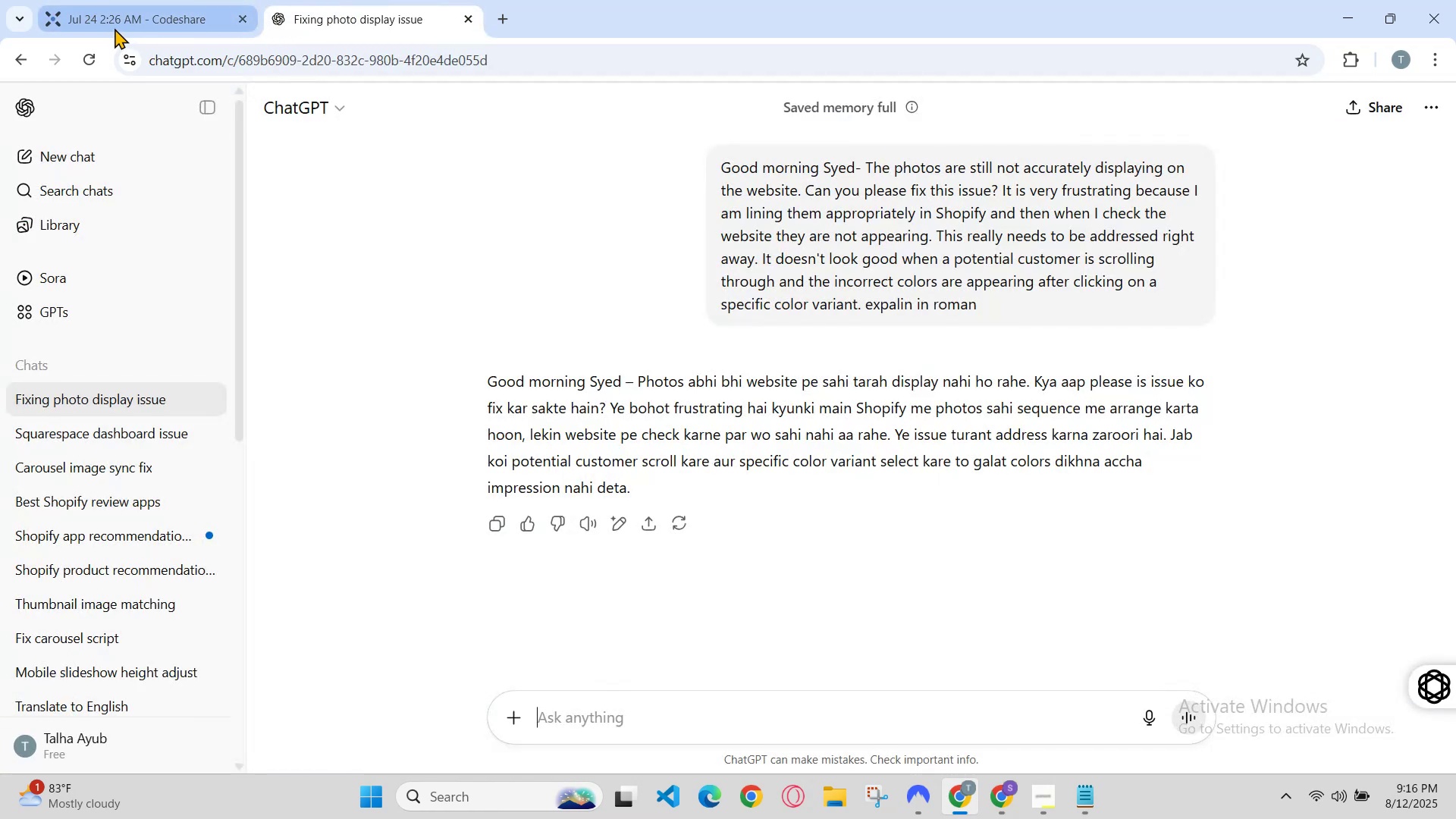 
left_click([114, 20])
 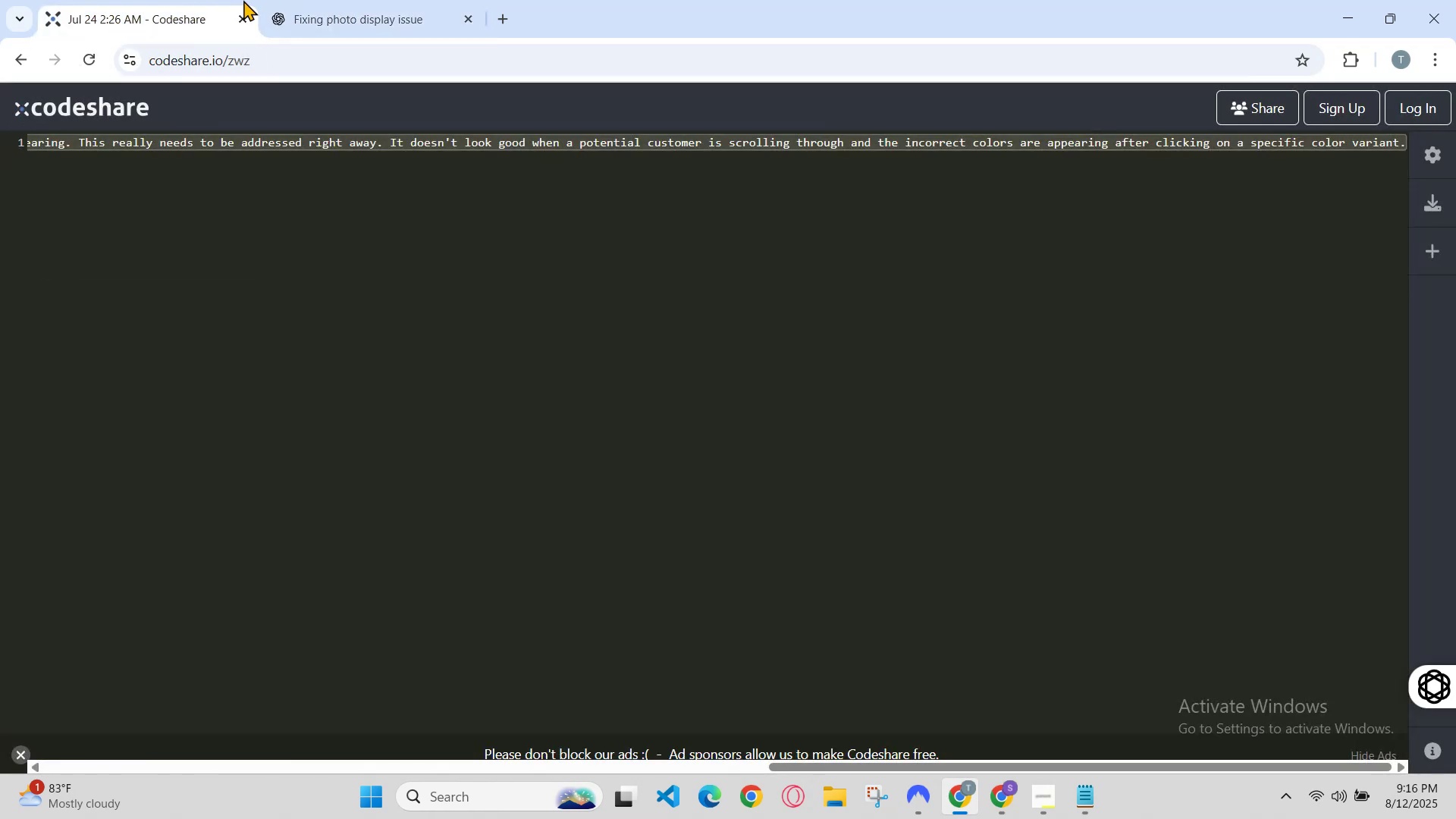 
left_click([246, 0])
 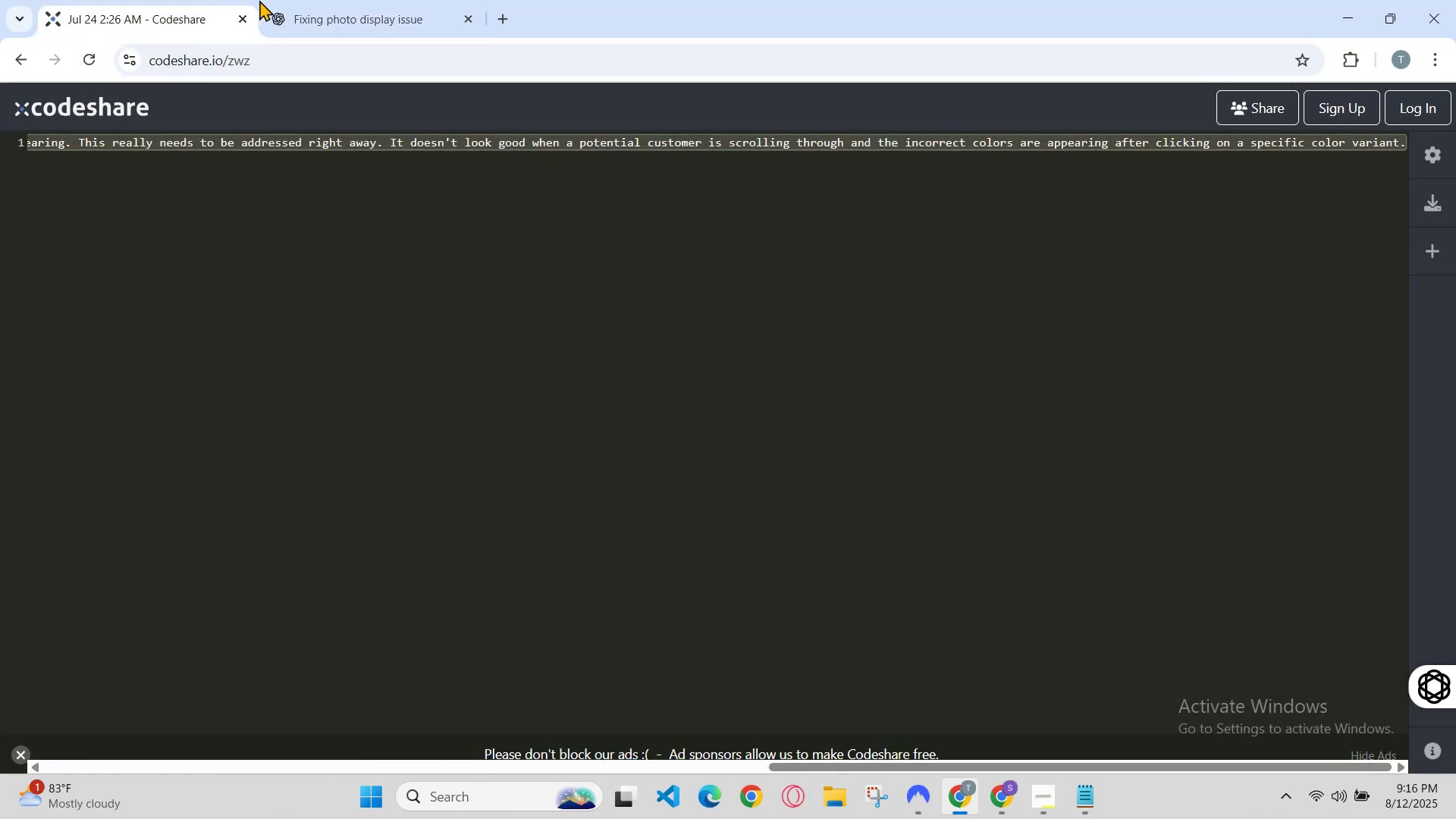 
left_click([285, 0])
 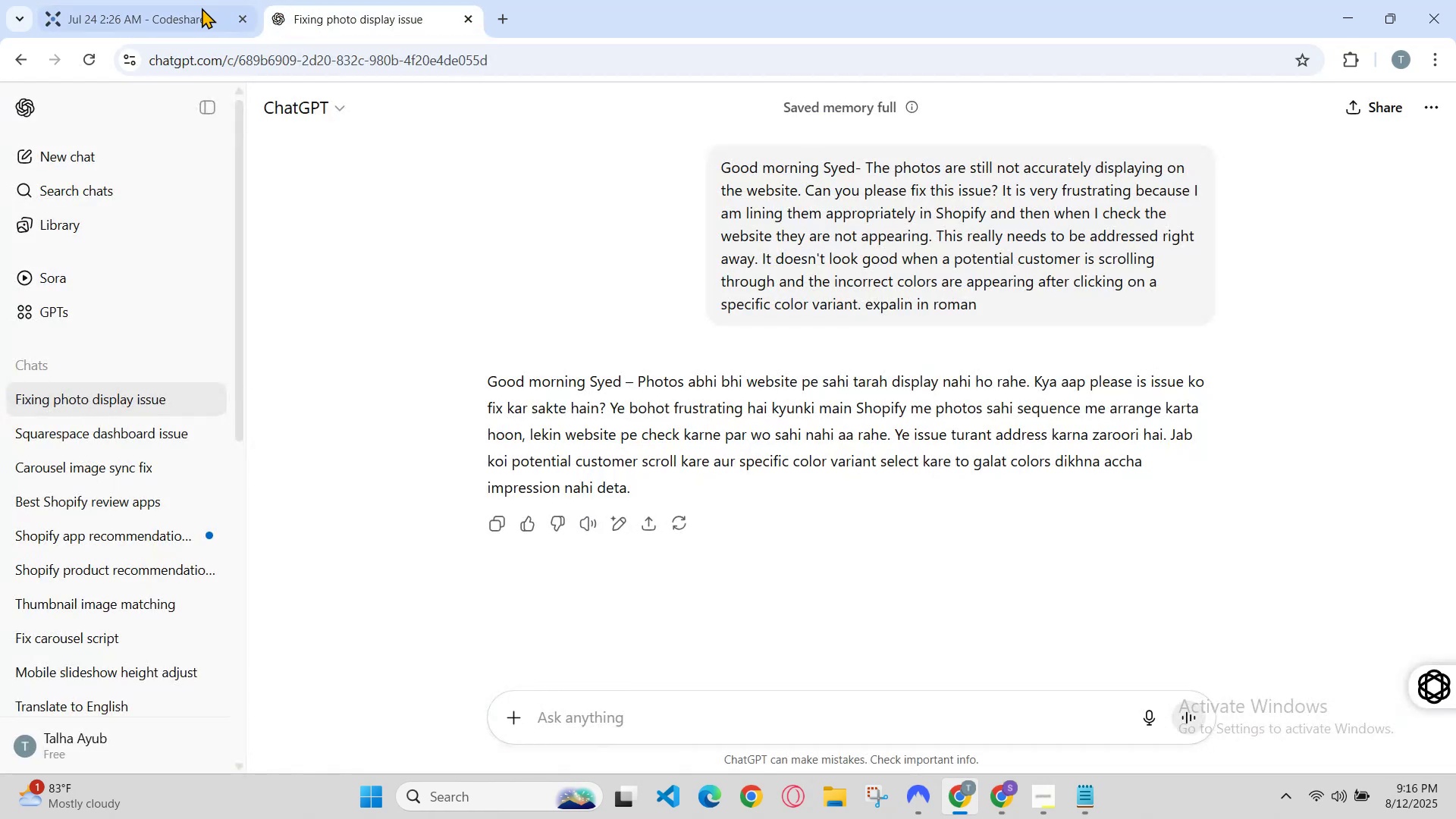 
left_click([94, 0])
 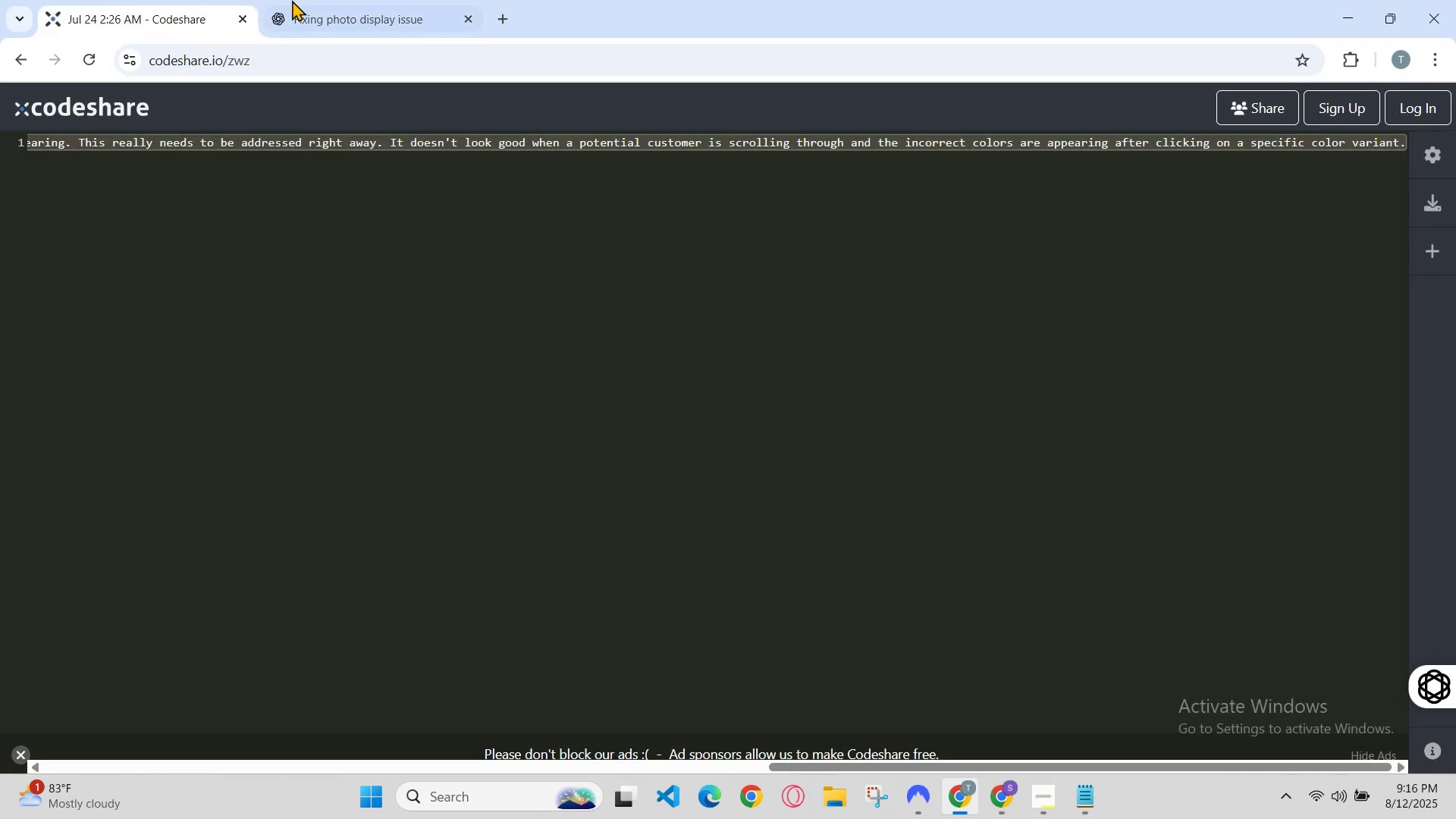 
left_click([294, 0])
 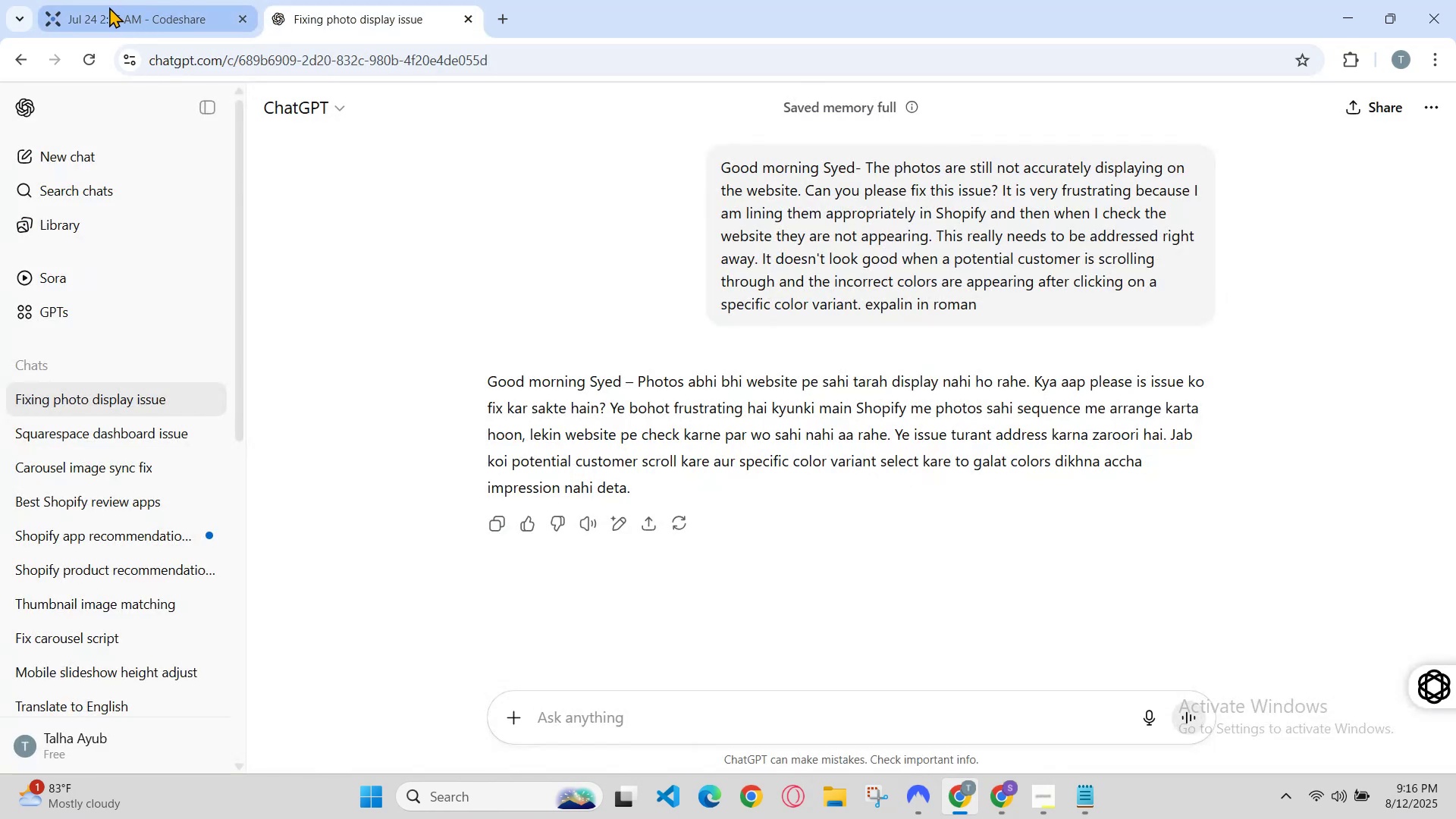 
left_click([106, 5])
 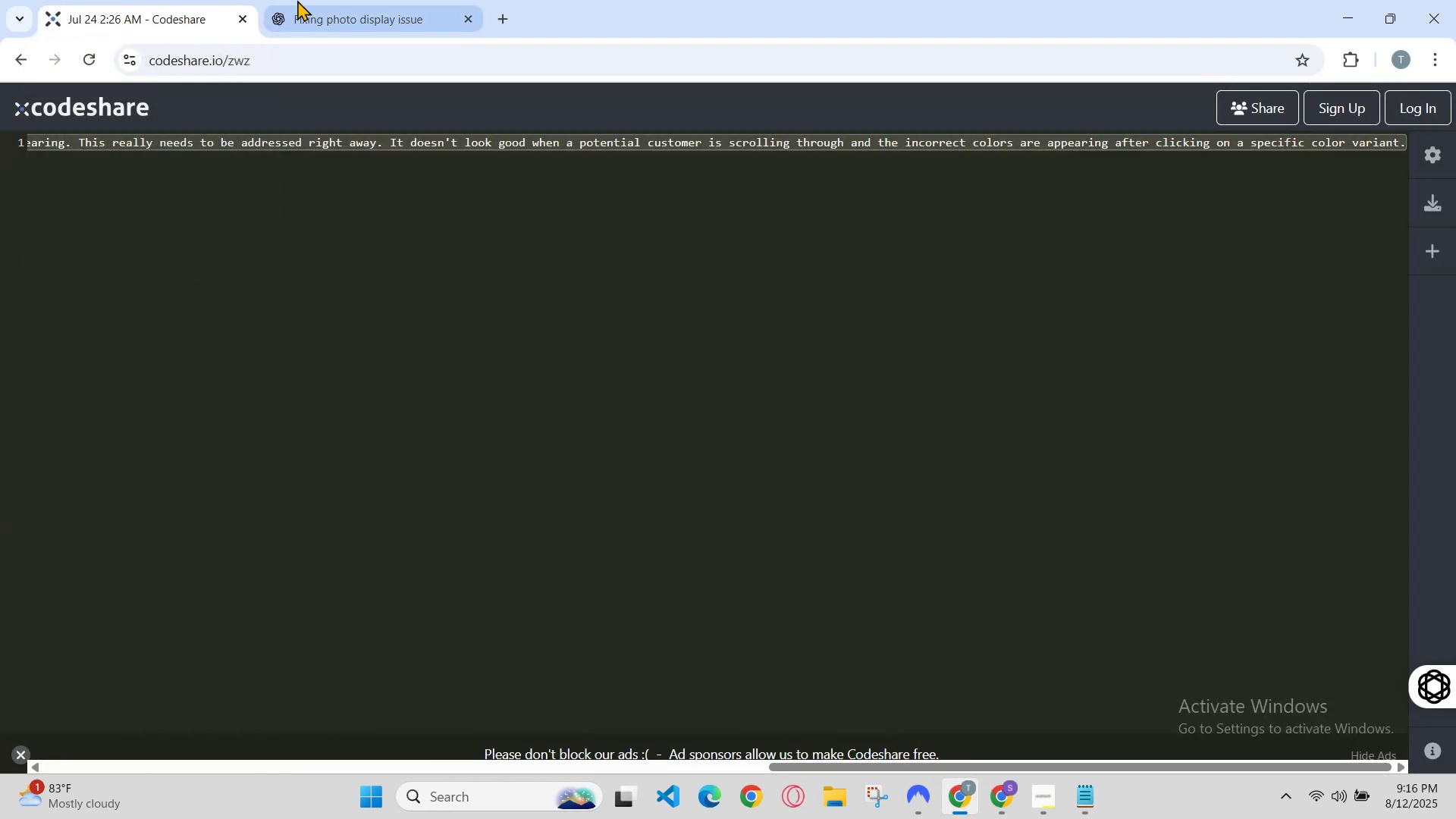 
left_click([305, 0])
 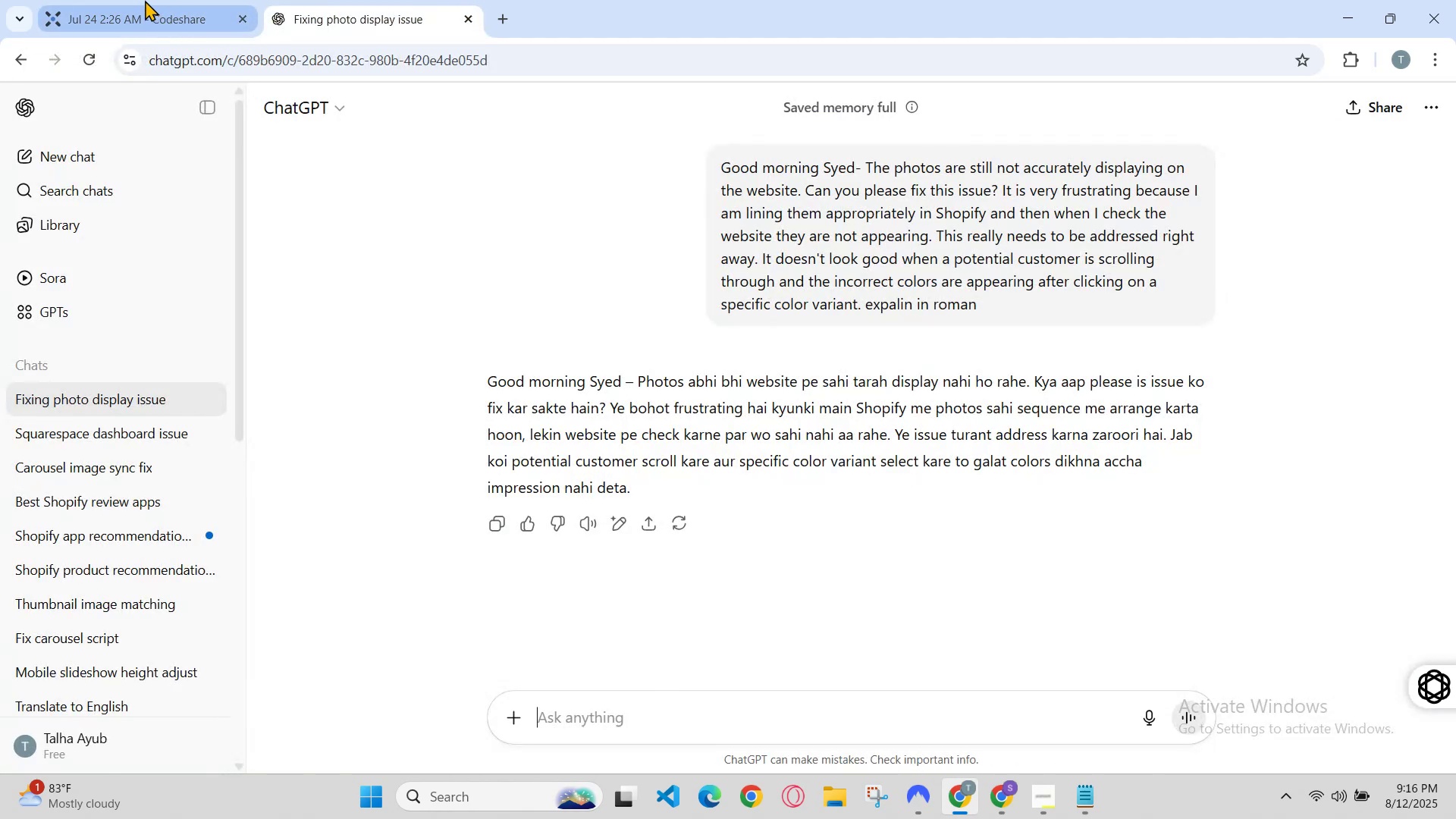 
left_click_drag(start_coordinate=[155, 0], to_coordinate=[159, 1])
 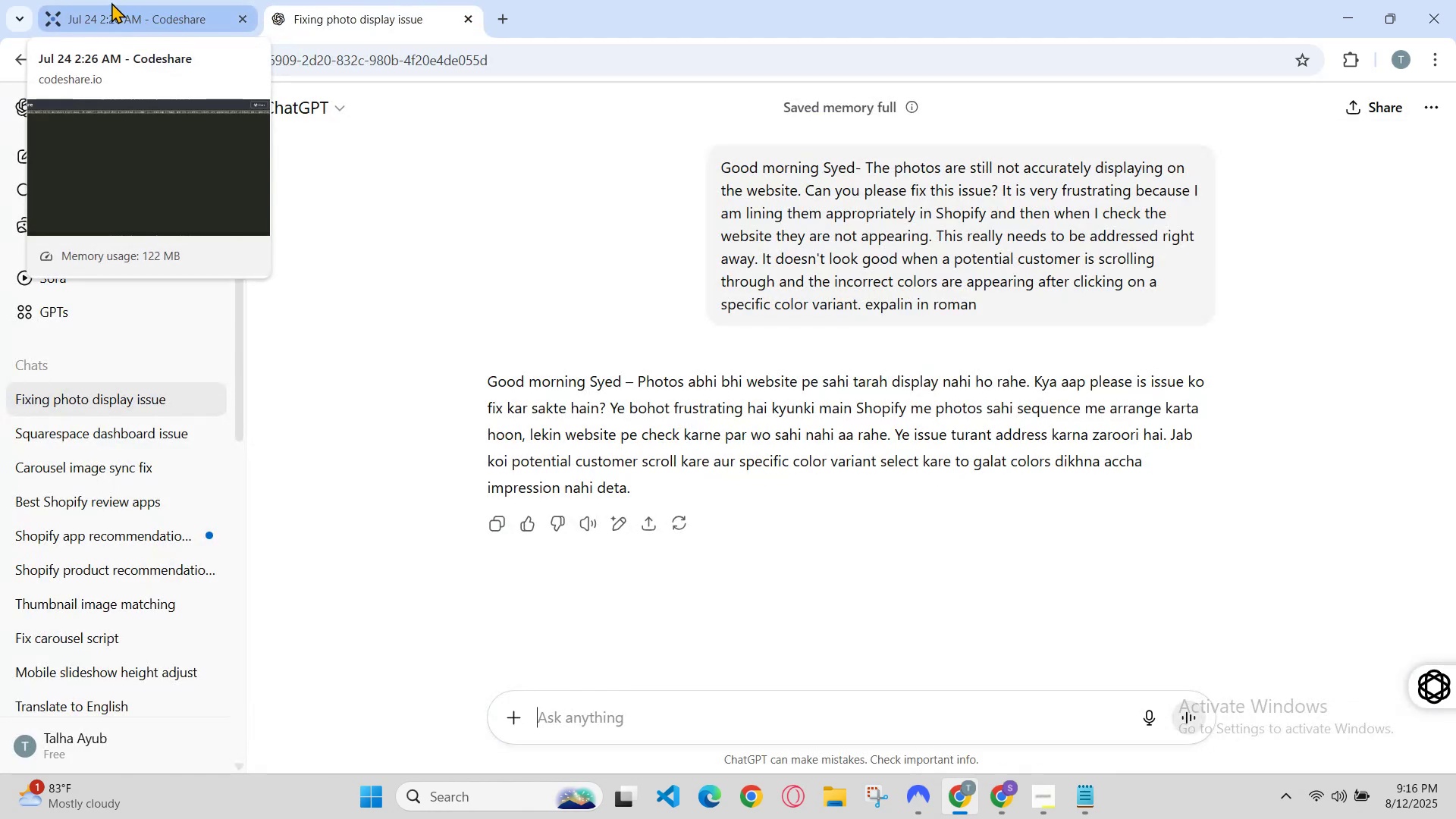 
left_click([111, 1])
 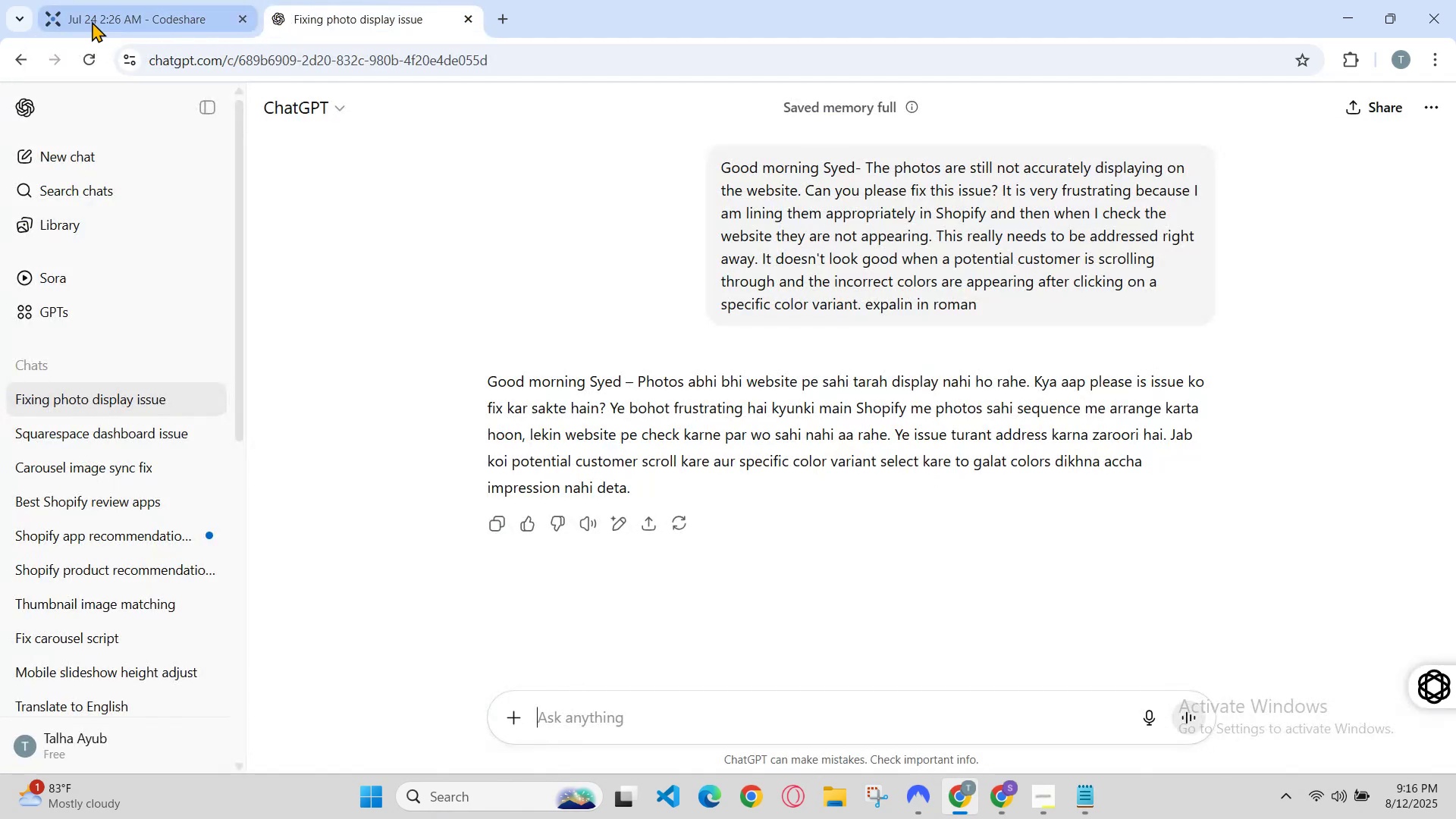 
mouse_move([81, 0])
 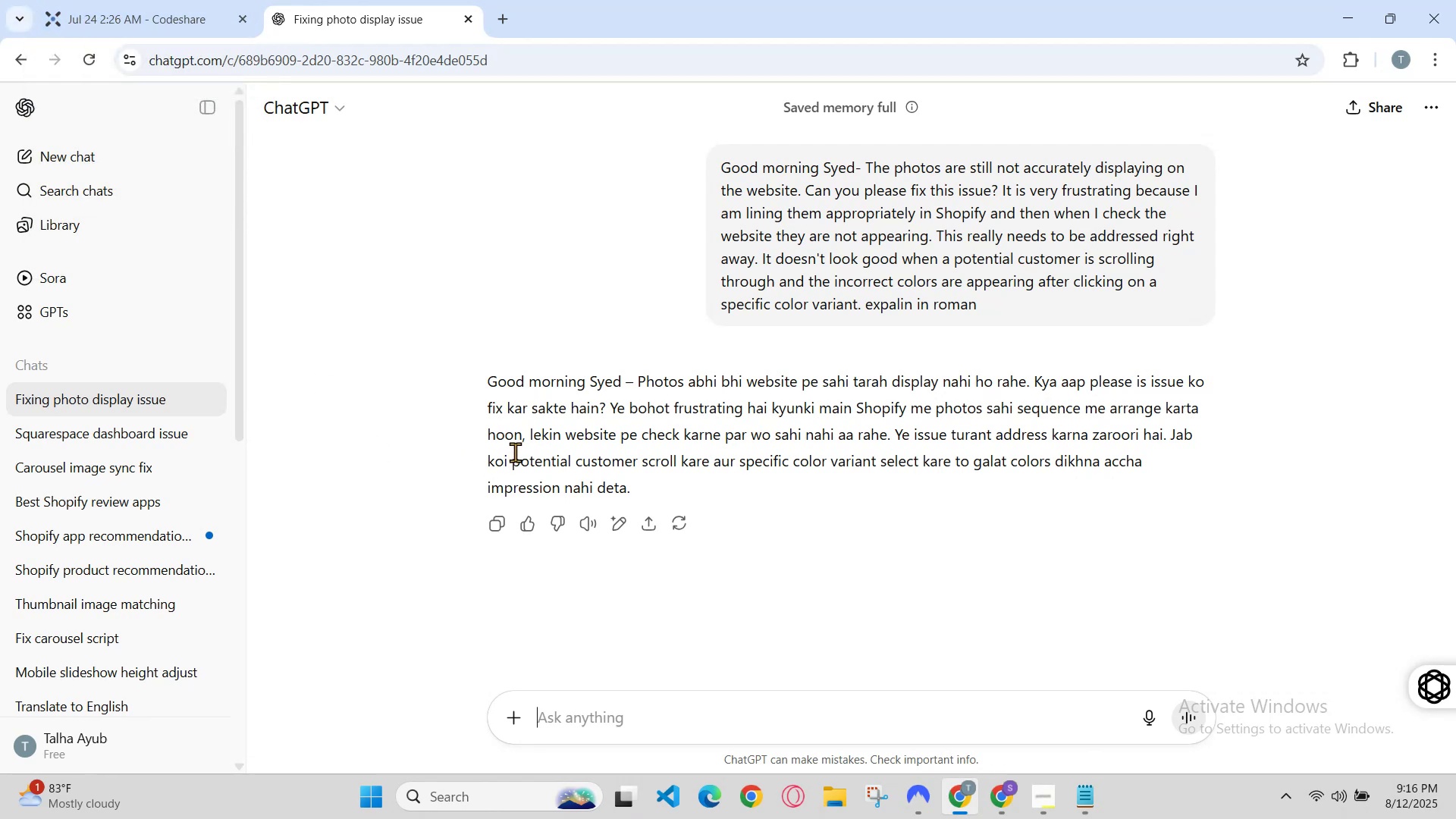 
left_click_drag(start_coordinate=[513, 466], to_coordinate=[642, 461])
 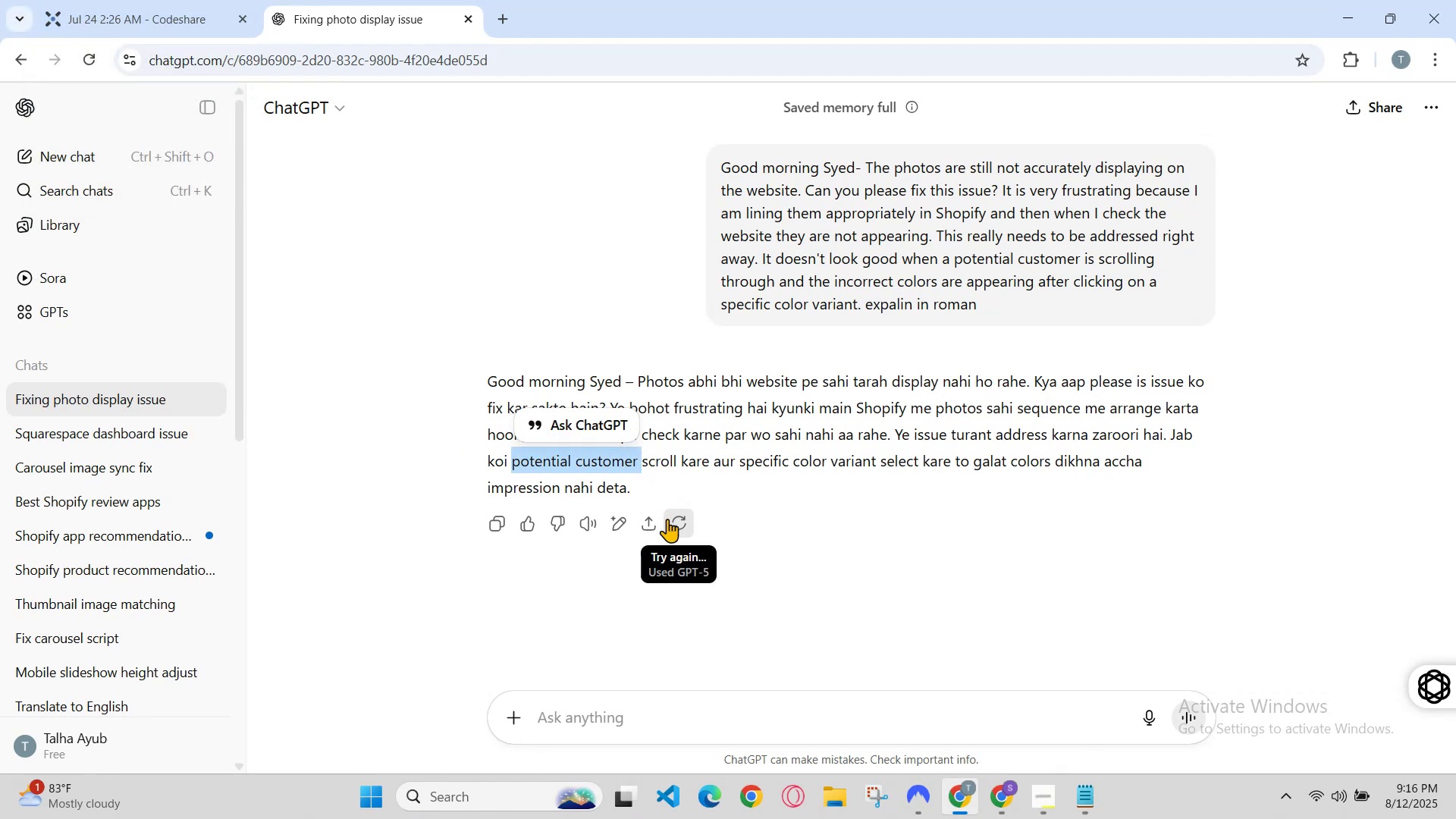 
key(Control+C)
 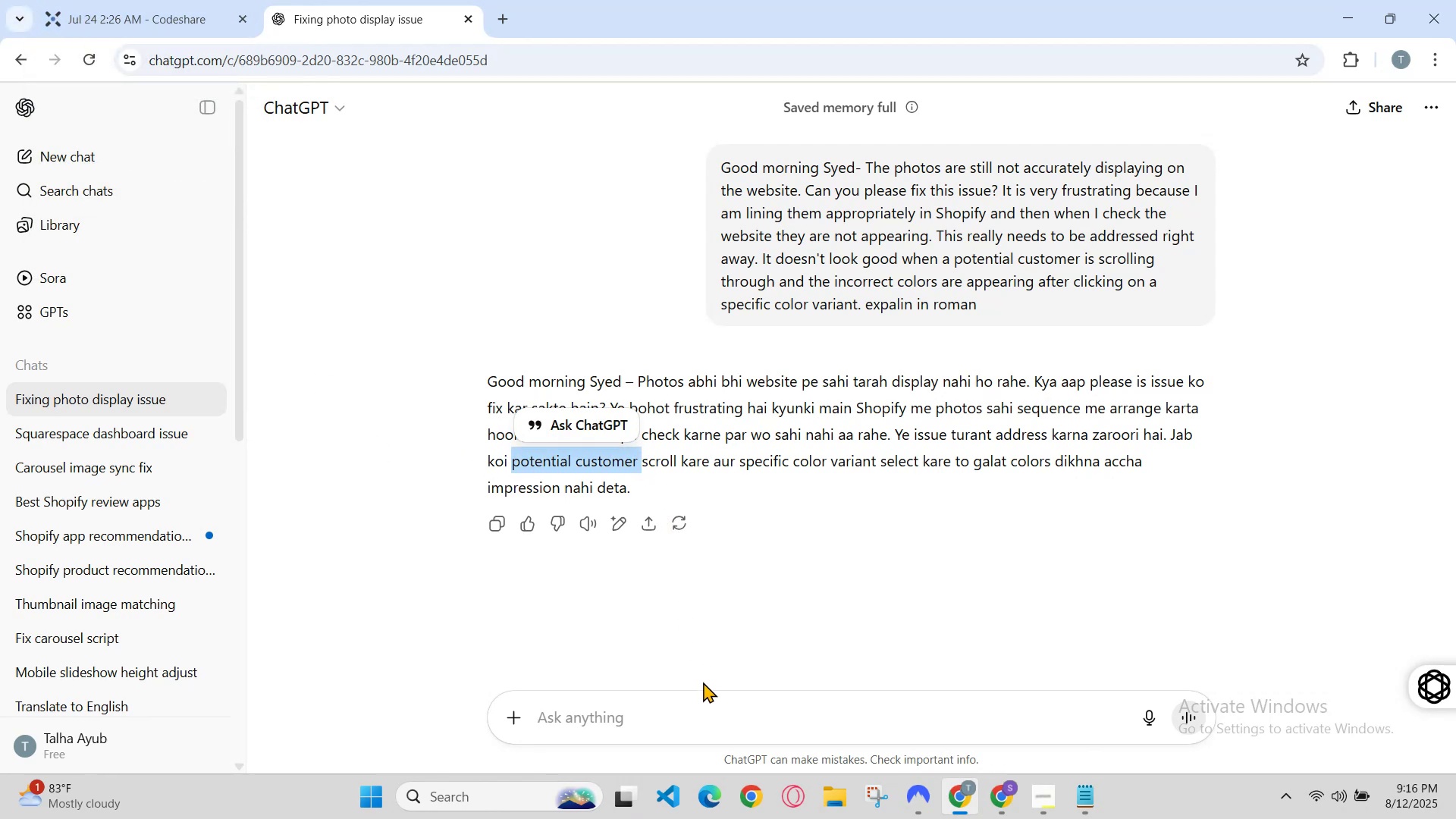 
left_click([712, 731])
 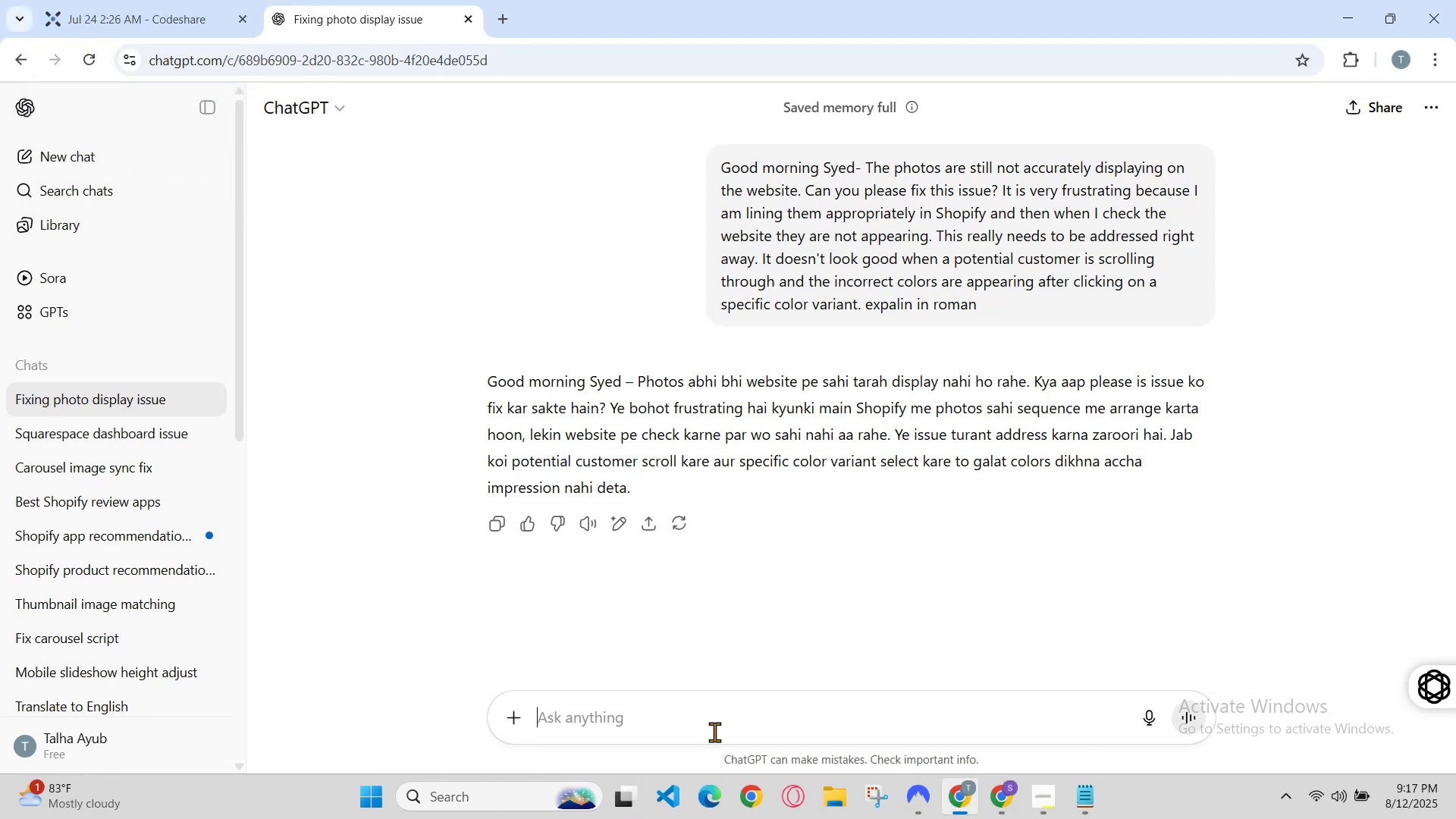 
key(Control+V)
 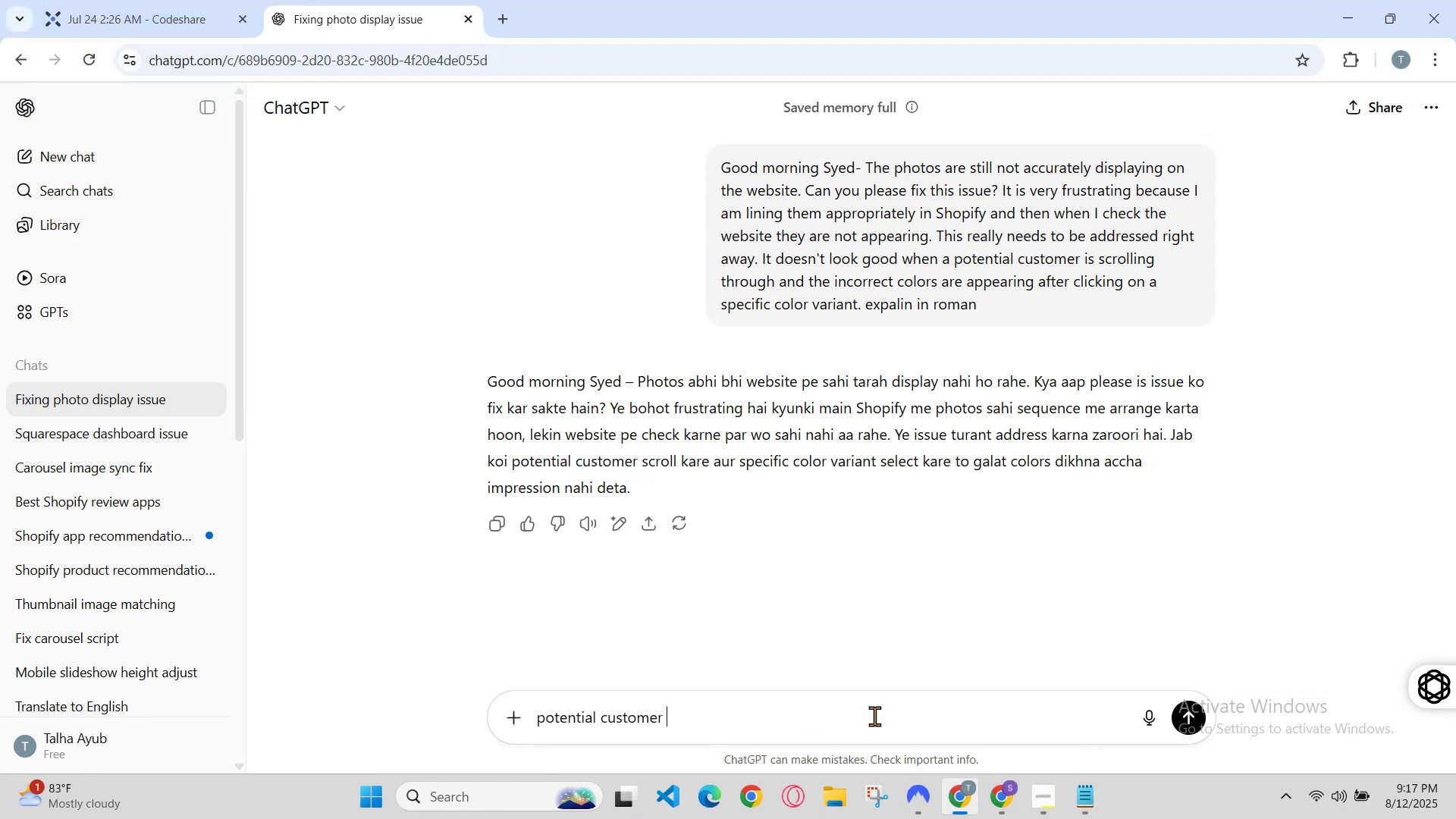 
type( men)
key(Backspace)
type(ans)
 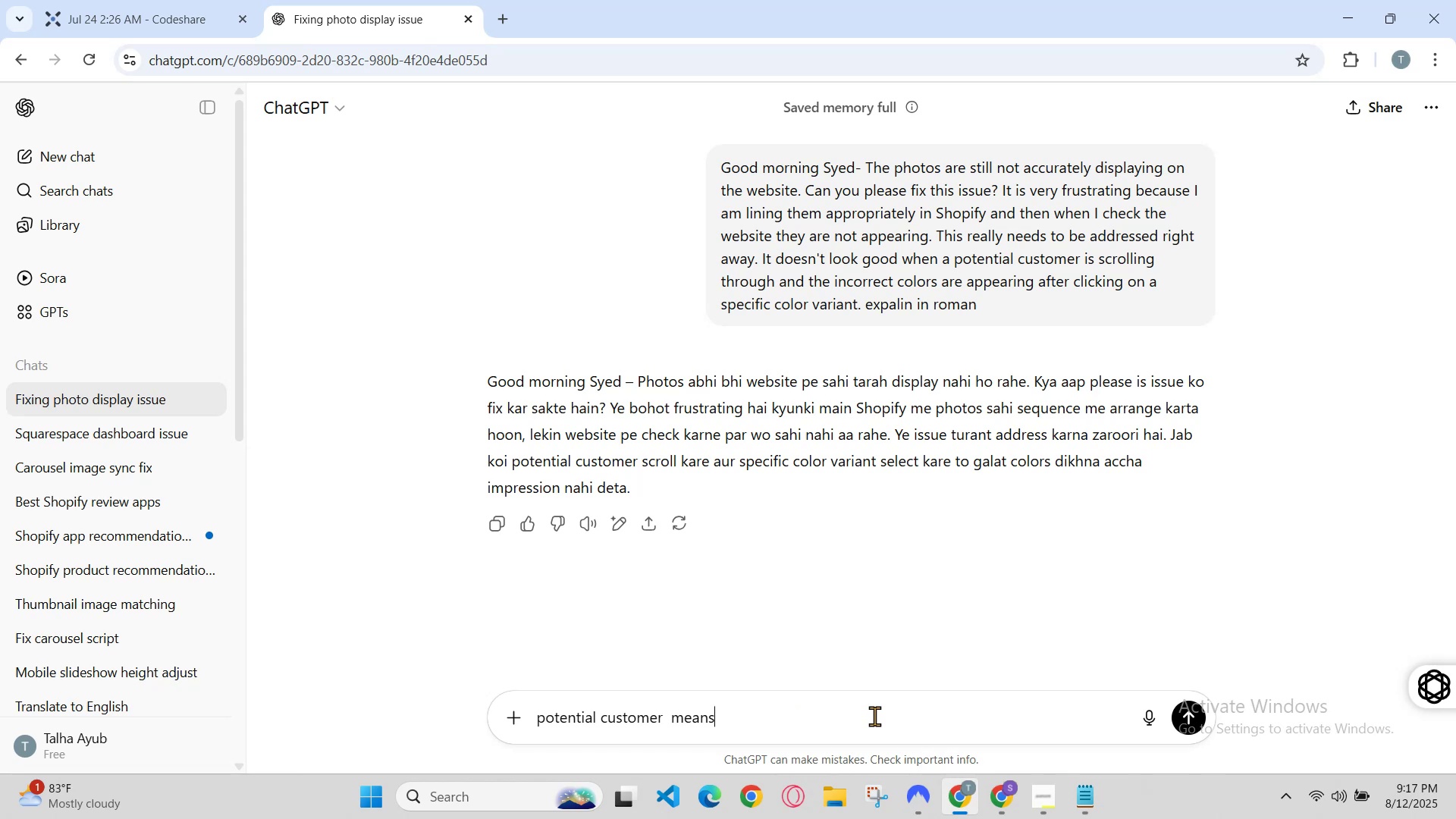 
key(Enter)
 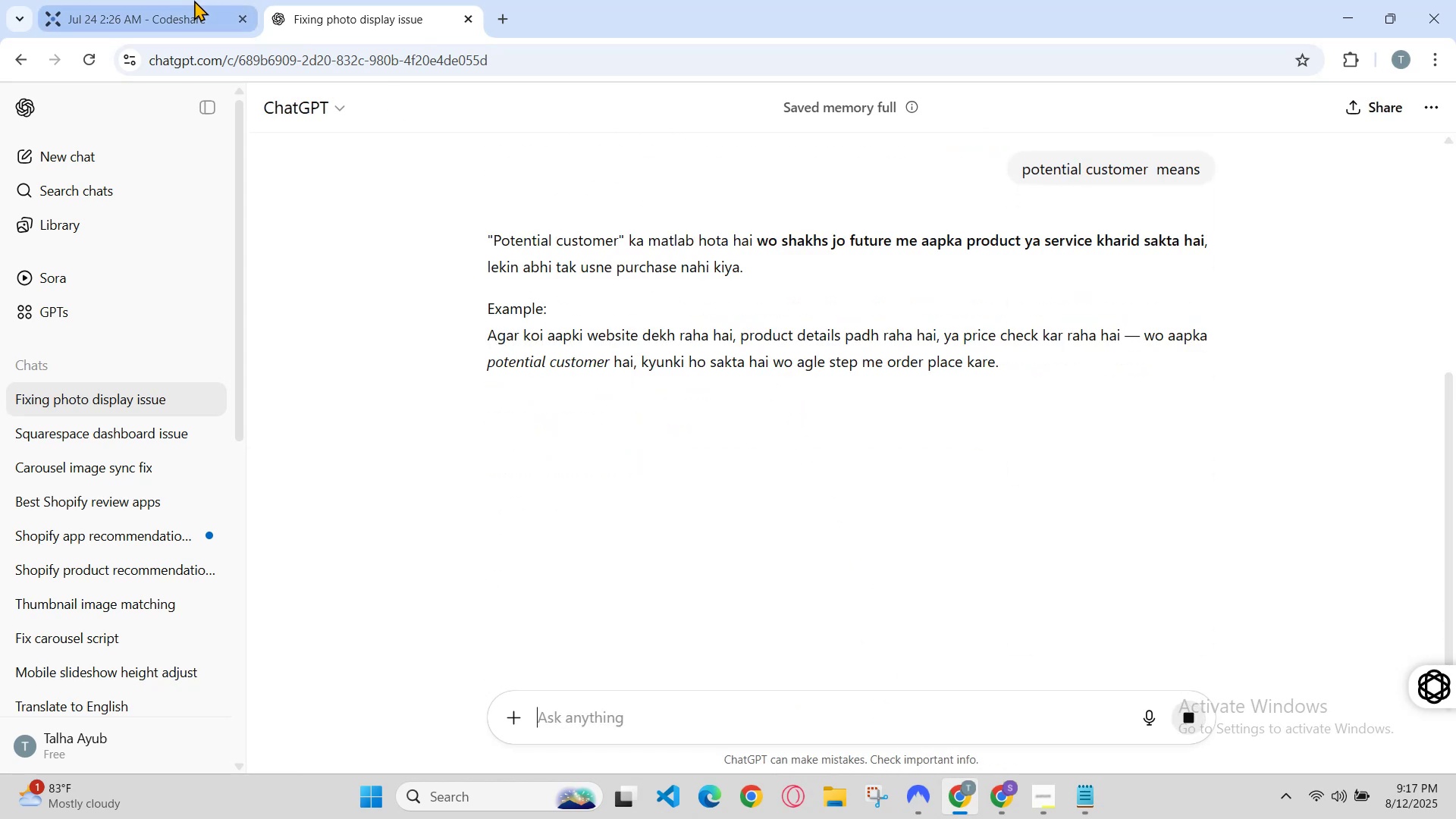 
left_click([195, 0])
 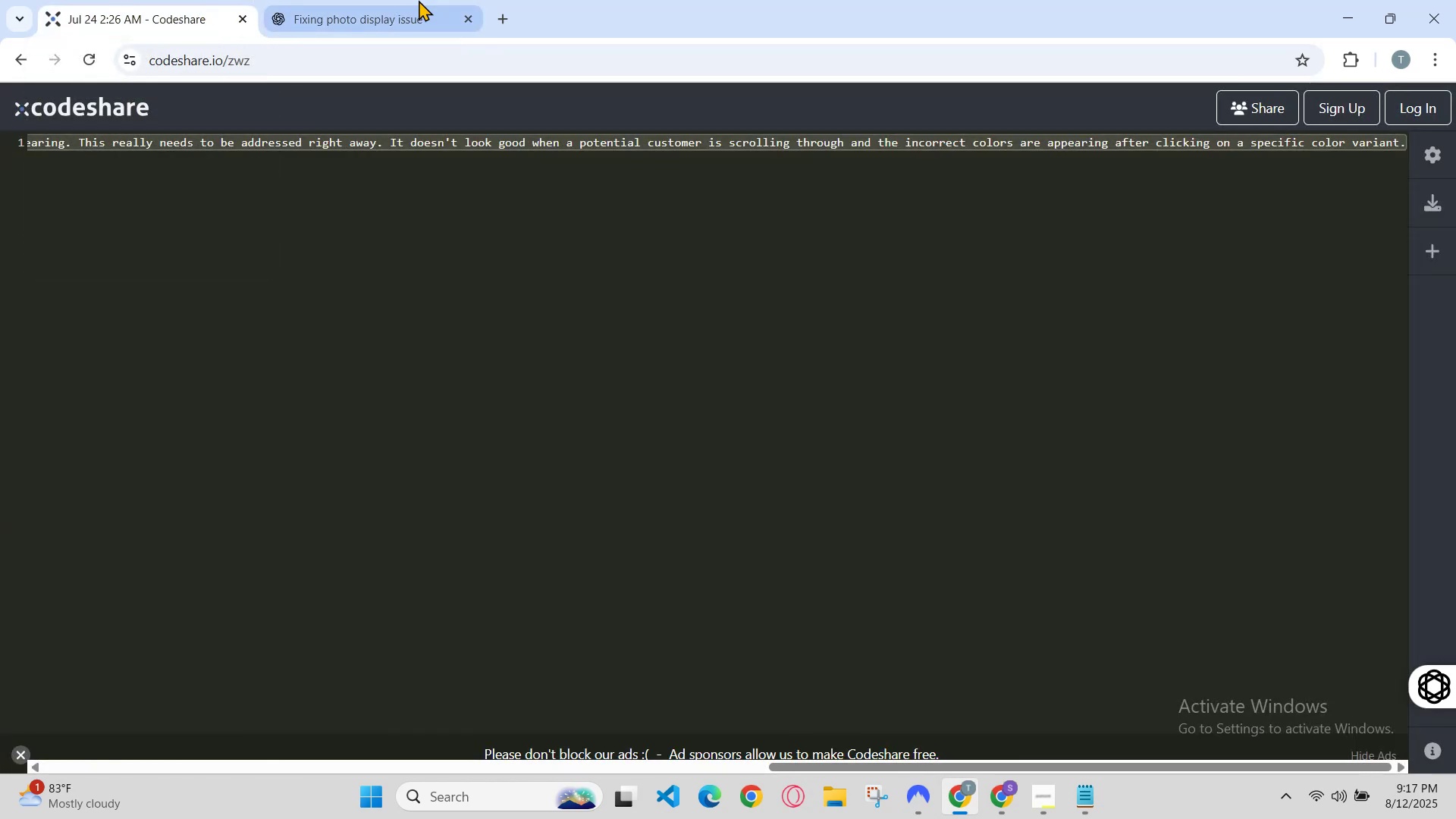 
left_click([444, 0])
 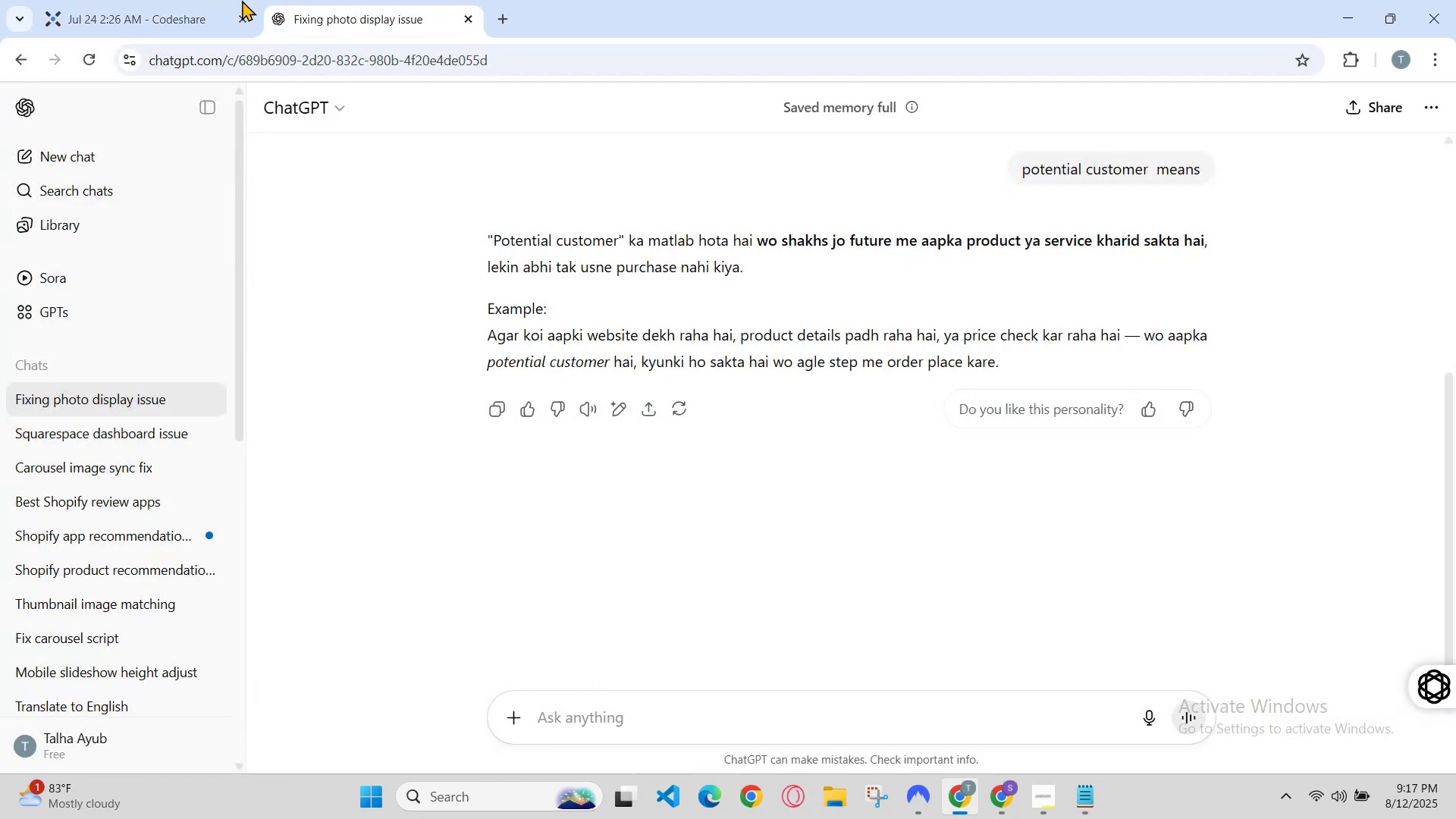 
mouse_move([112, -2])
 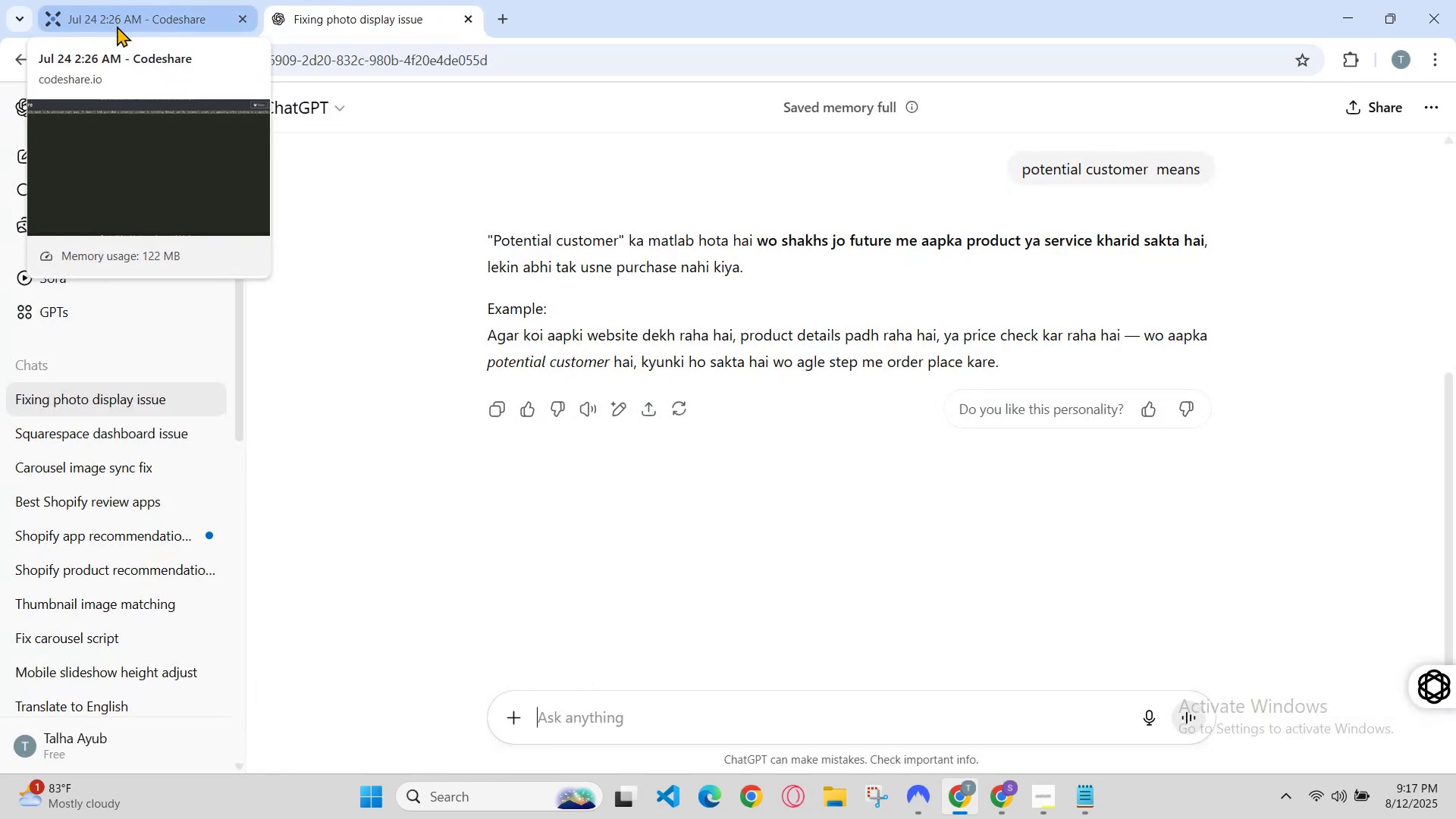 
left_click_drag(start_coordinate=[130, 0], to_coordinate=[140, 0])
 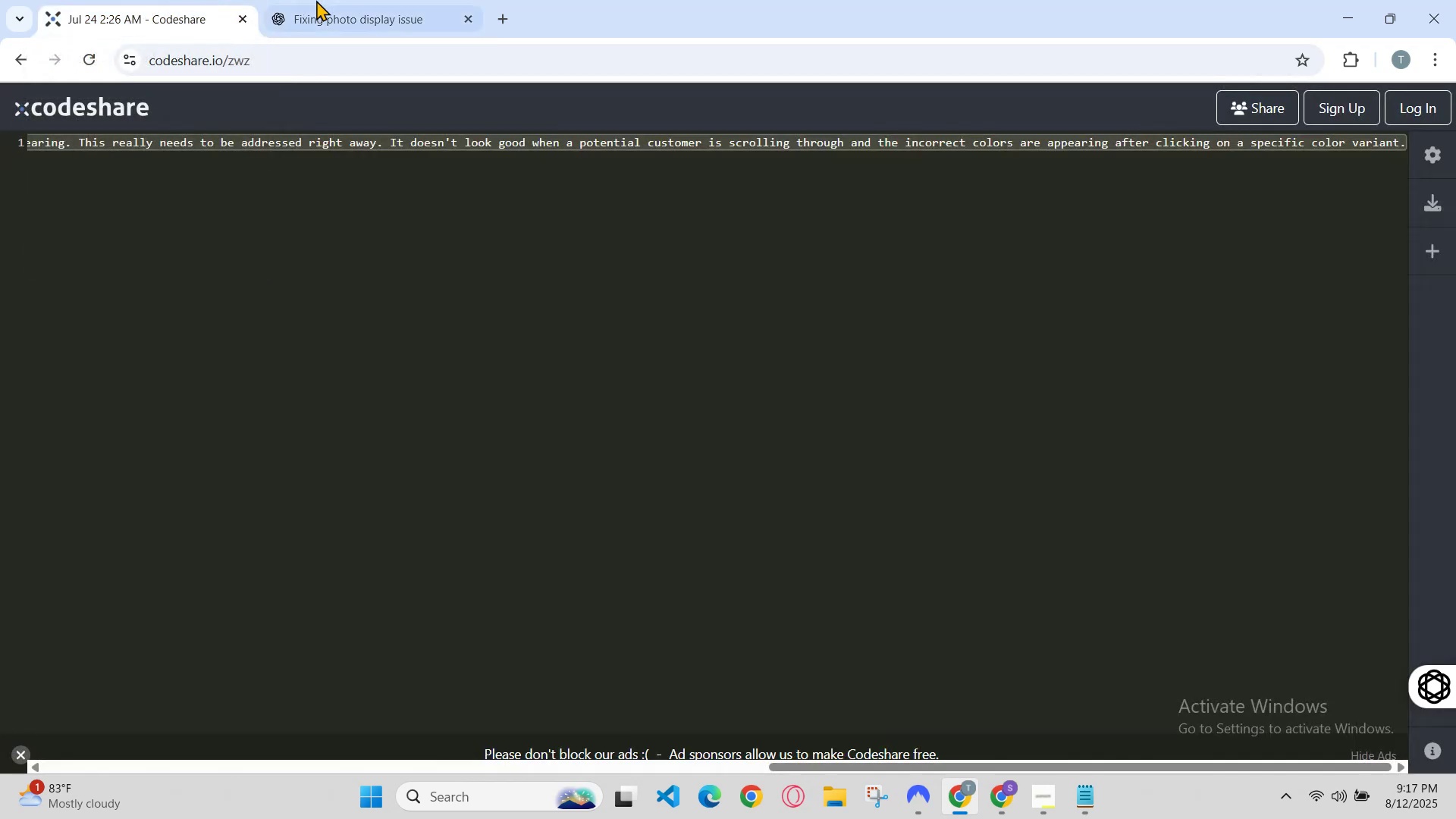 
left_click([330, 0])
 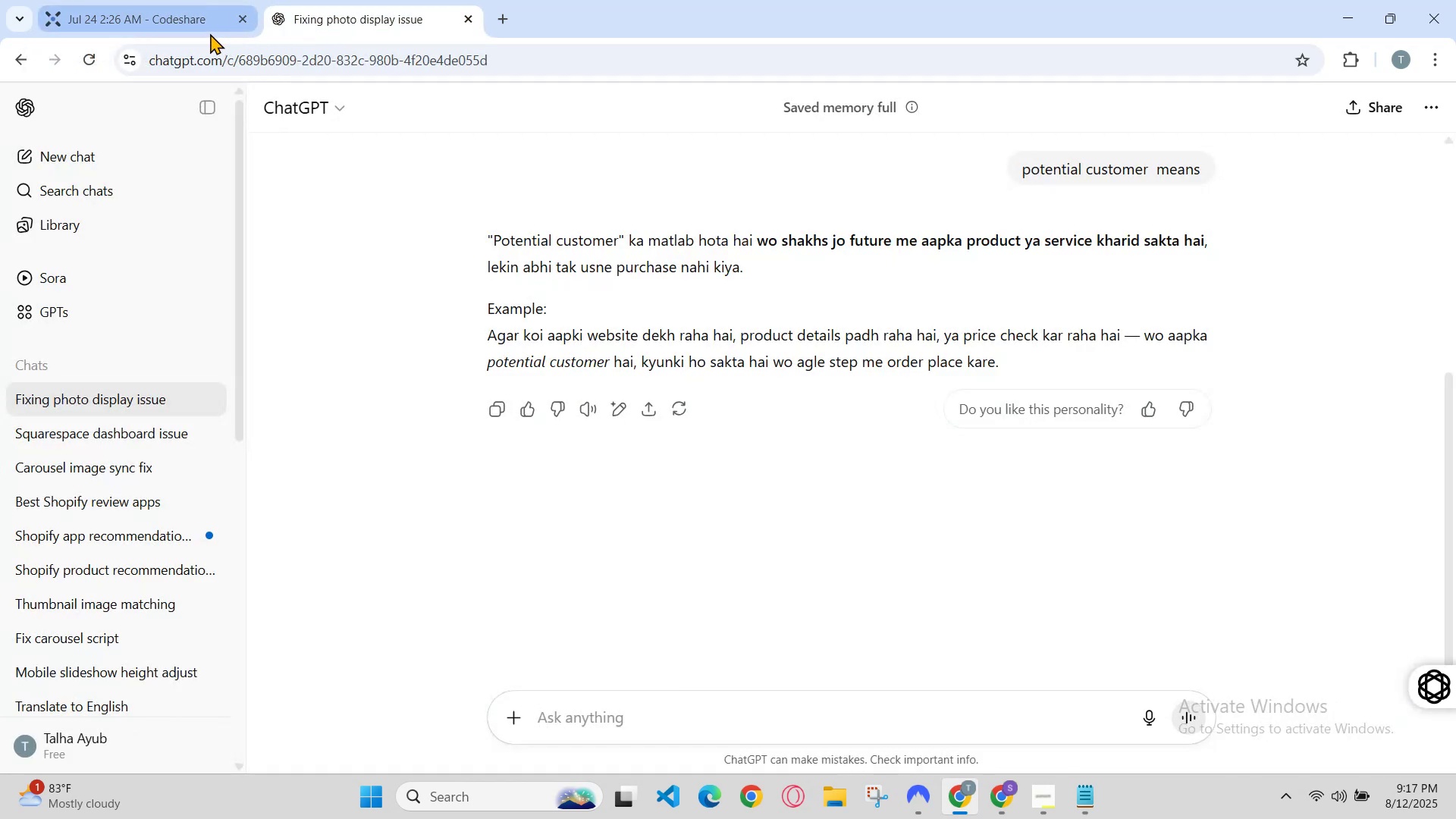 
scroll: coordinate [427, 188], scroll_direction: up, amount: 2.0
 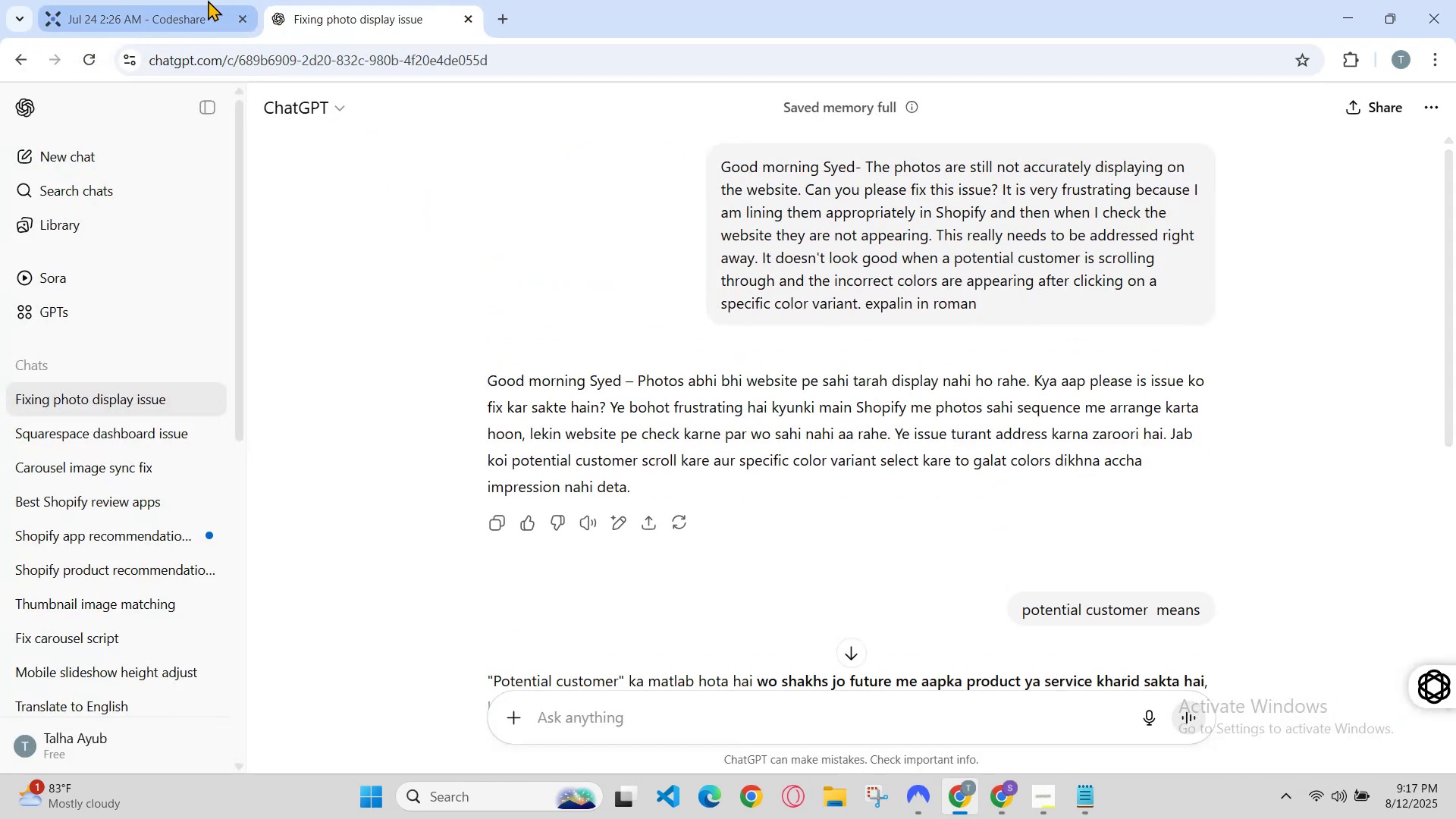 
left_click([309, 0])
 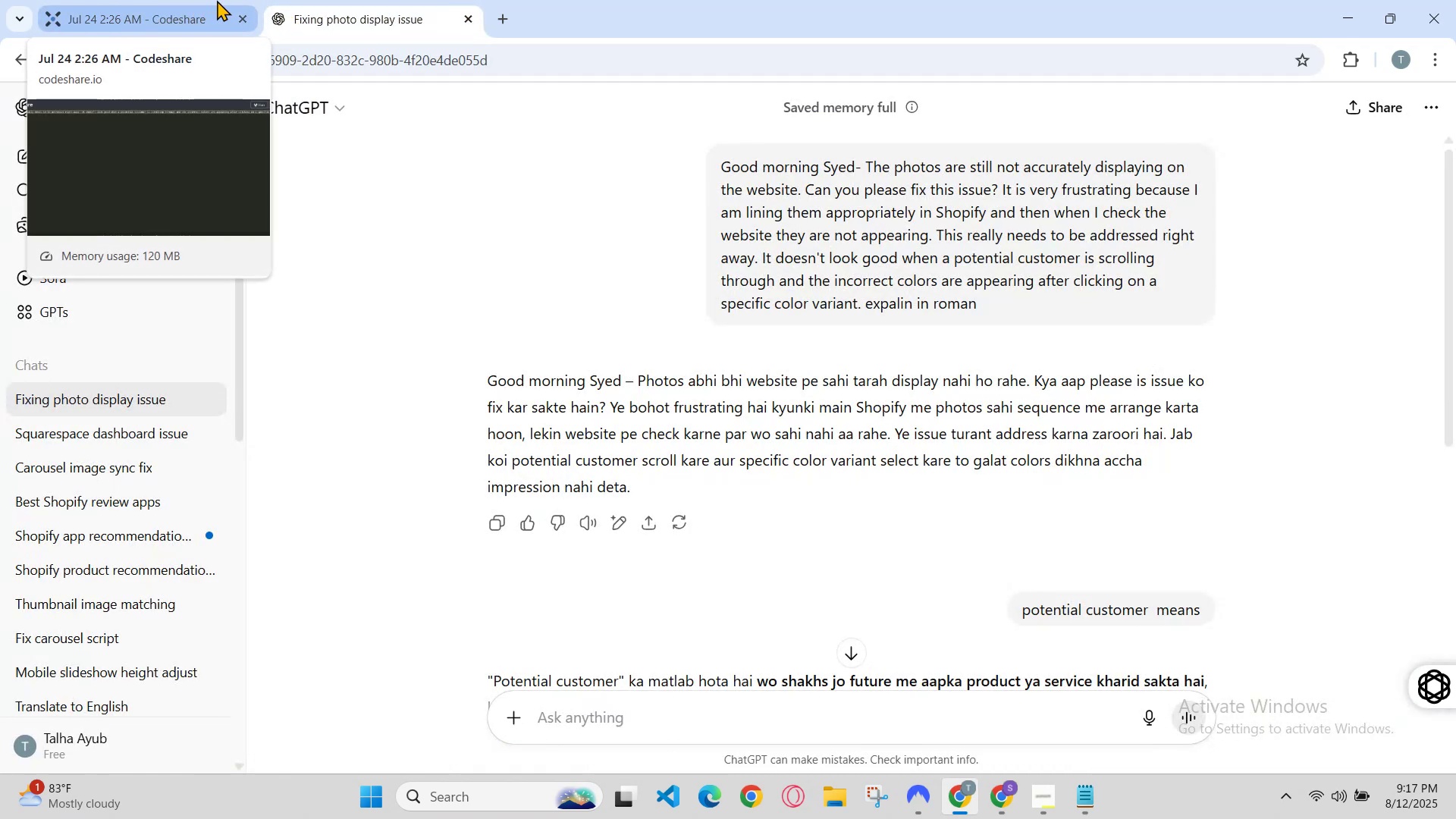 
left_click([429, 0])
 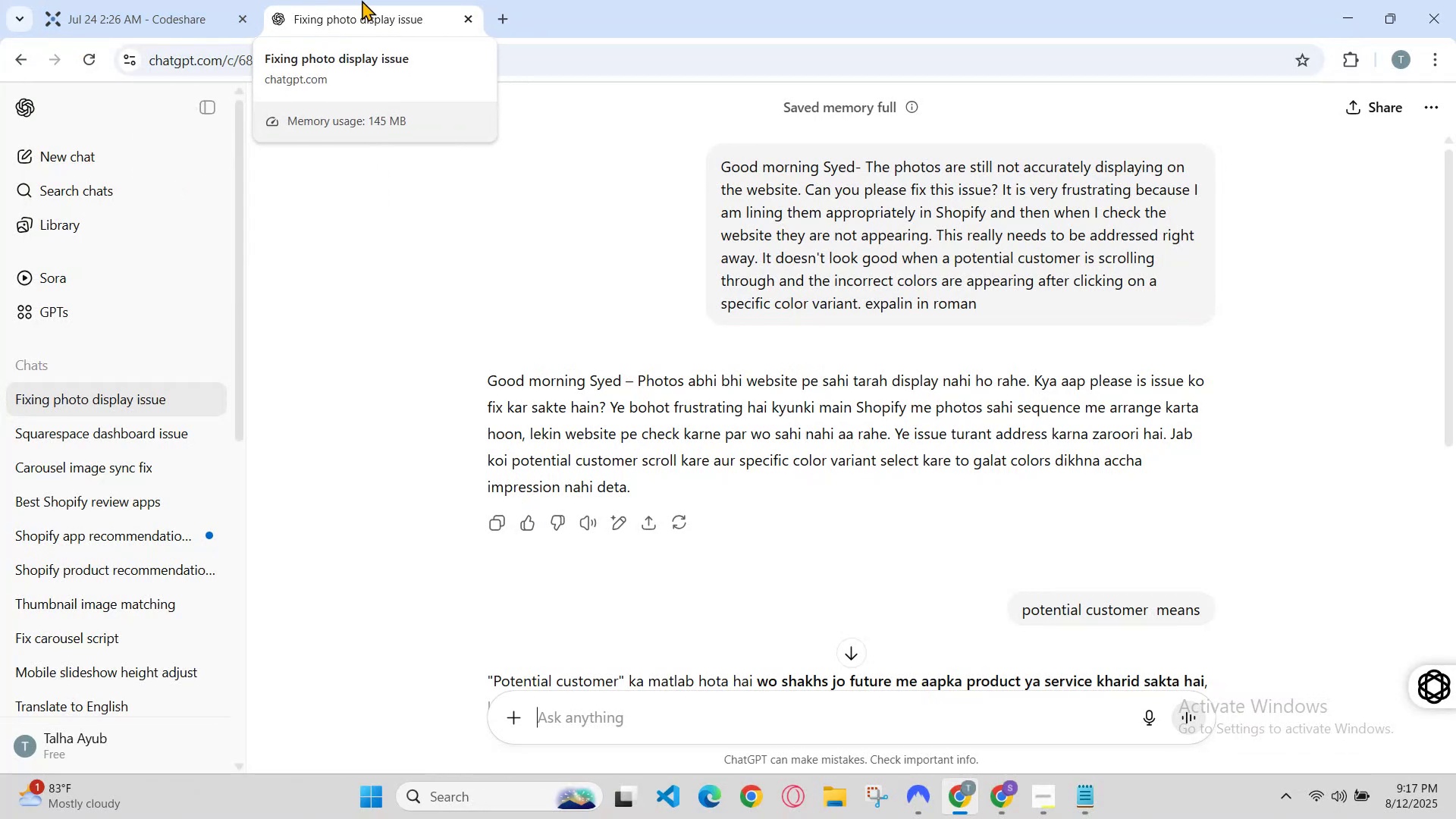 
wait(9.44)
 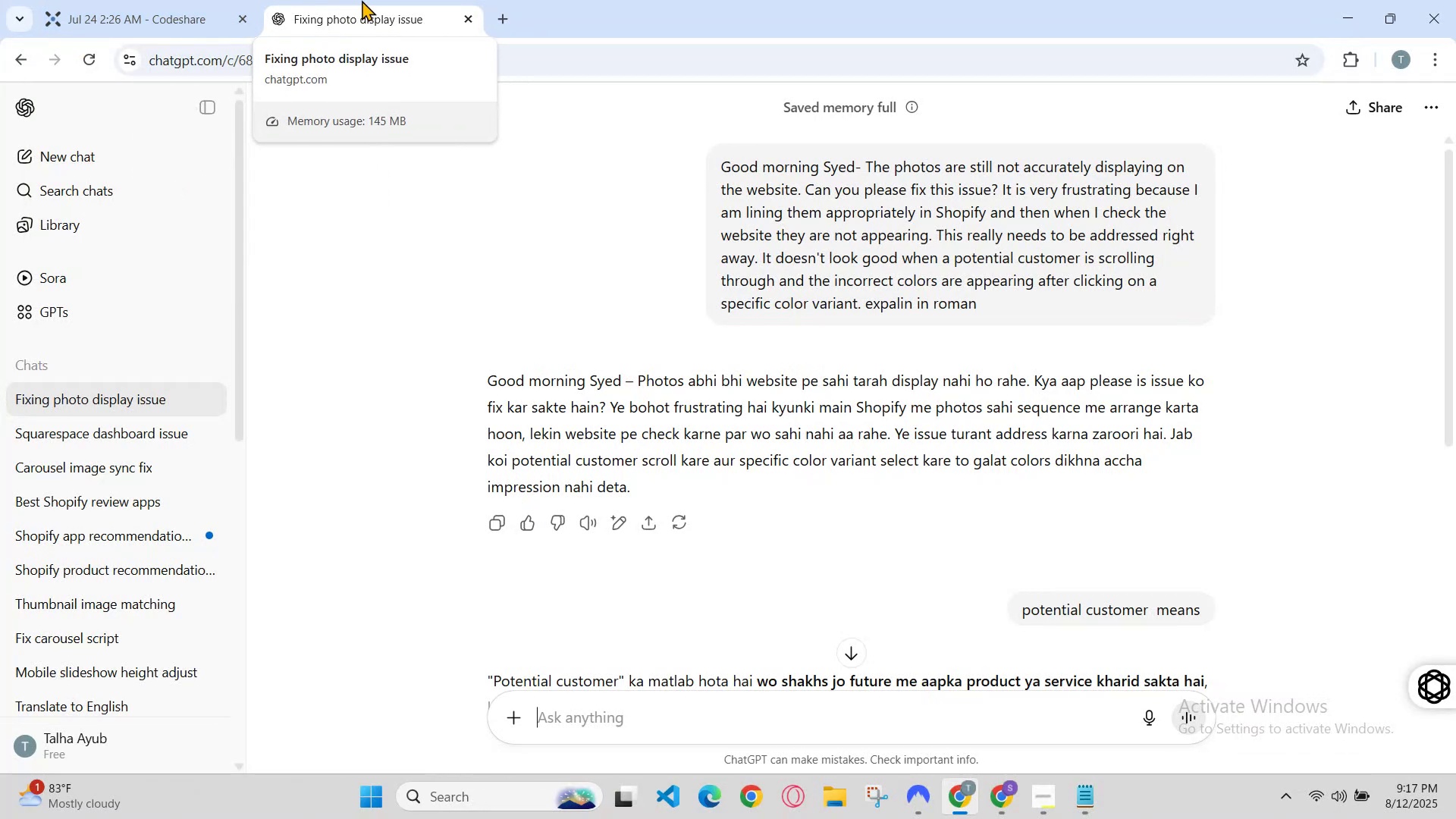 
left_click([342, 0])
 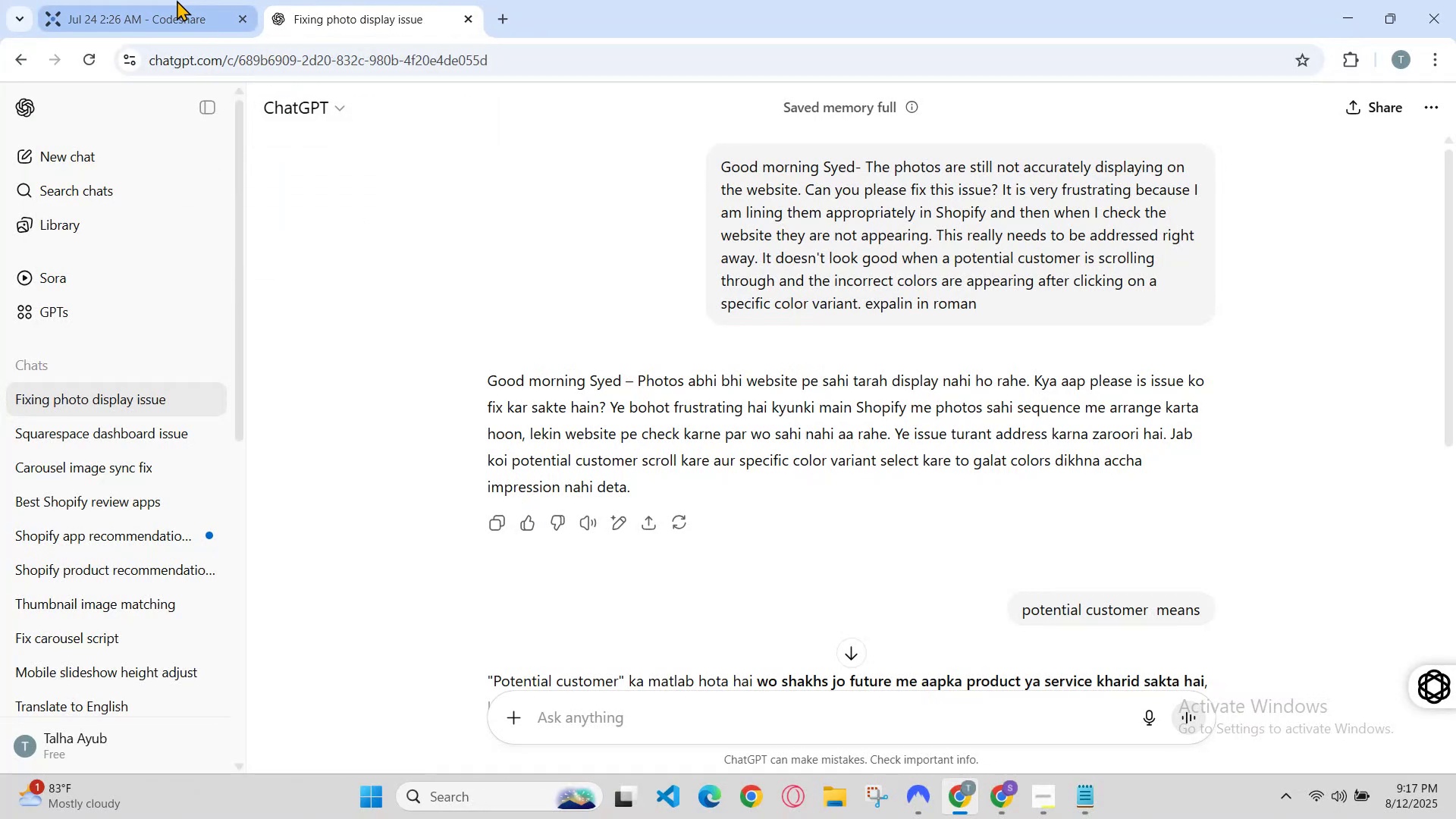 
left_click_drag(start_coordinate=[180, 0], to_coordinate=[186, 0])
 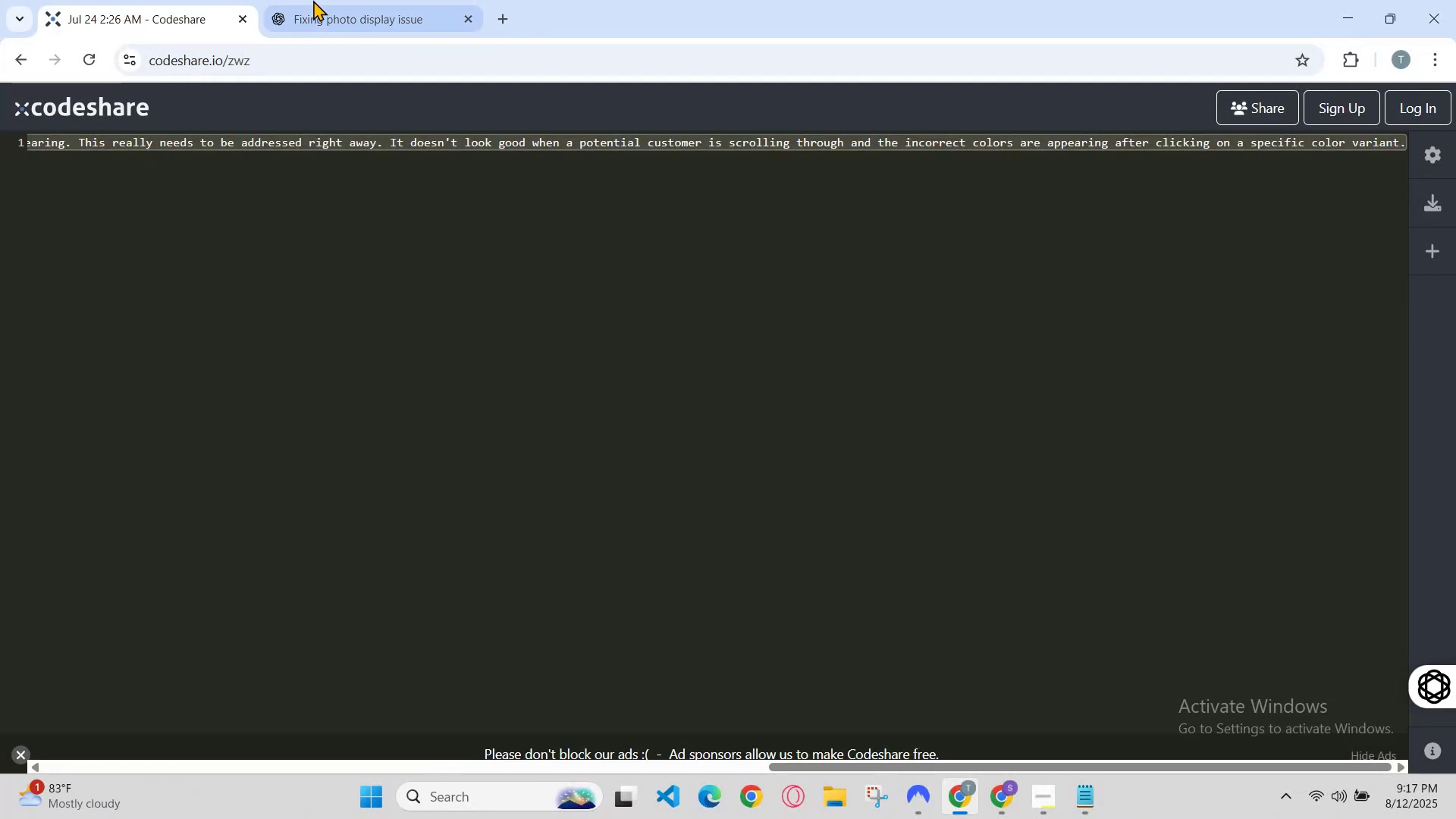 
left_click([317, 0])
 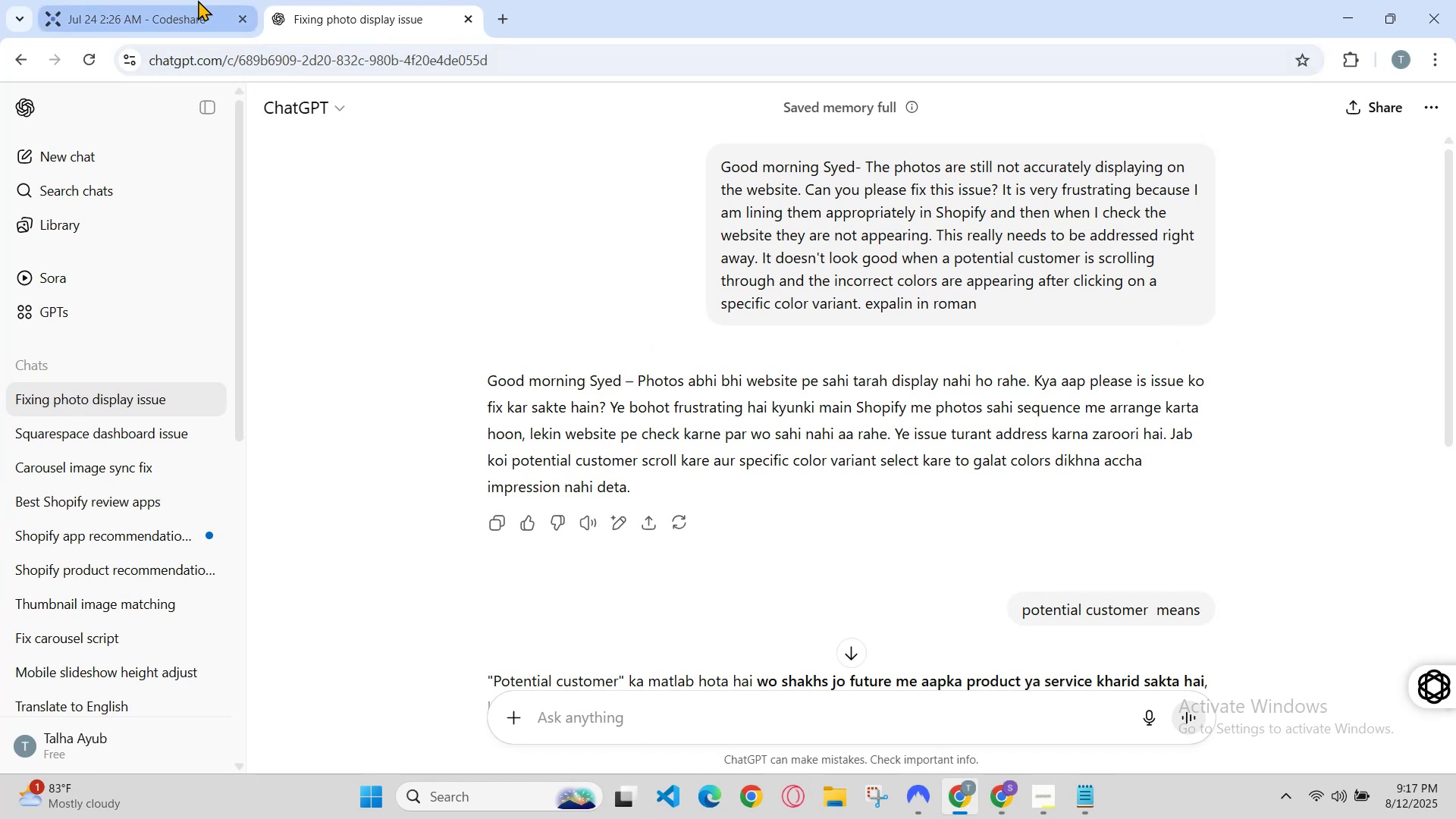 
left_click_drag(start_coordinate=[124, 0], to_coordinate=[129, 0])
 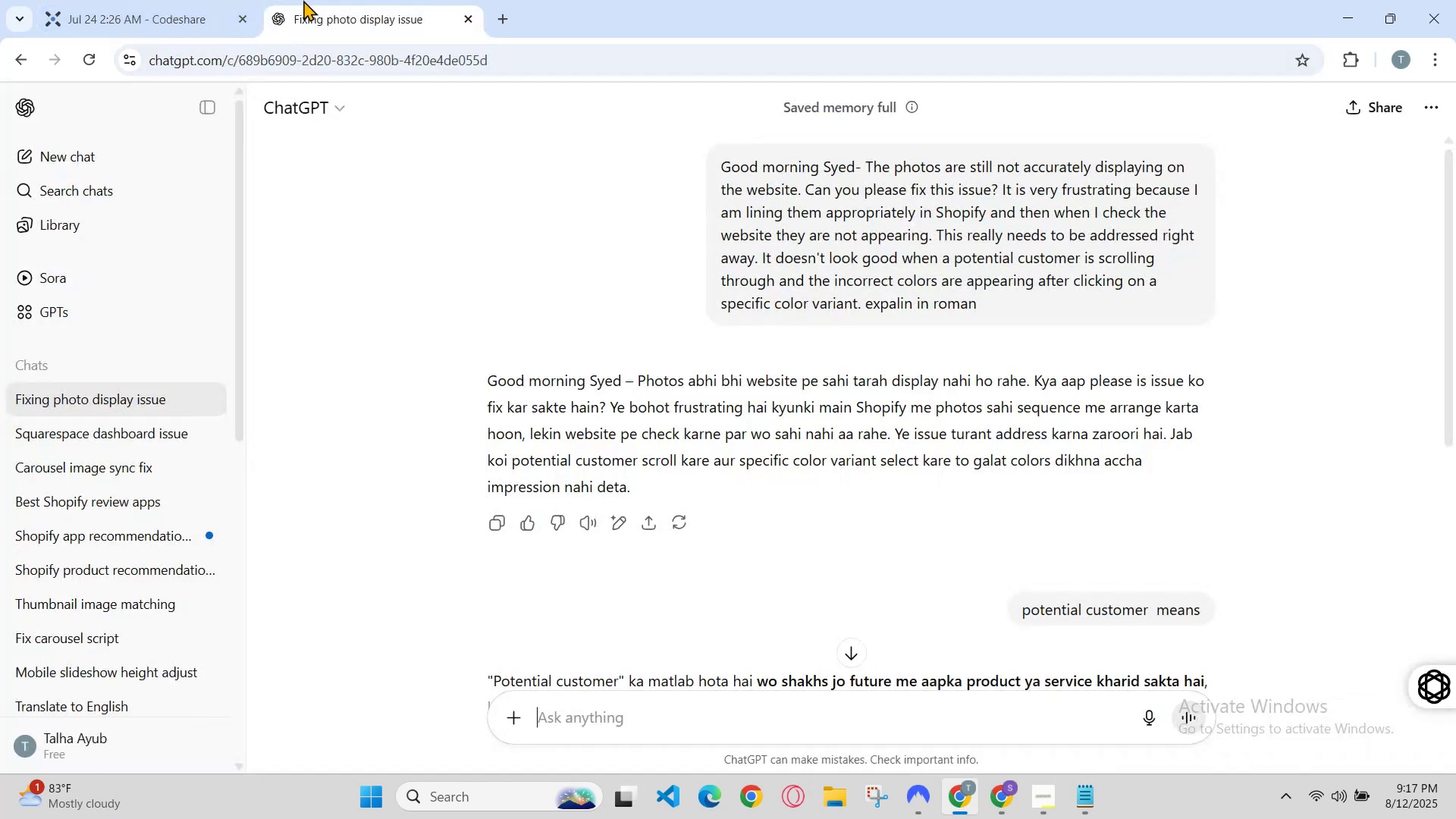 
scroll: coordinate [798, 480], scroll_direction: down, amount: 2.0
 